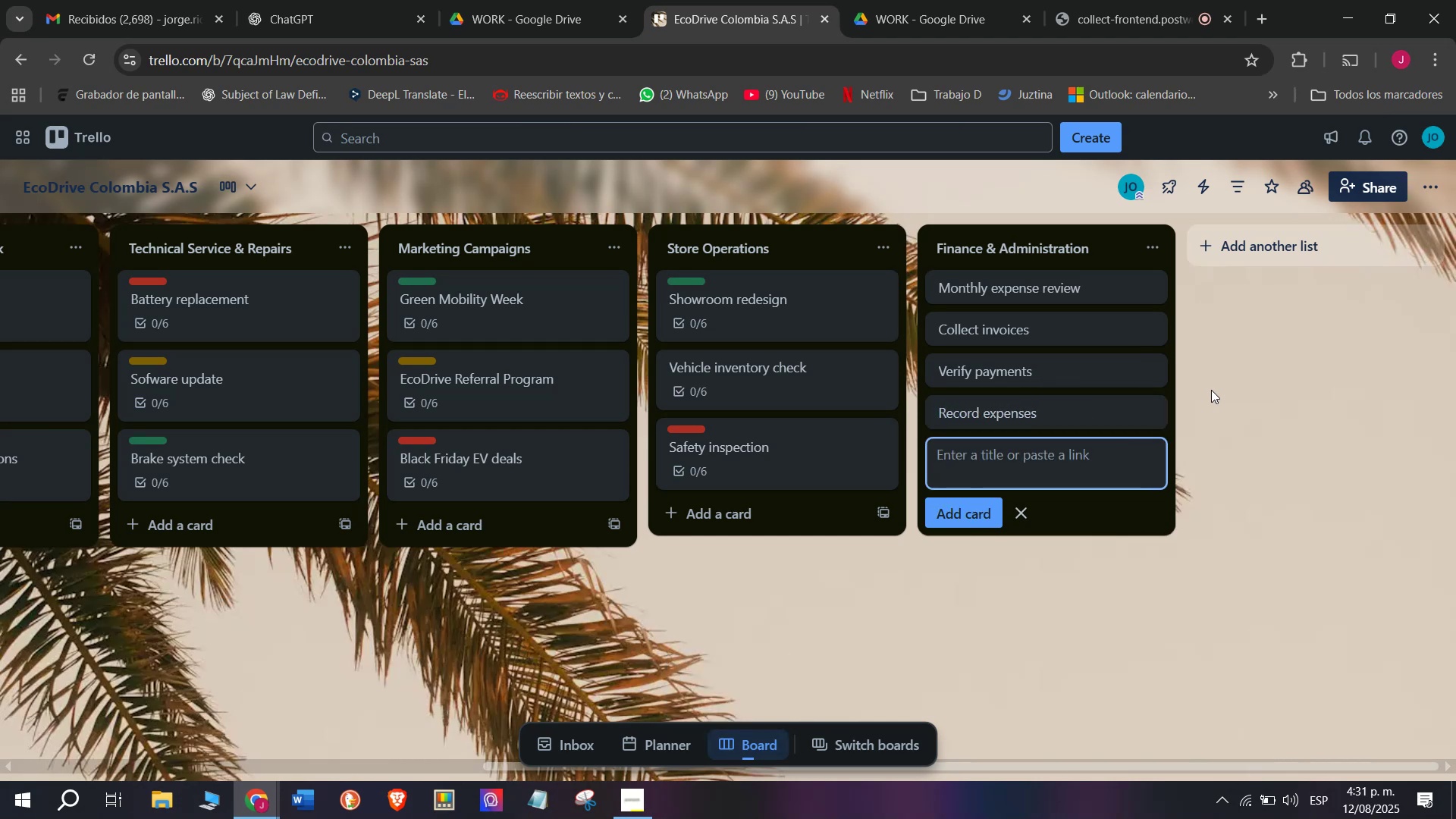 
type(Prepare report)
 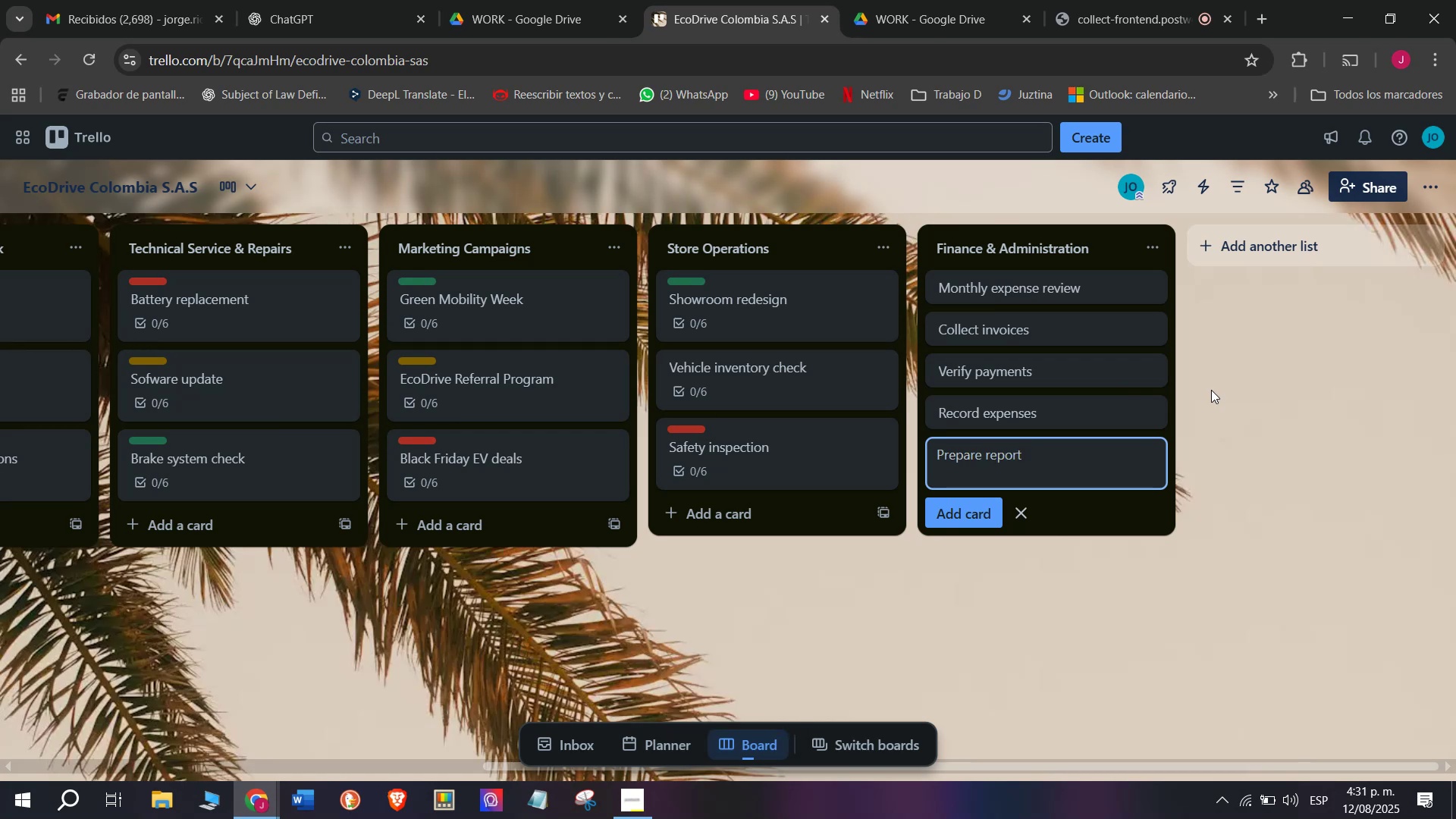 
key(Enter)
 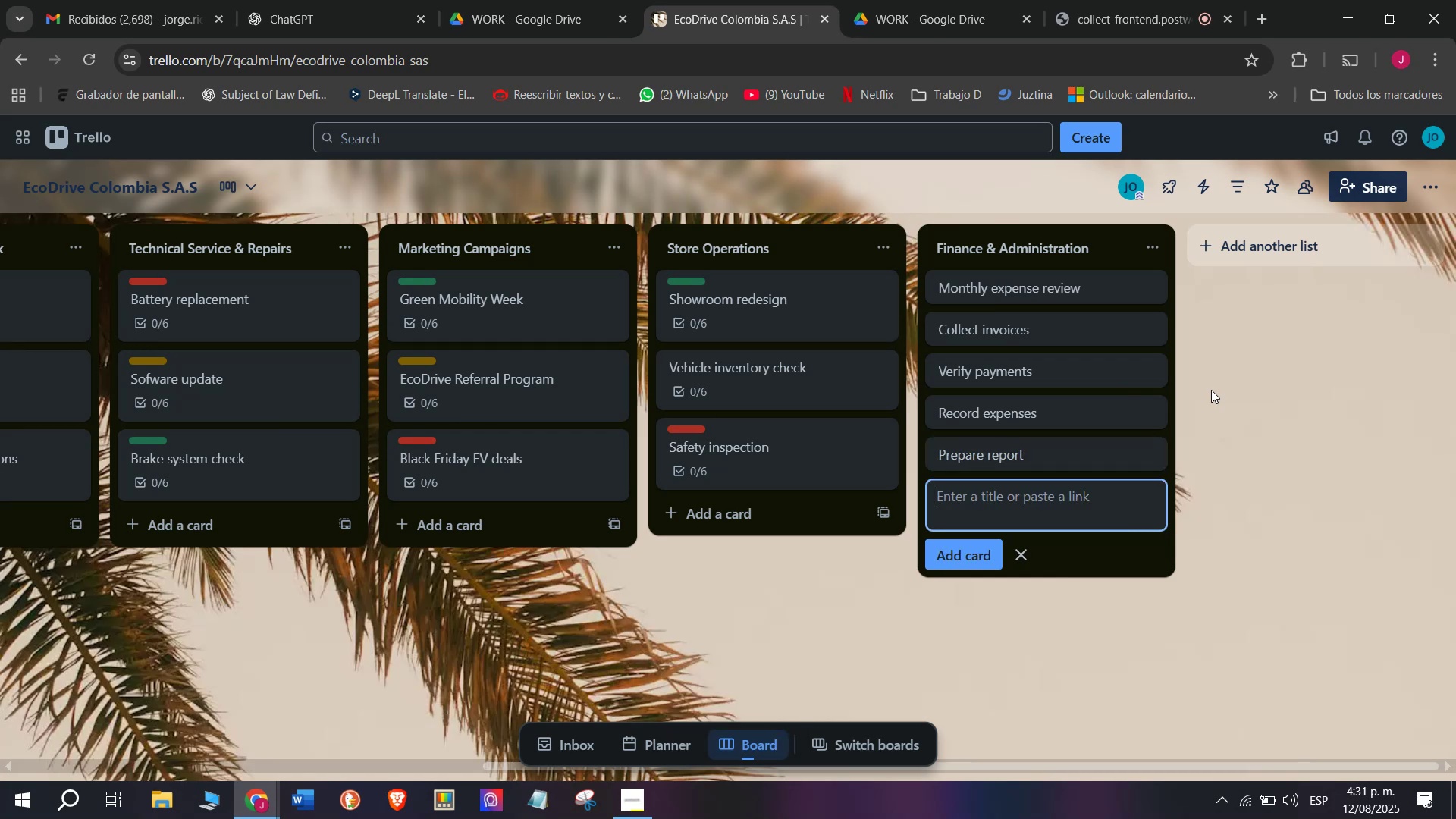 
type(present)
key(Backspace)
key(Backspace)
key(Backspace)
key(Backspace)
key(Backspace)
key(Backspace)
key(Backspace)
 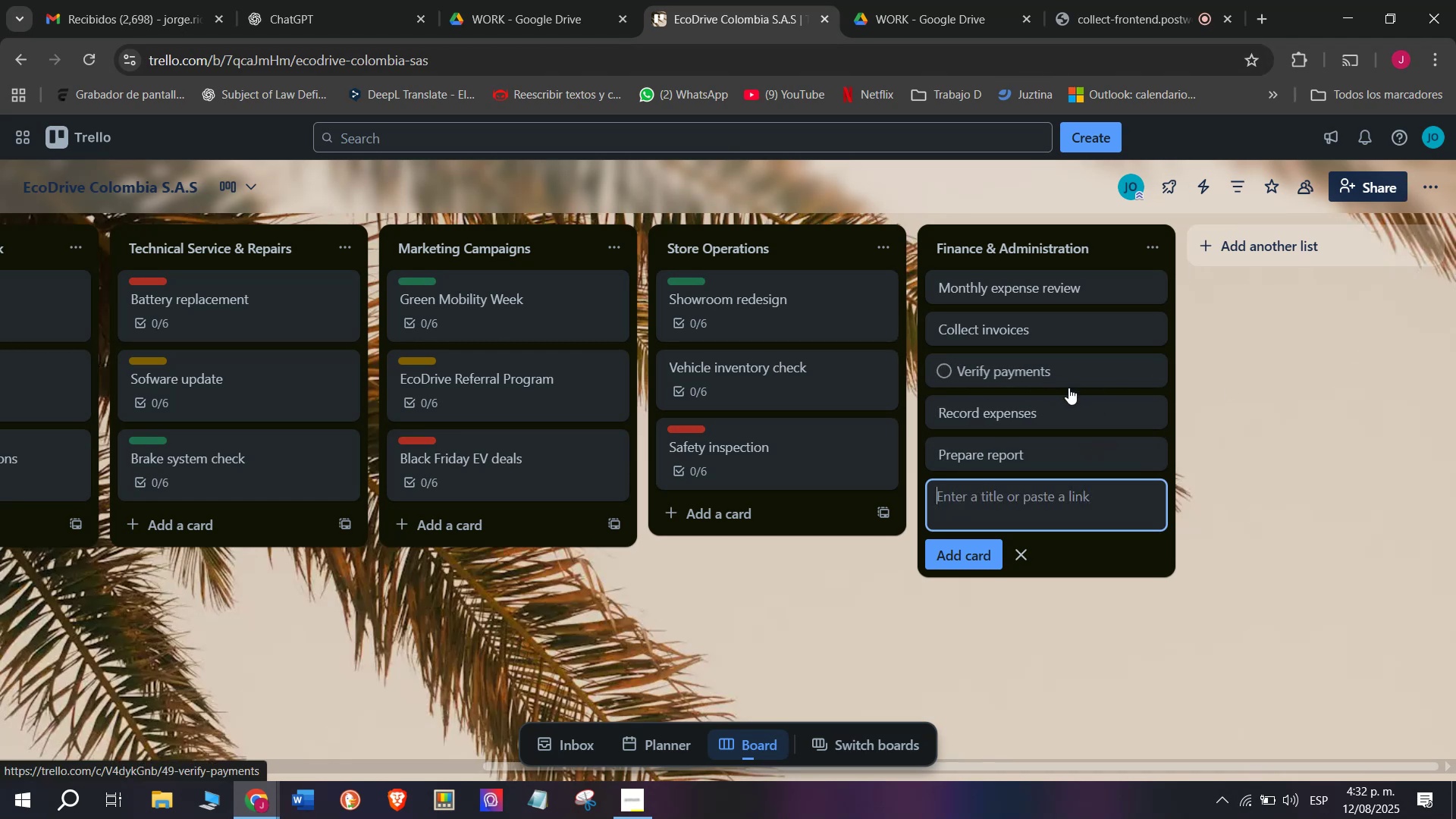 
left_click([1052, 331])
 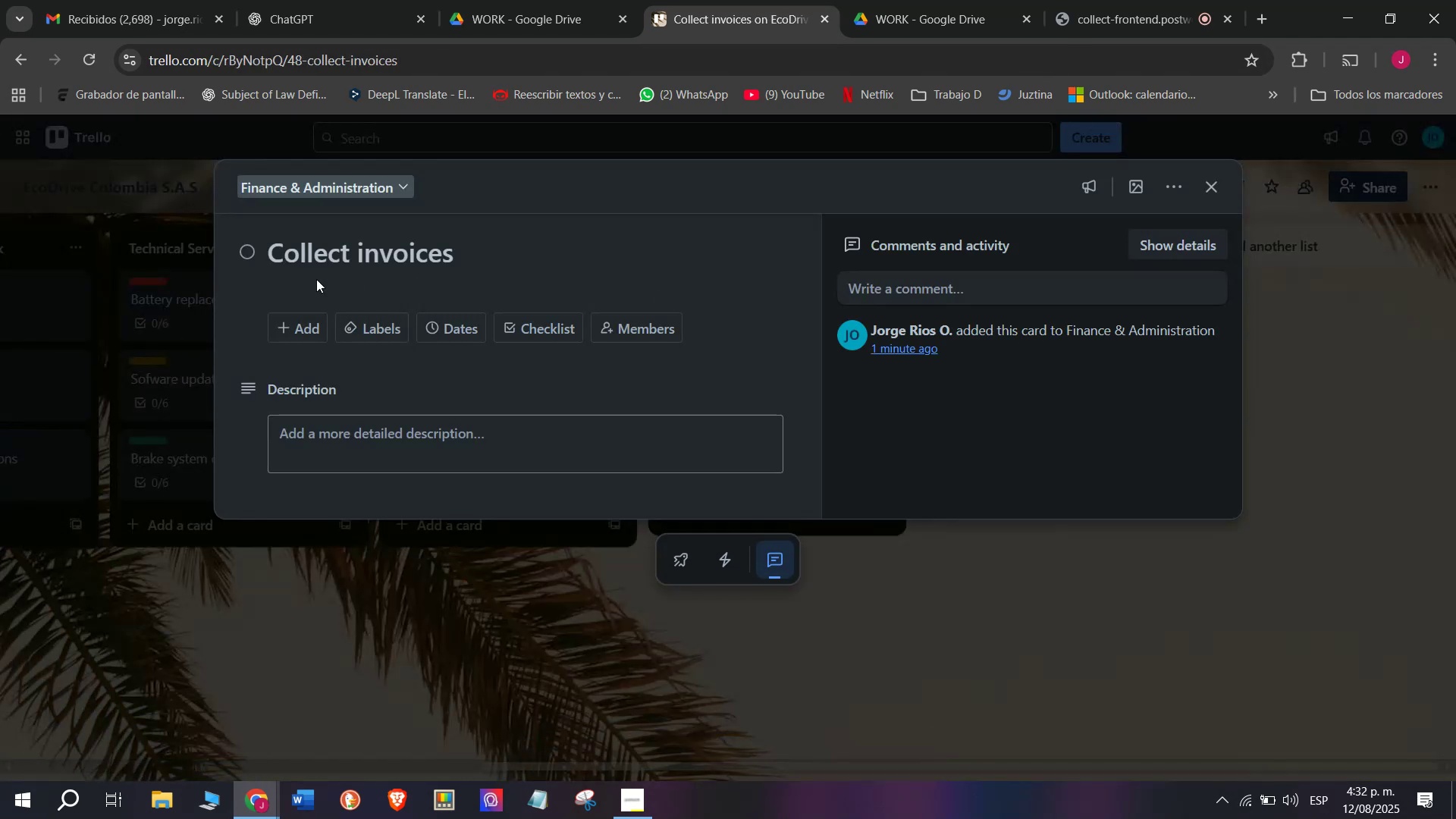 
left_click_drag(start_coordinate=[290, 249], to_coordinate=[568, 281])
 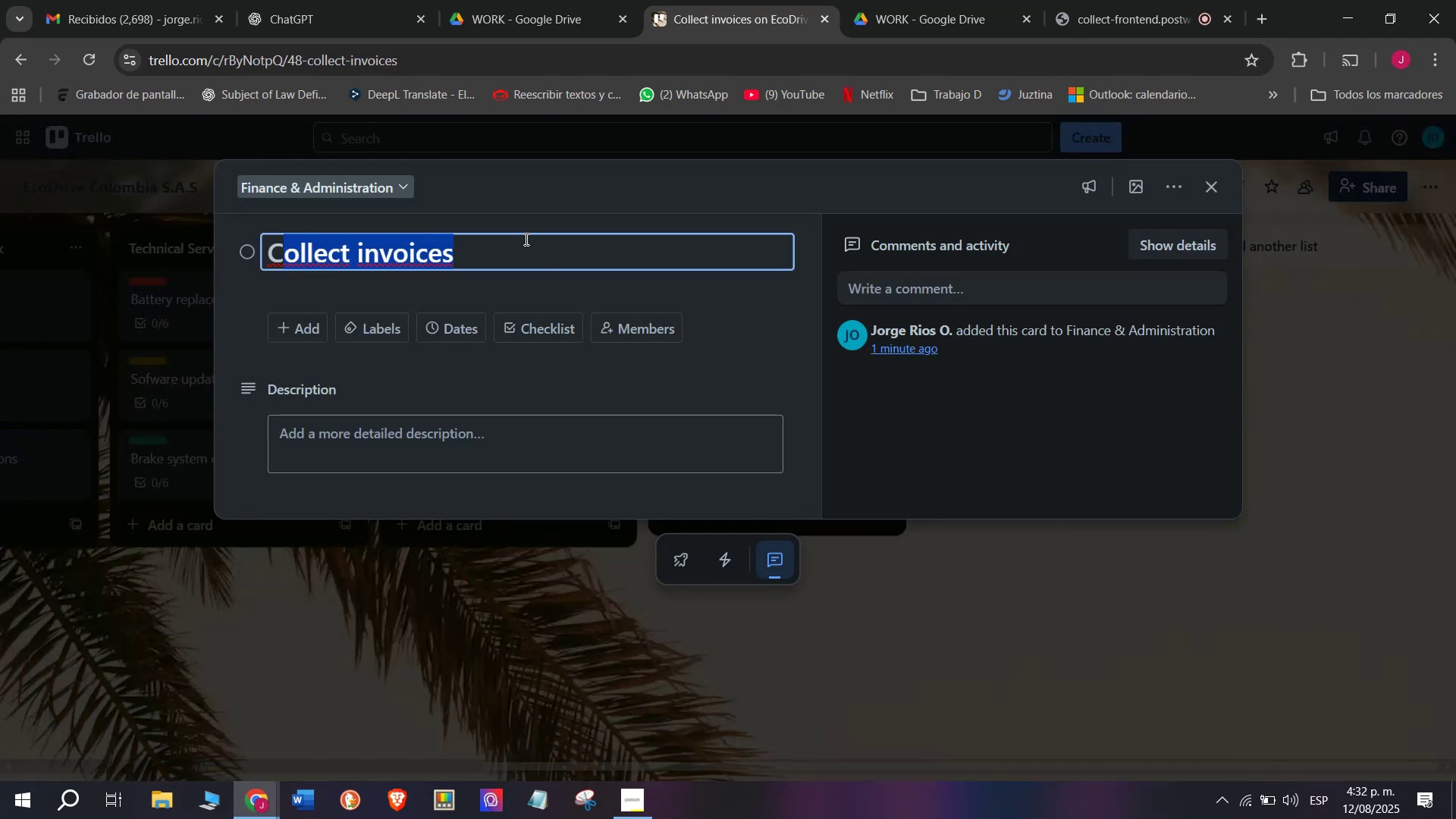 
left_click([525, 239])
 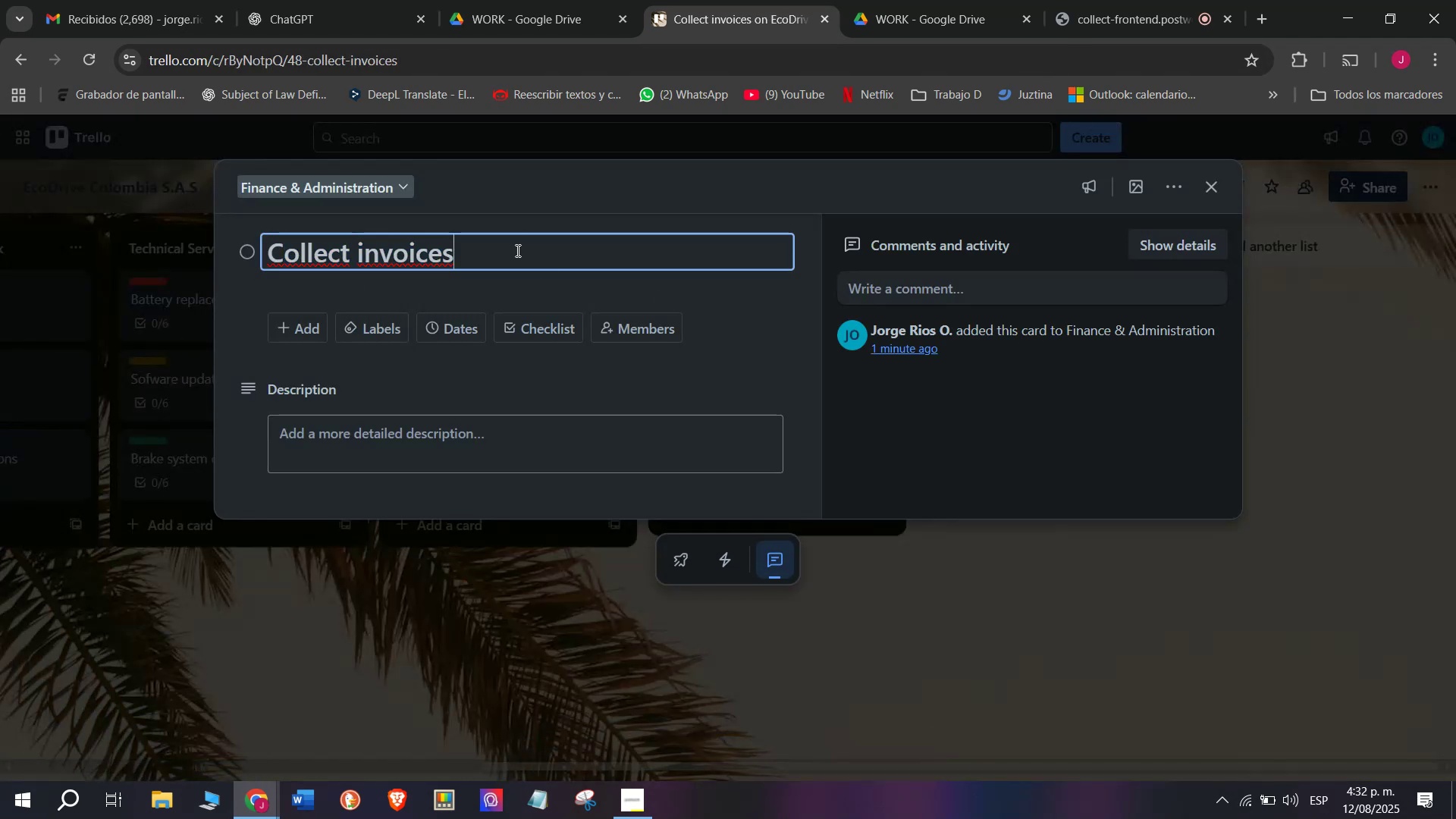 
left_click_drag(start_coordinate=[516, 250], to_coordinate=[139, 238])
 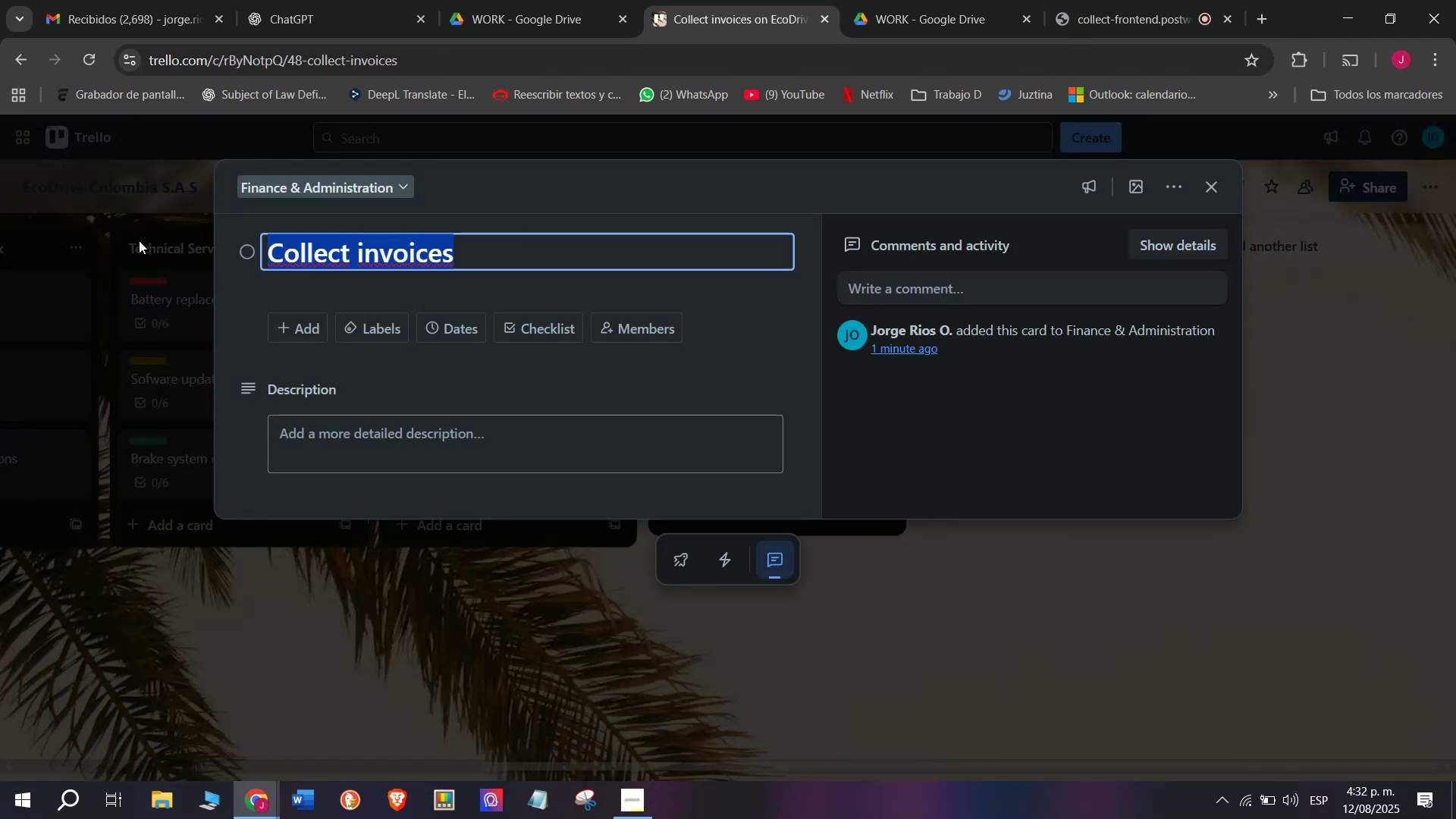 
key(Control+C)
 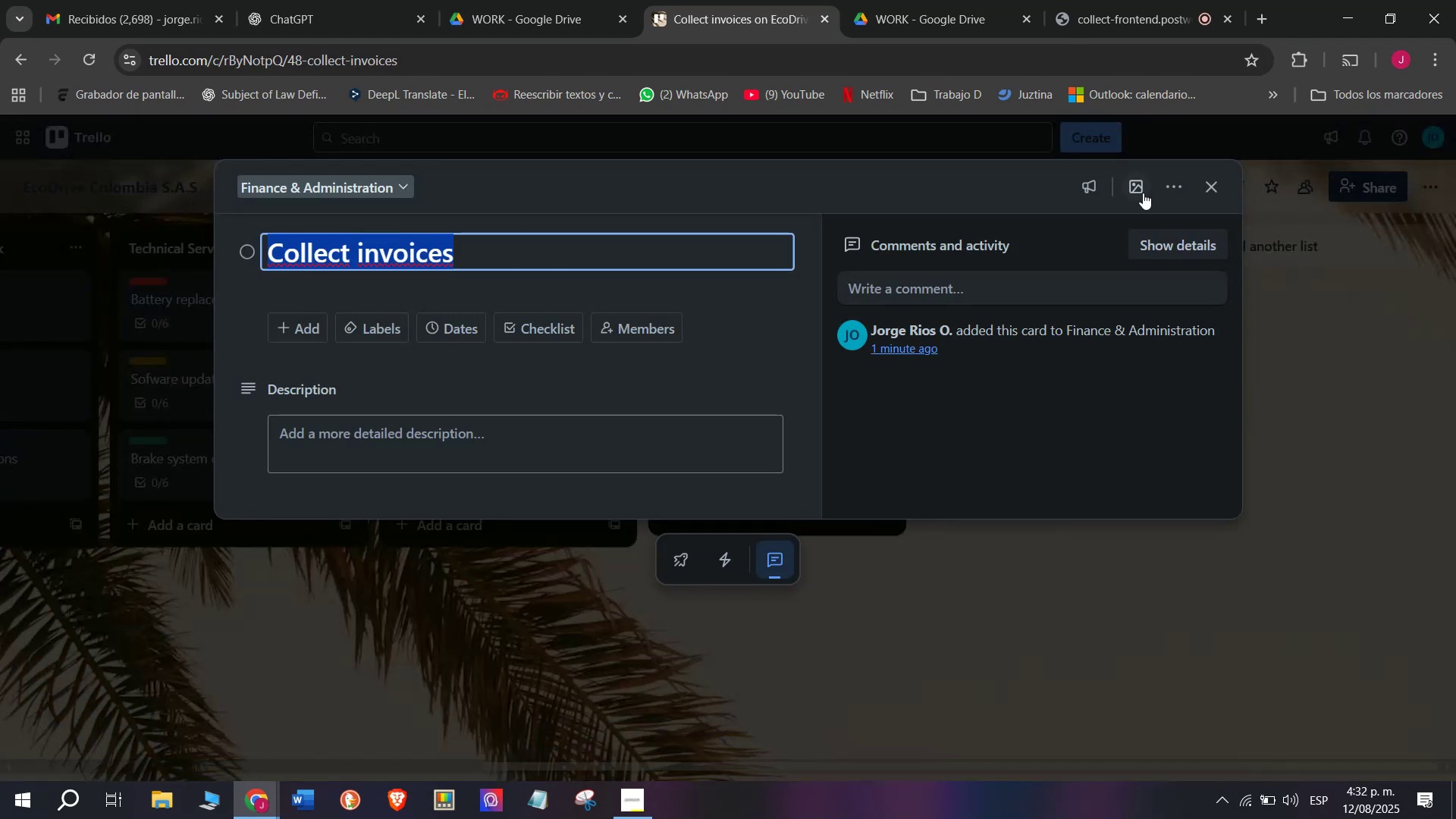 
left_click([1166, 187])
 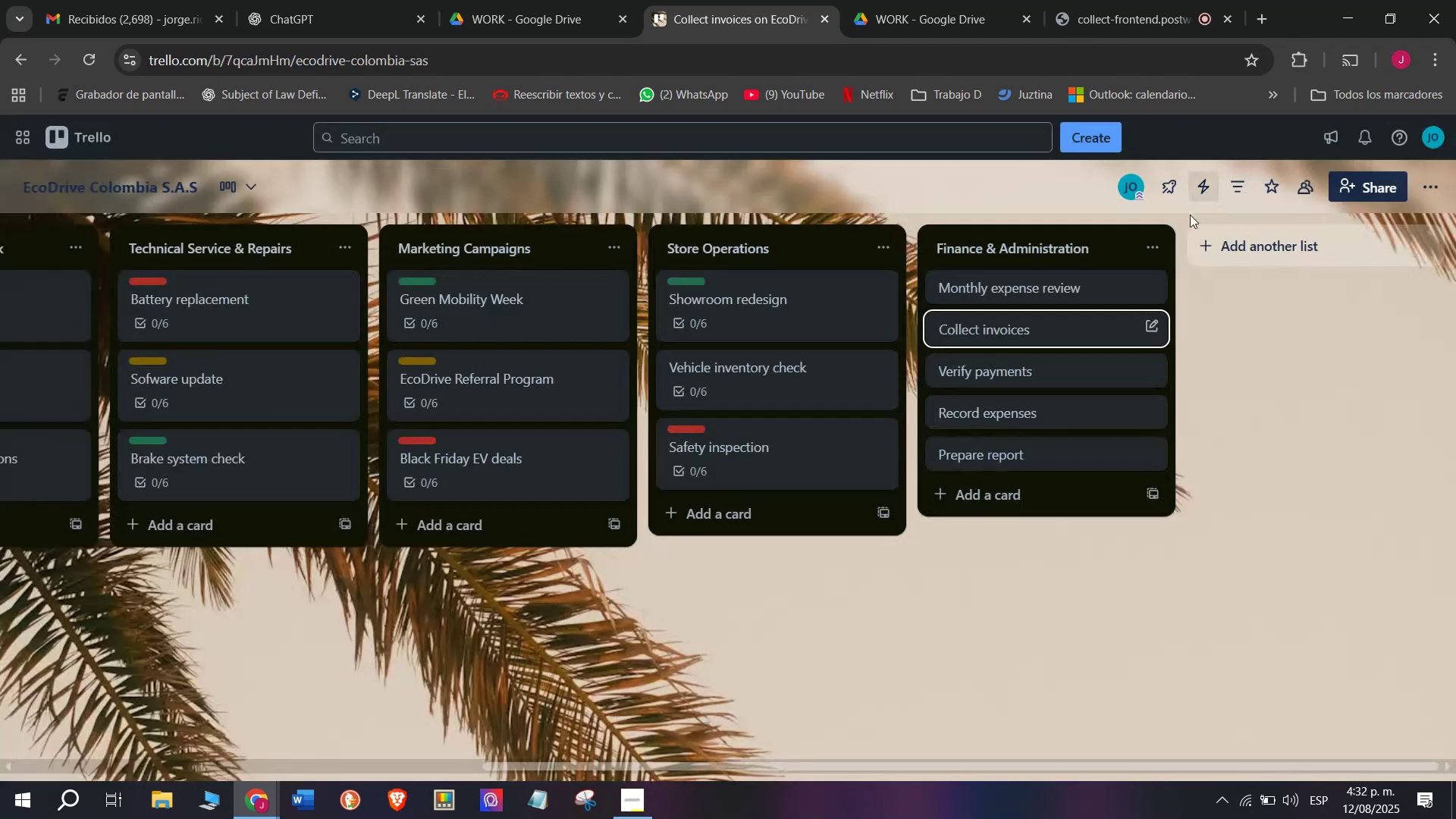 
left_click([1045, 263])
 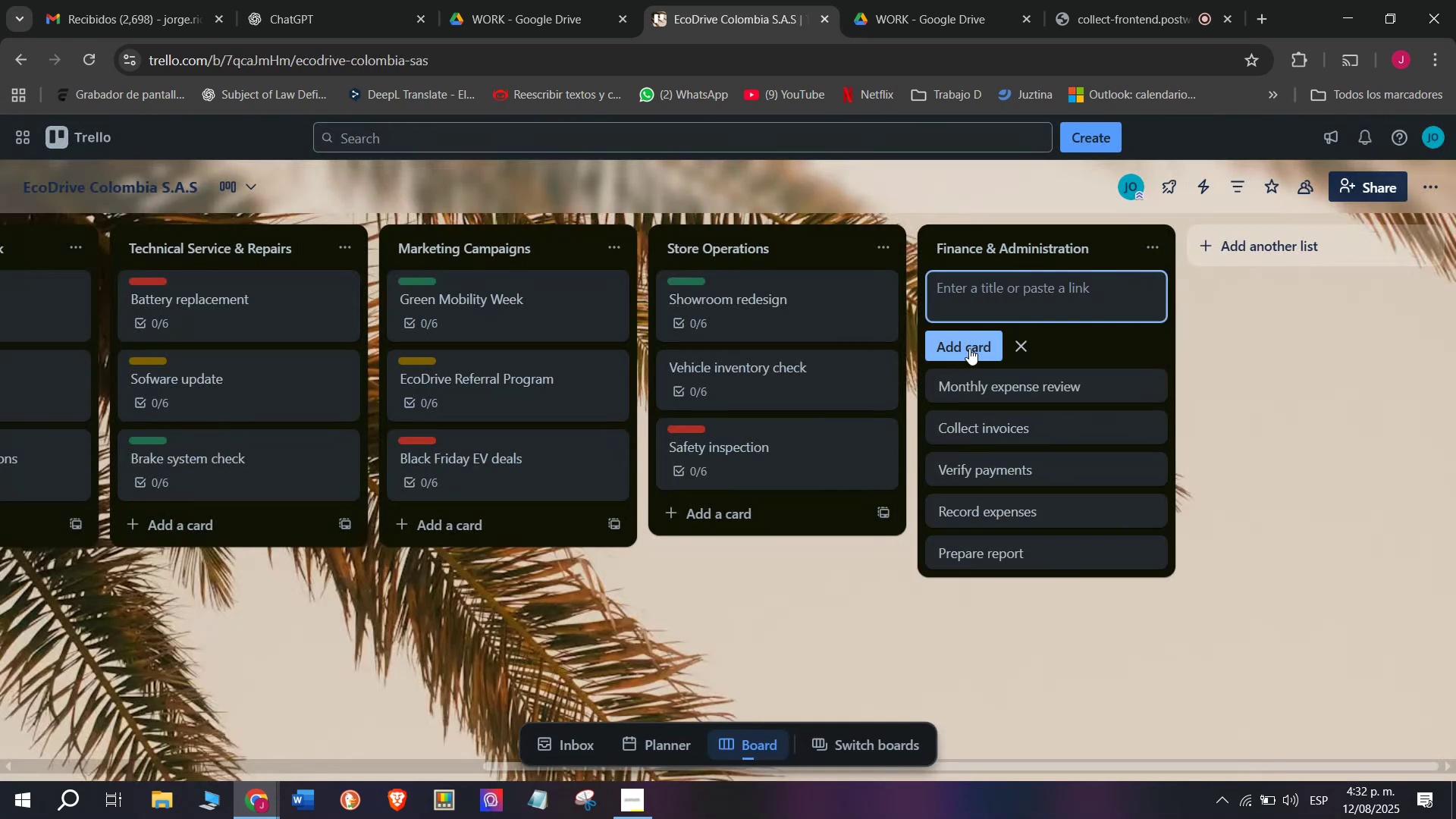 
left_click([938, 243])
 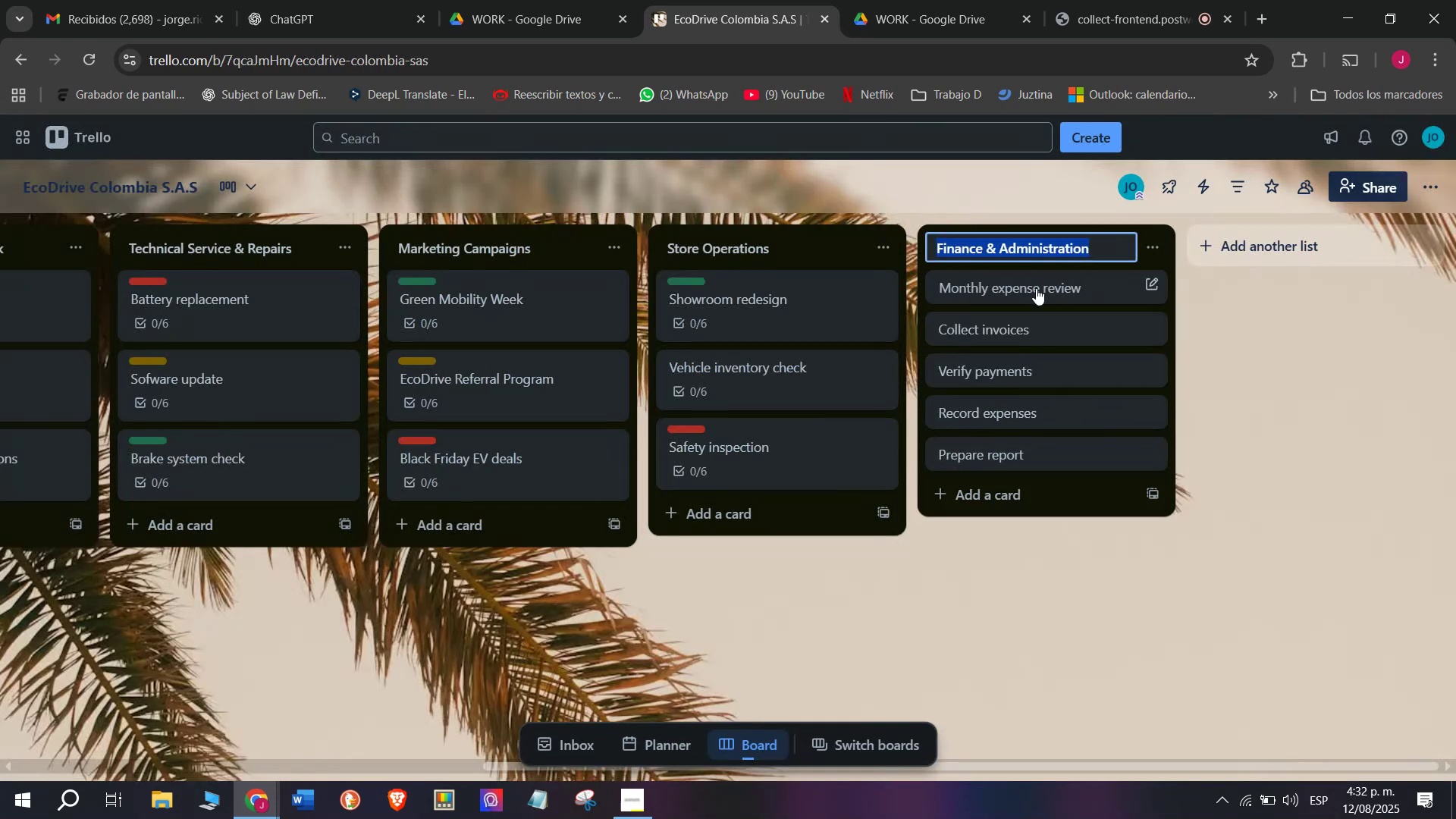 
left_click([1038, 290])
 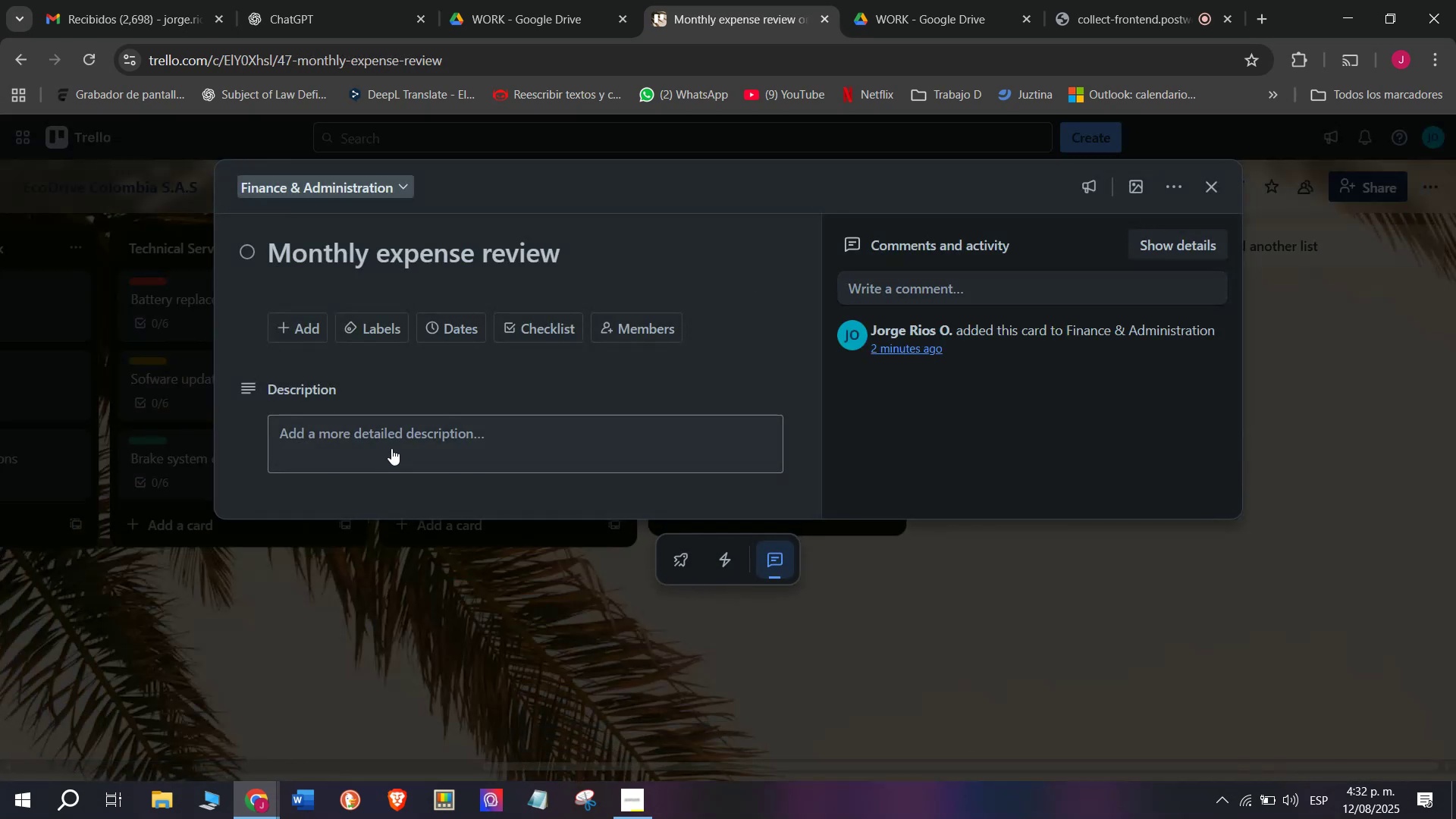 
left_click([400, 441])
 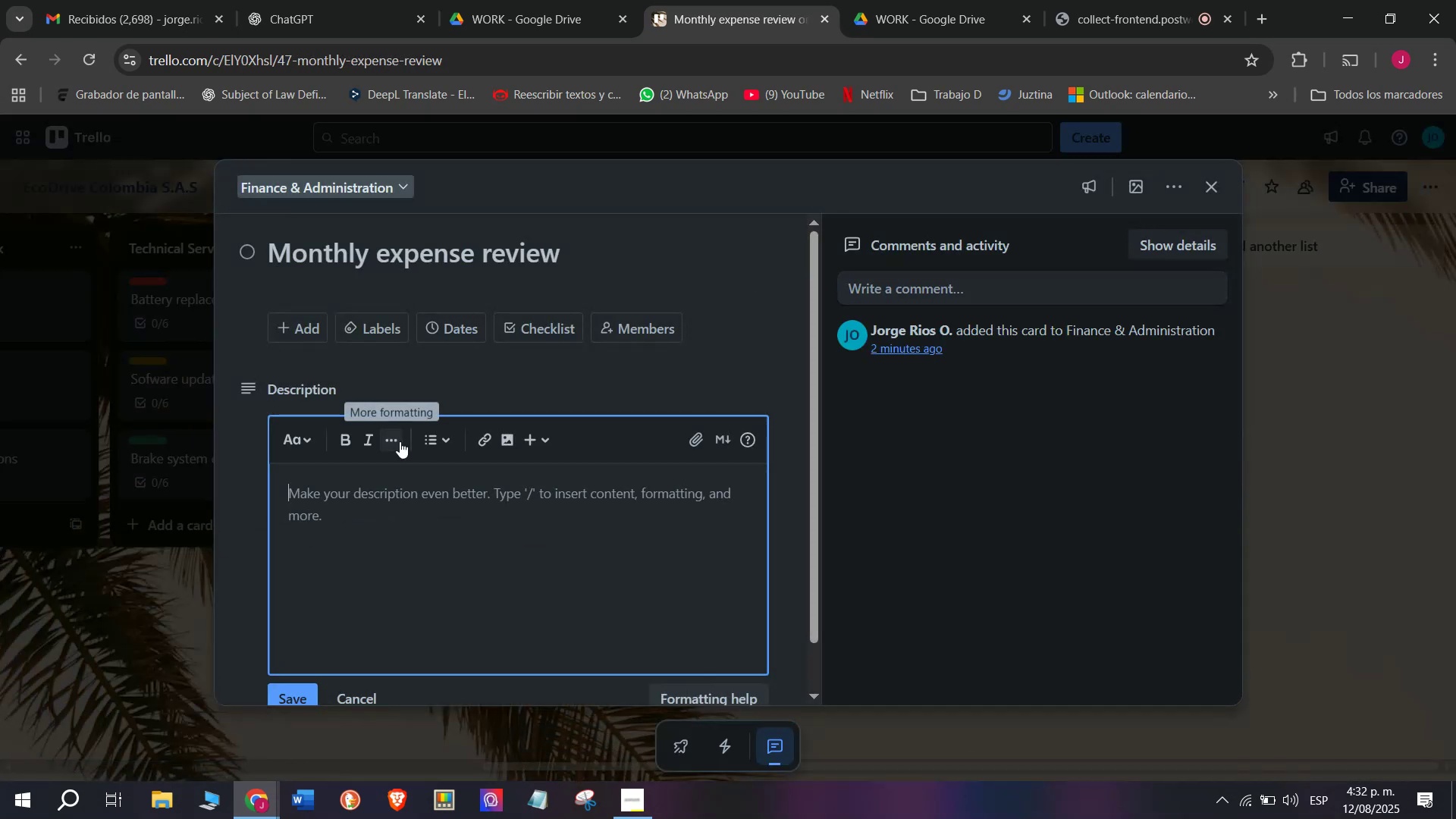 
key(Control+V)
 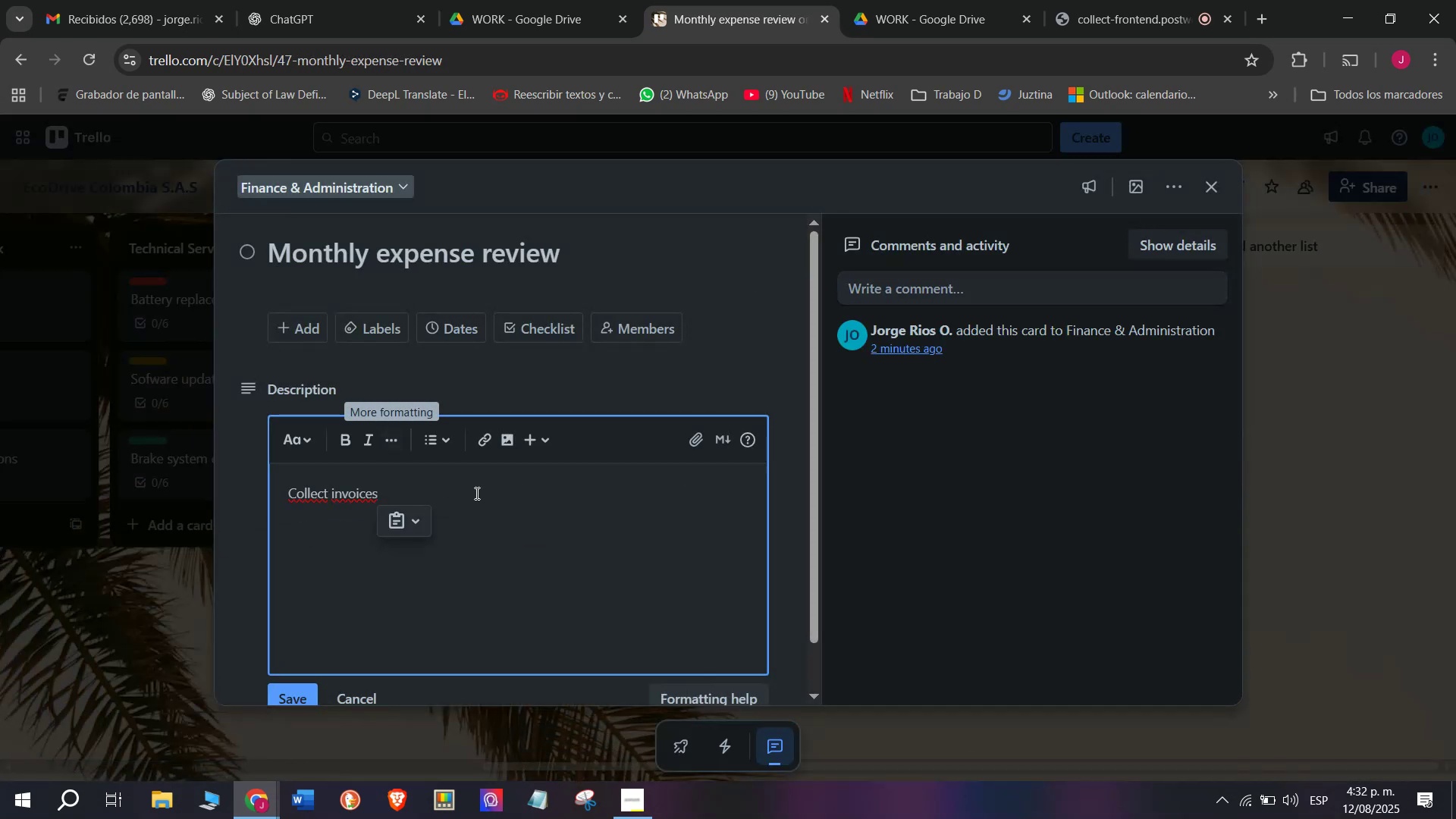 
left_click_drag(start_coordinate=[457, 493], to_coordinate=[143, 491])
 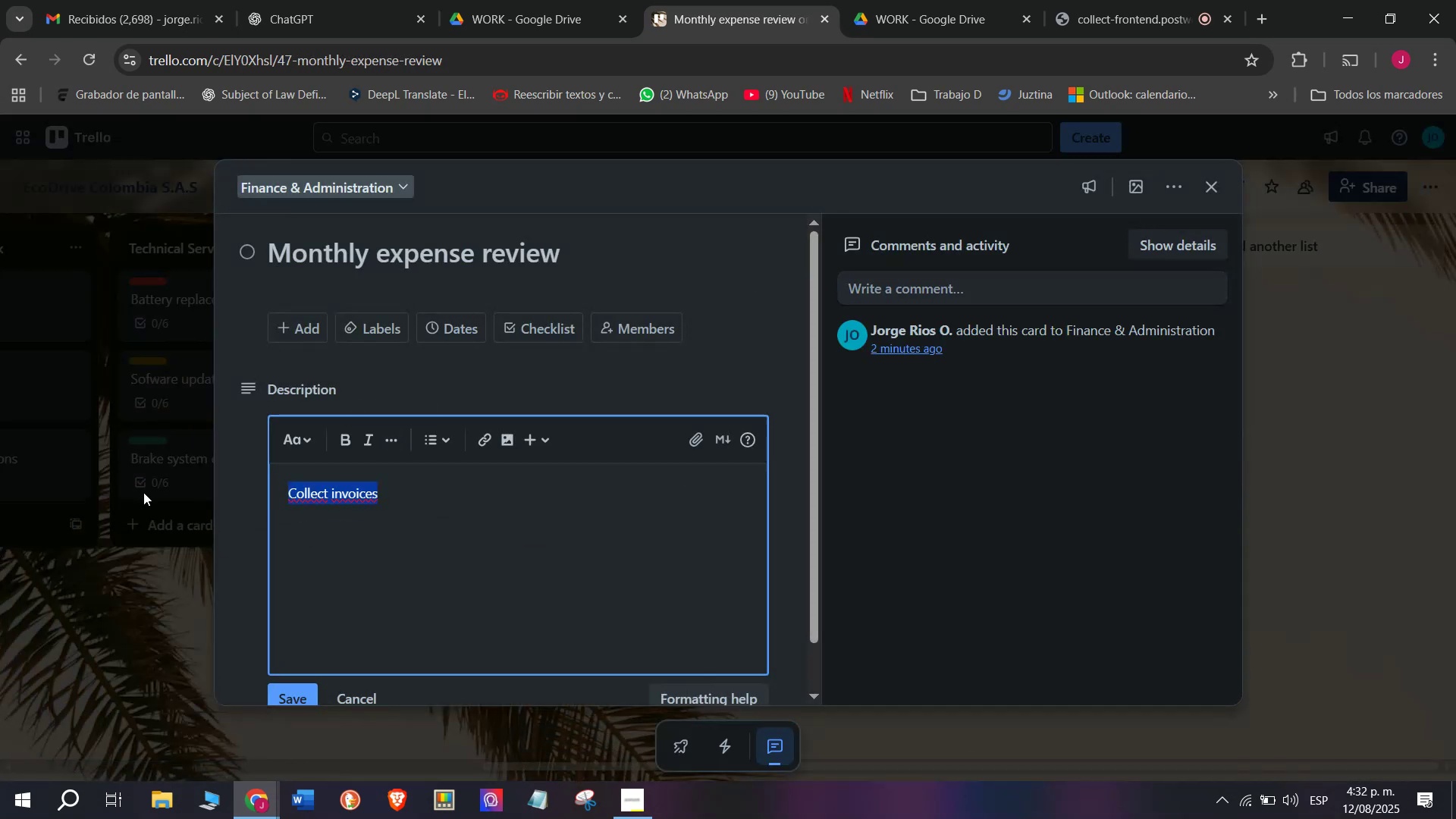 
key(Backspace)
 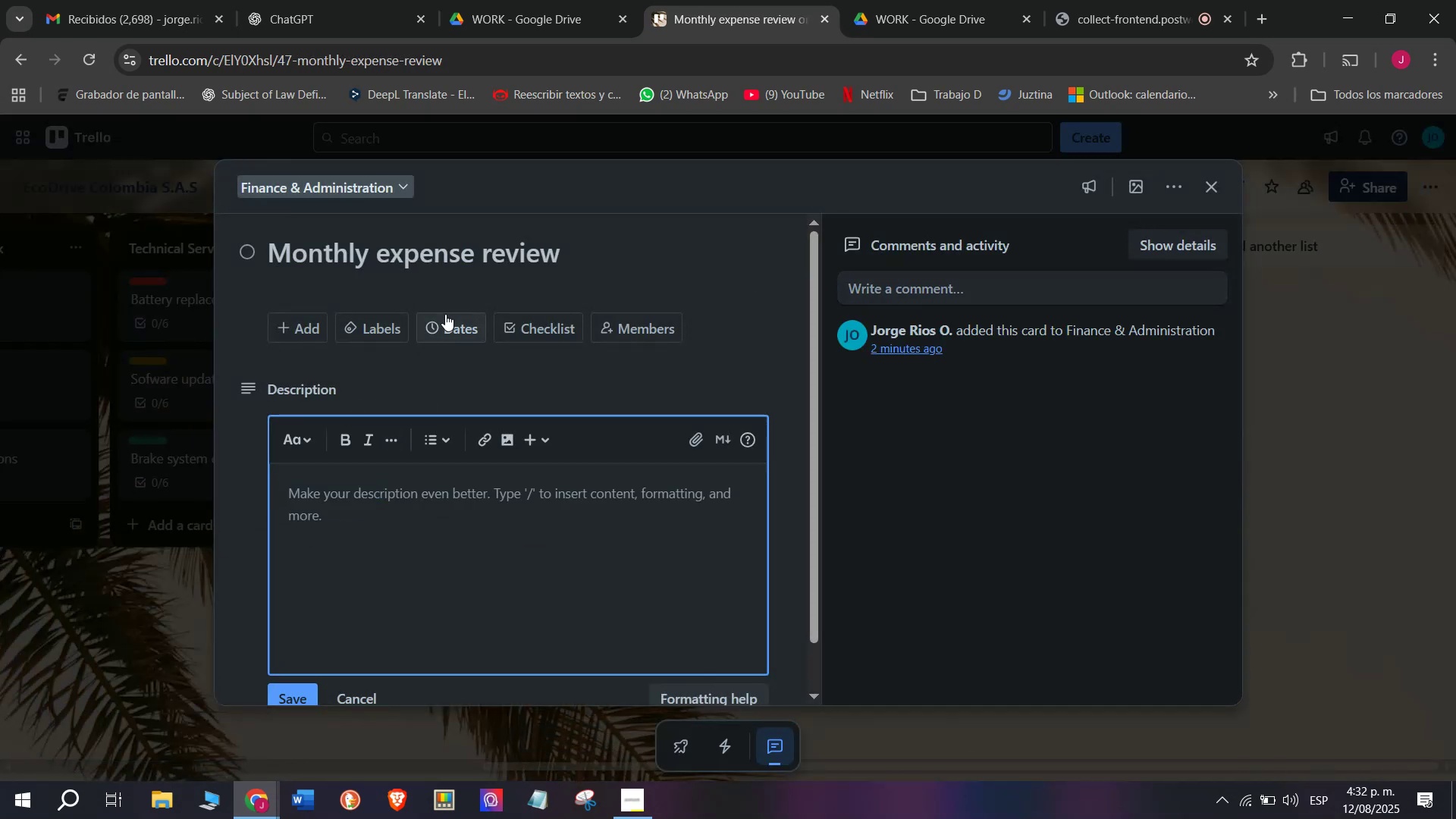 
left_click([457, 322])
 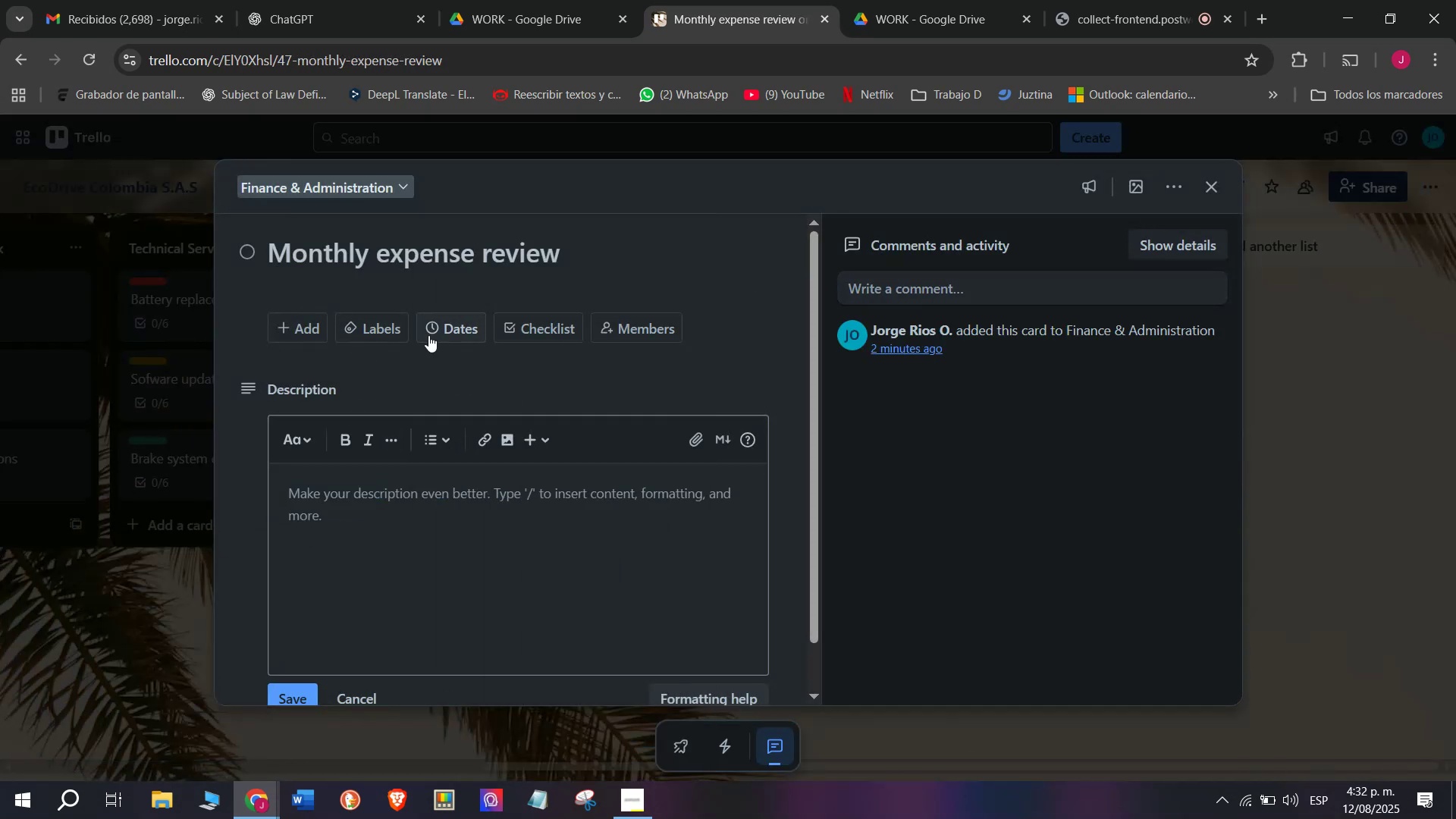 
double_click([396, 325])
 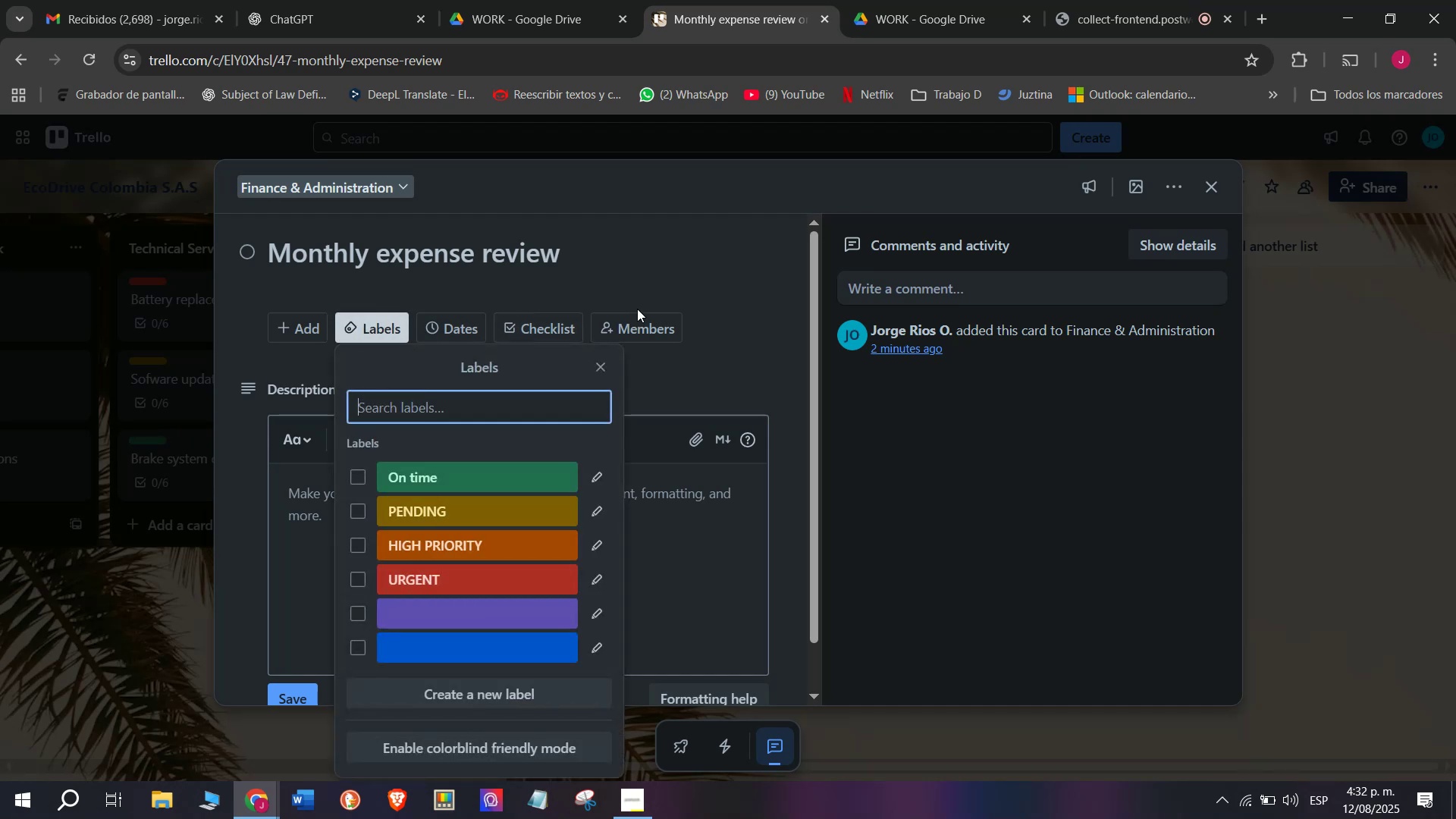 
left_click([546, 322])
 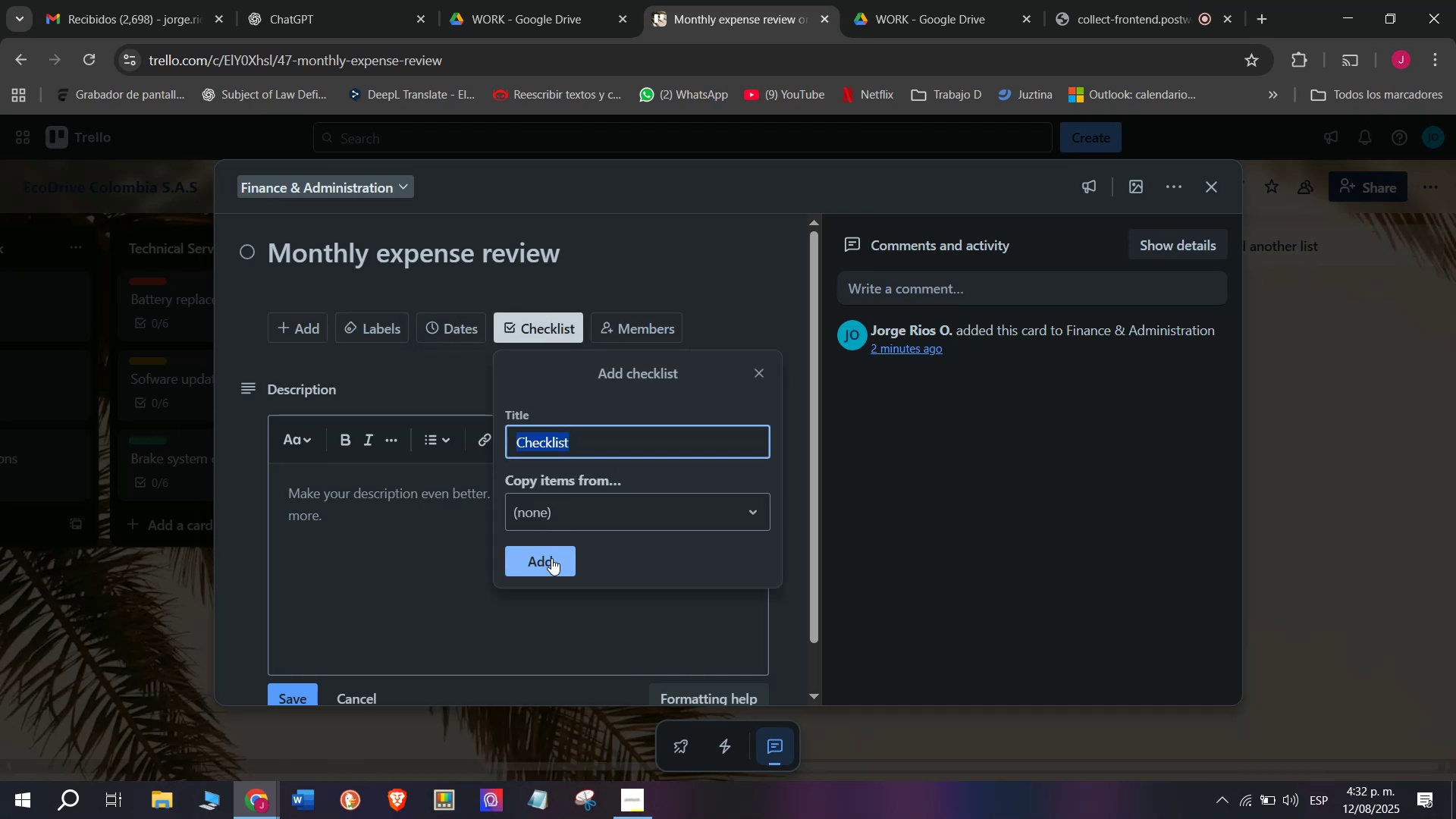 
left_click([554, 570])
 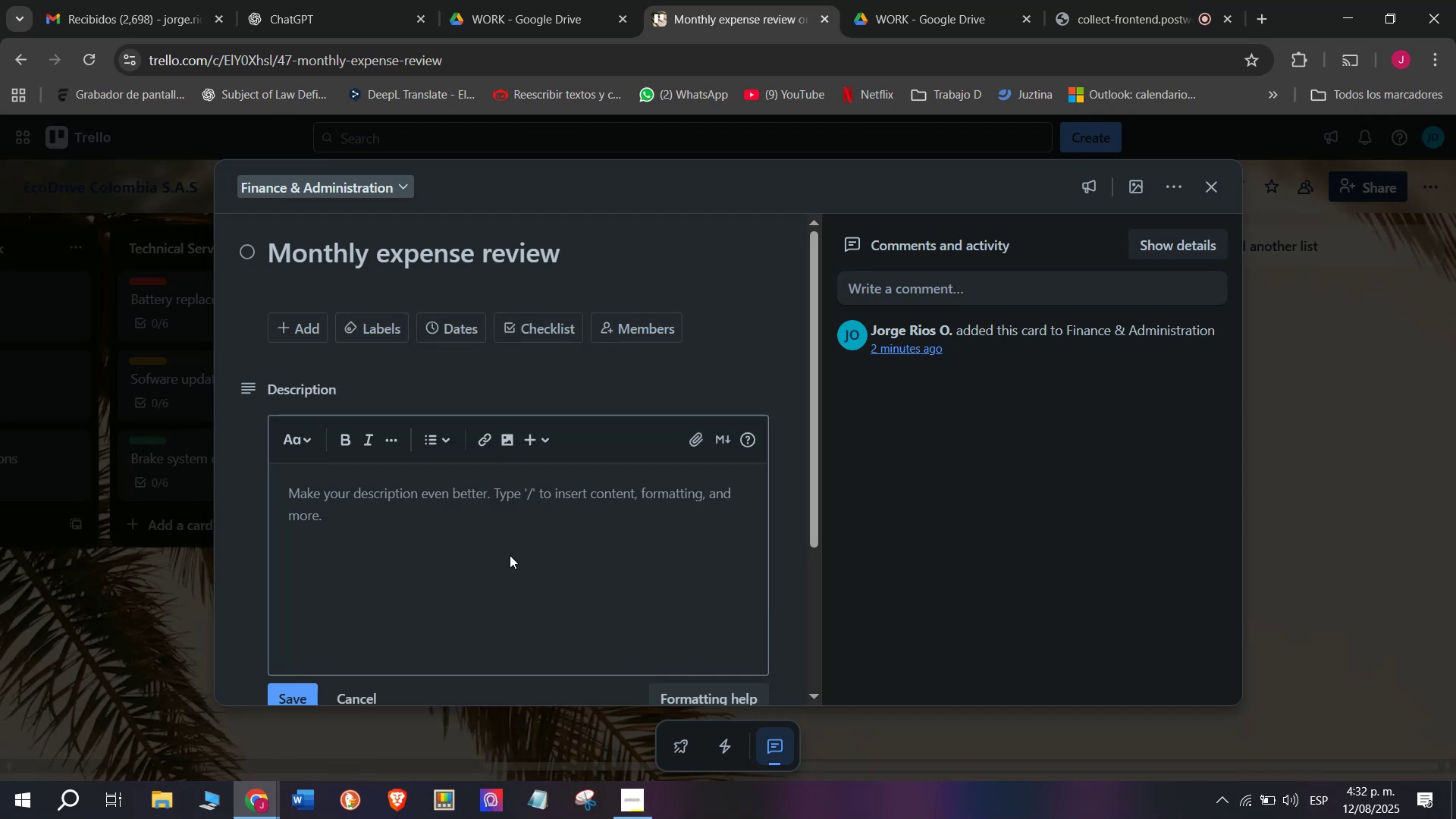 
scroll: coordinate [460, 551], scroll_direction: down, amount: 11.0
 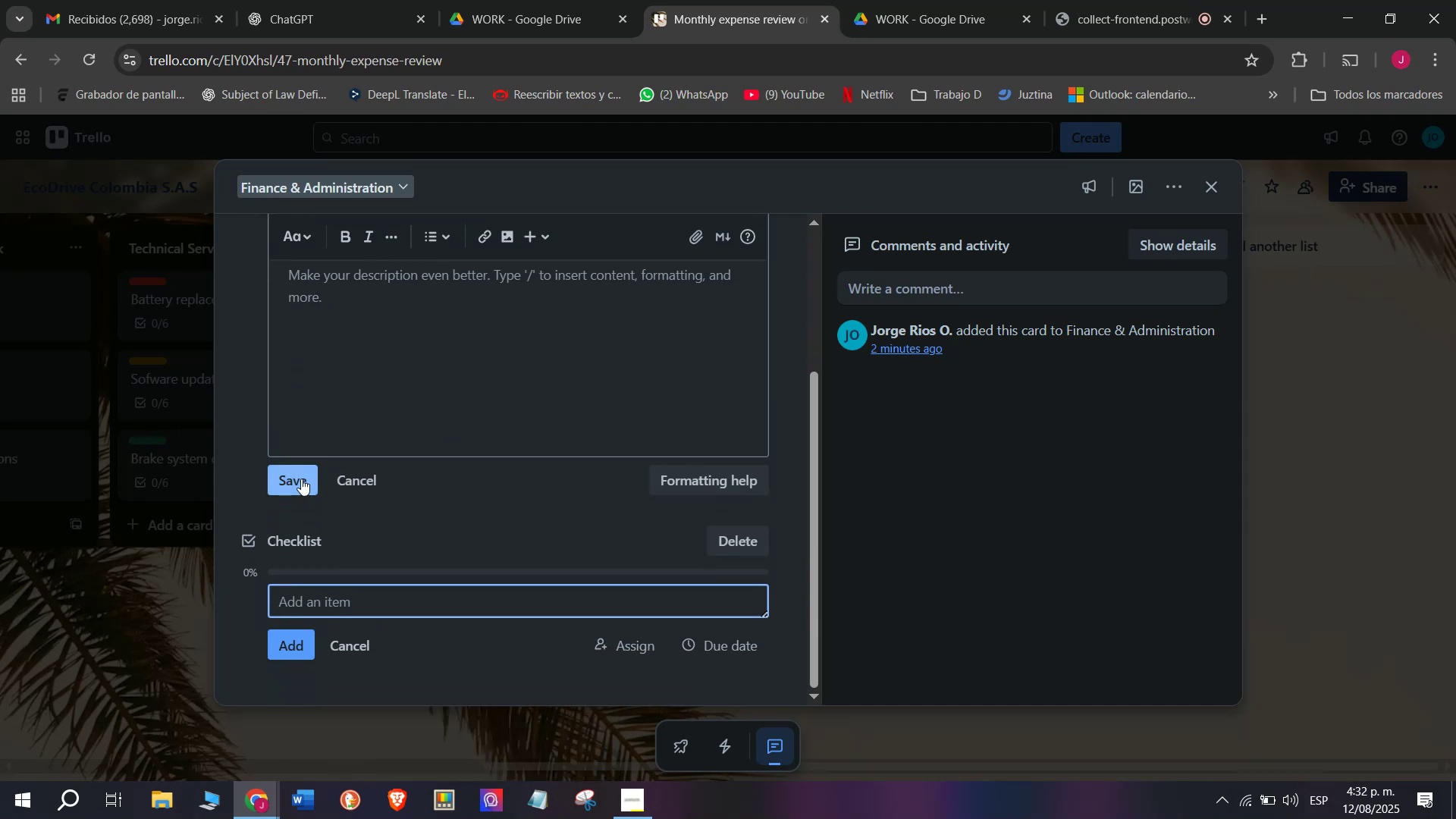 
left_click([301, 475])
 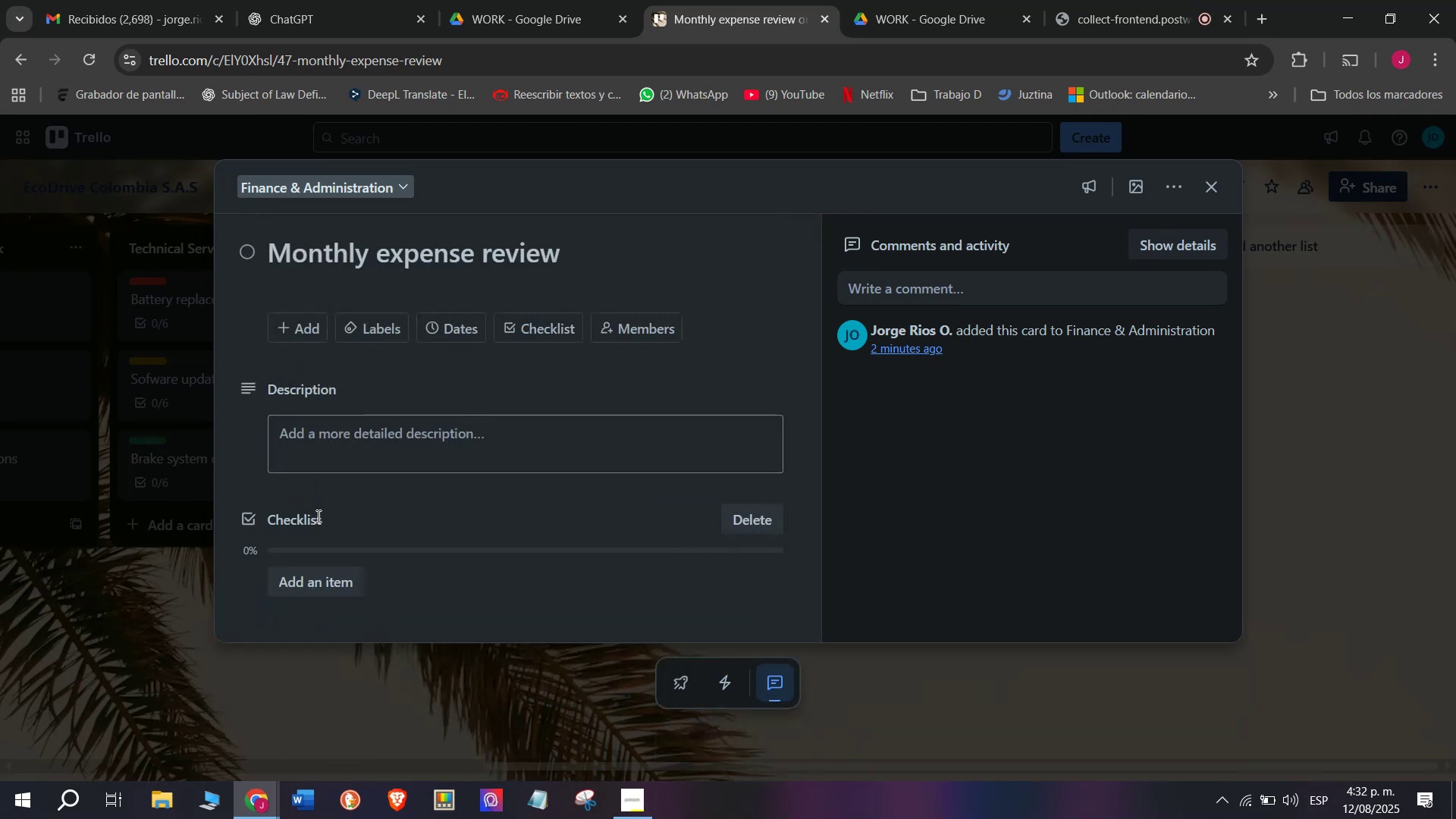 
scroll: coordinate [318, 519], scroll_direction: down, amount: 4.0
 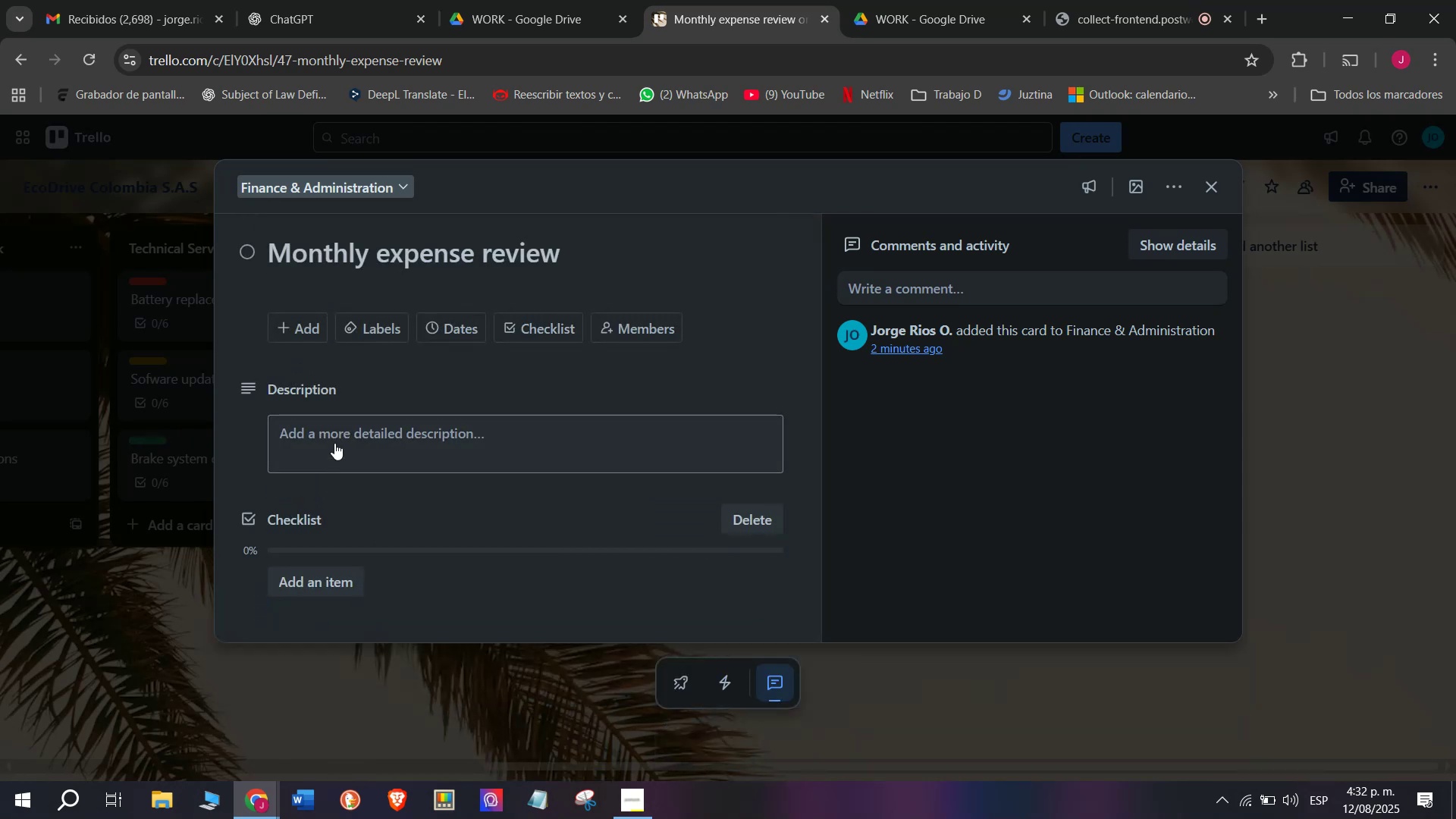 
left_click([333, 438])
 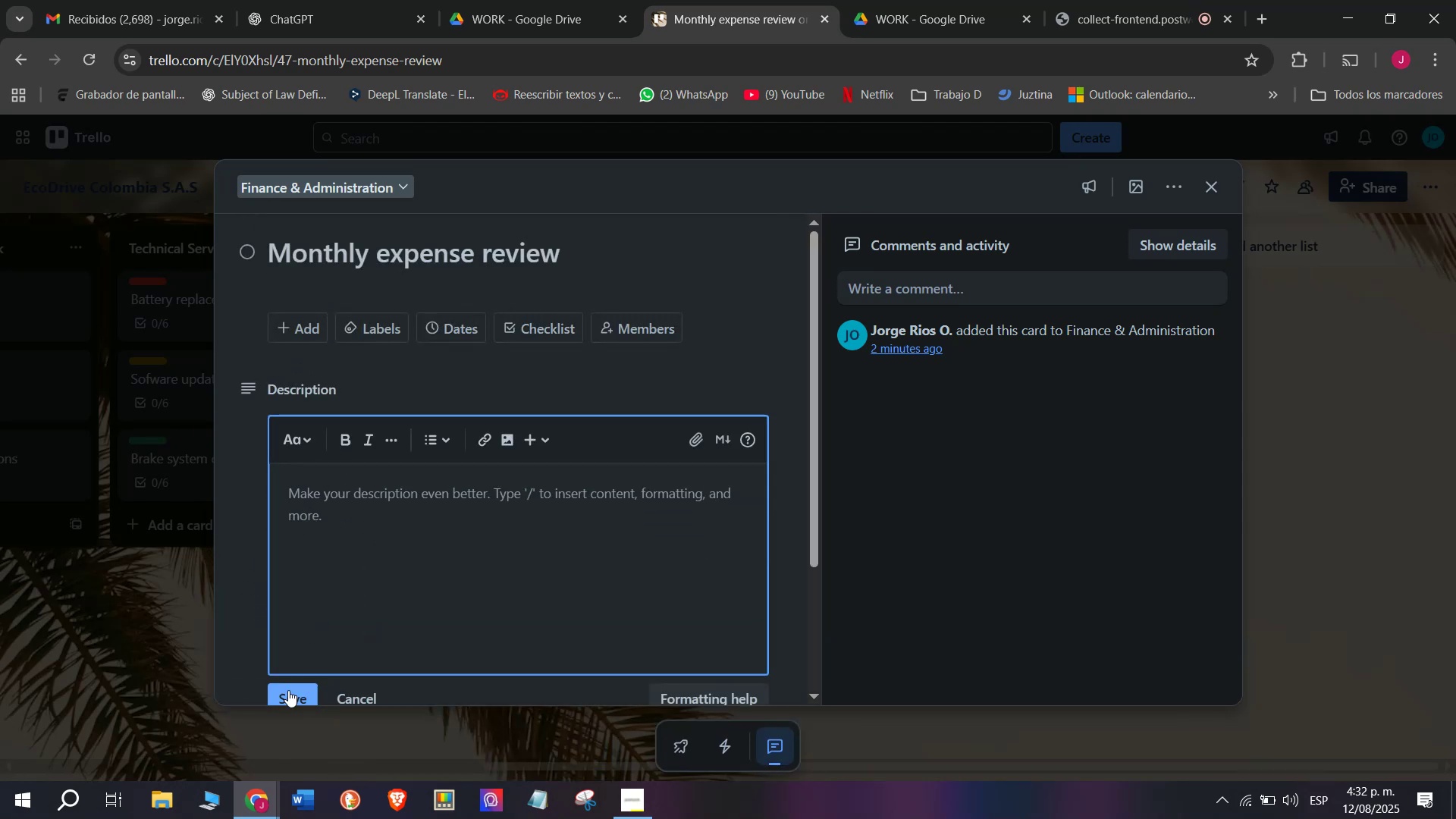 
left_click([293, 693])
 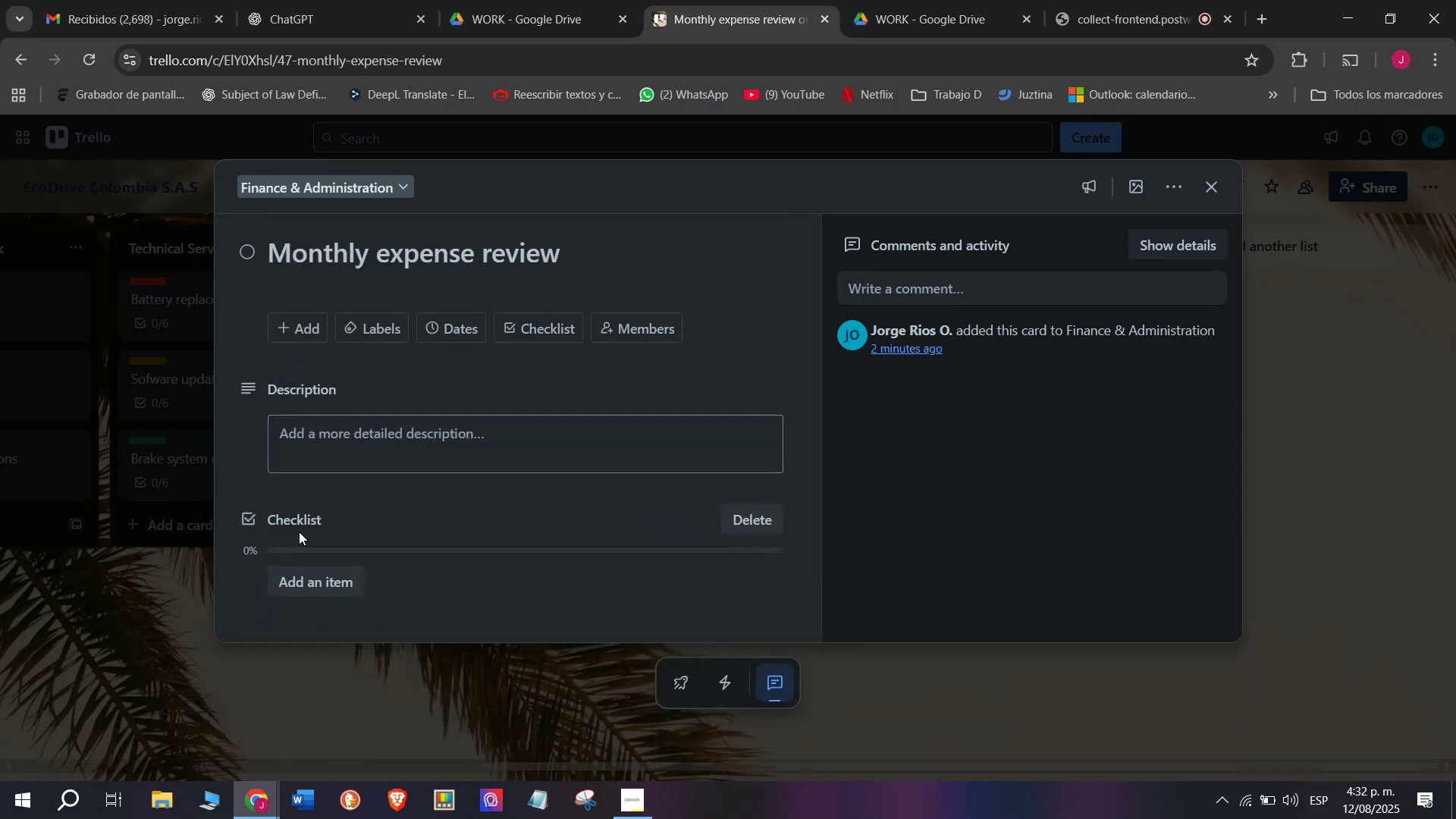 
scroll: coordinate [299, 531], scroll_direction: down, amount: 4.0
 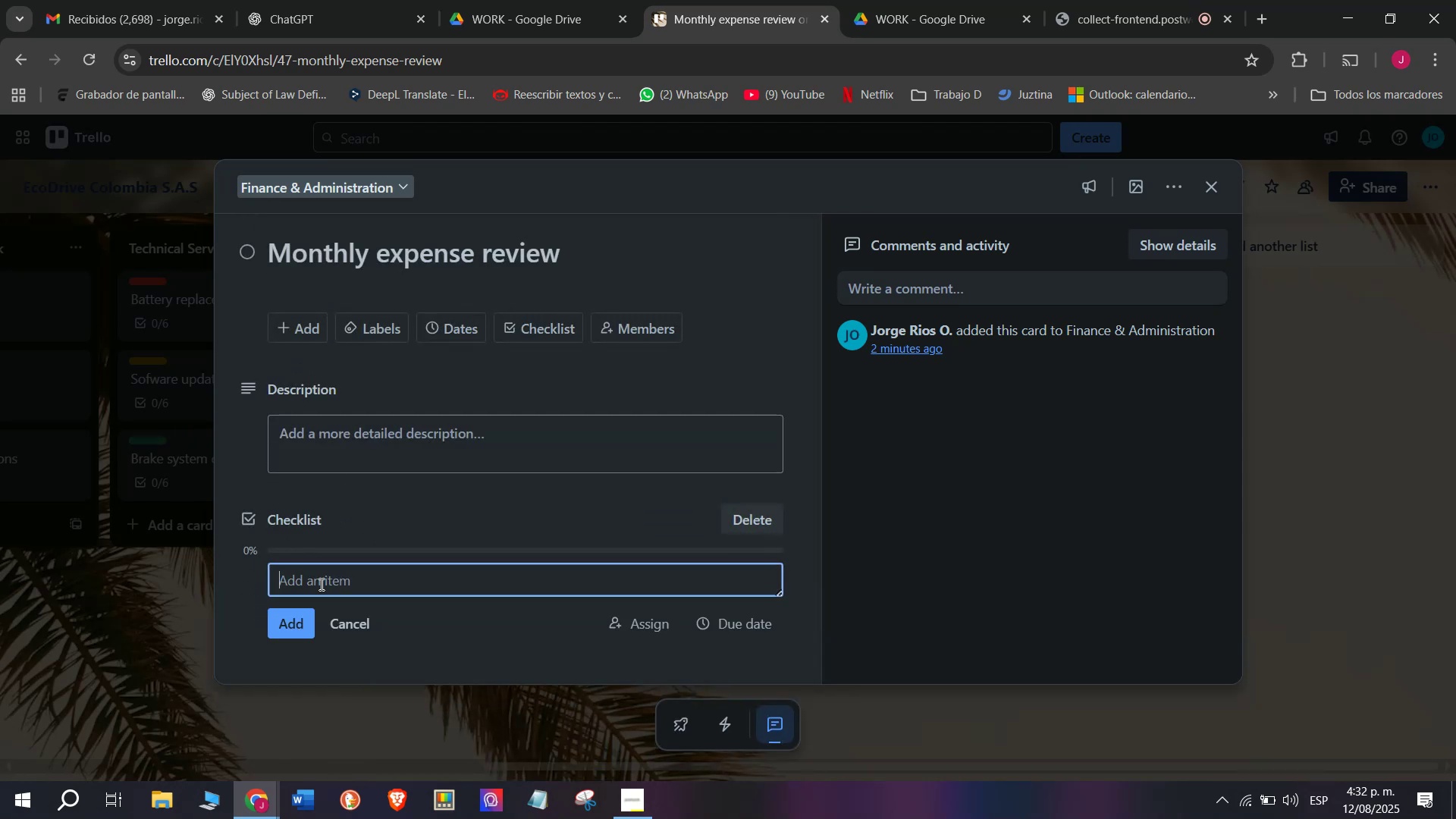 
key(Control+ControlLeft)
 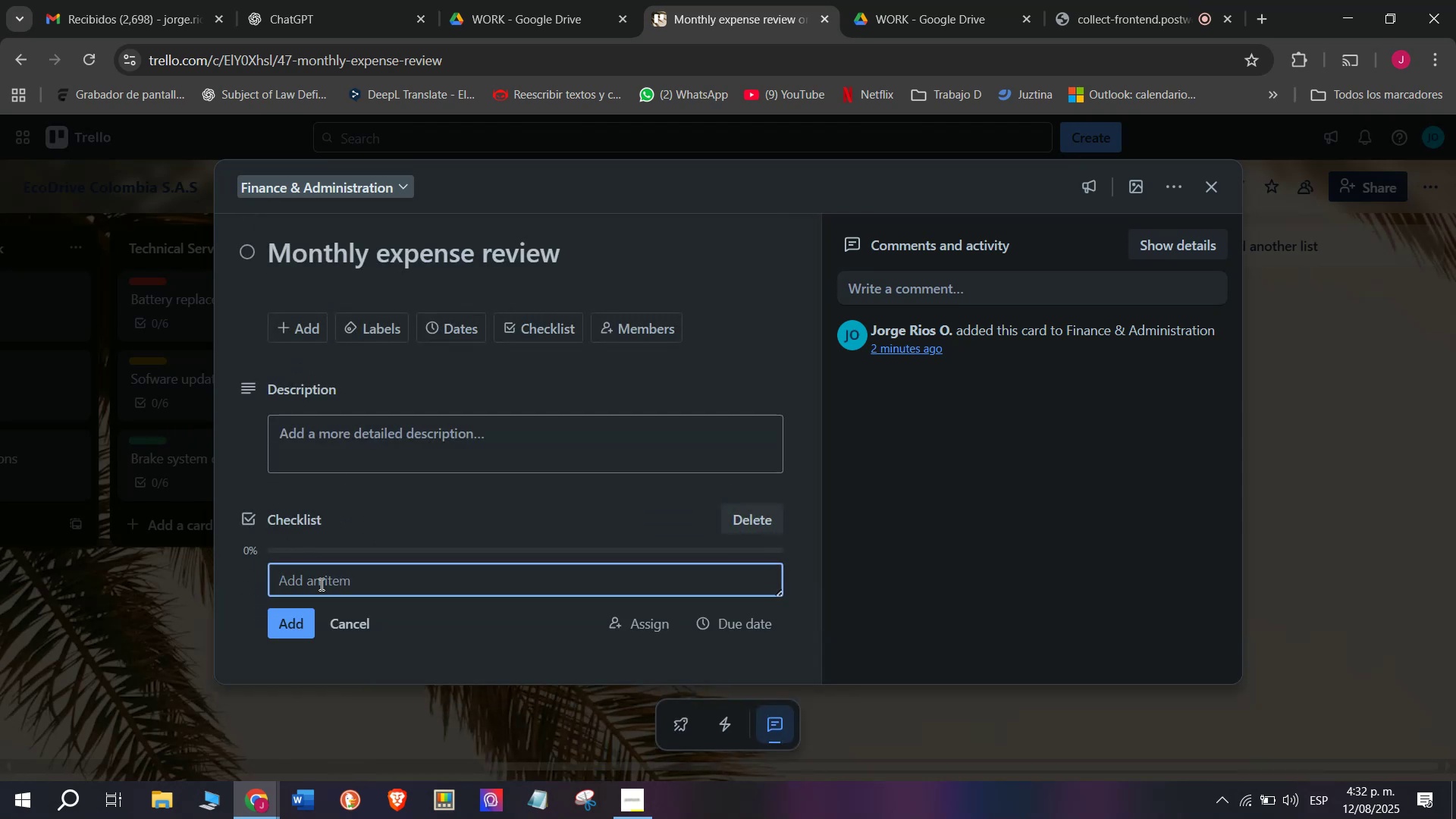 
key(Control+V)
 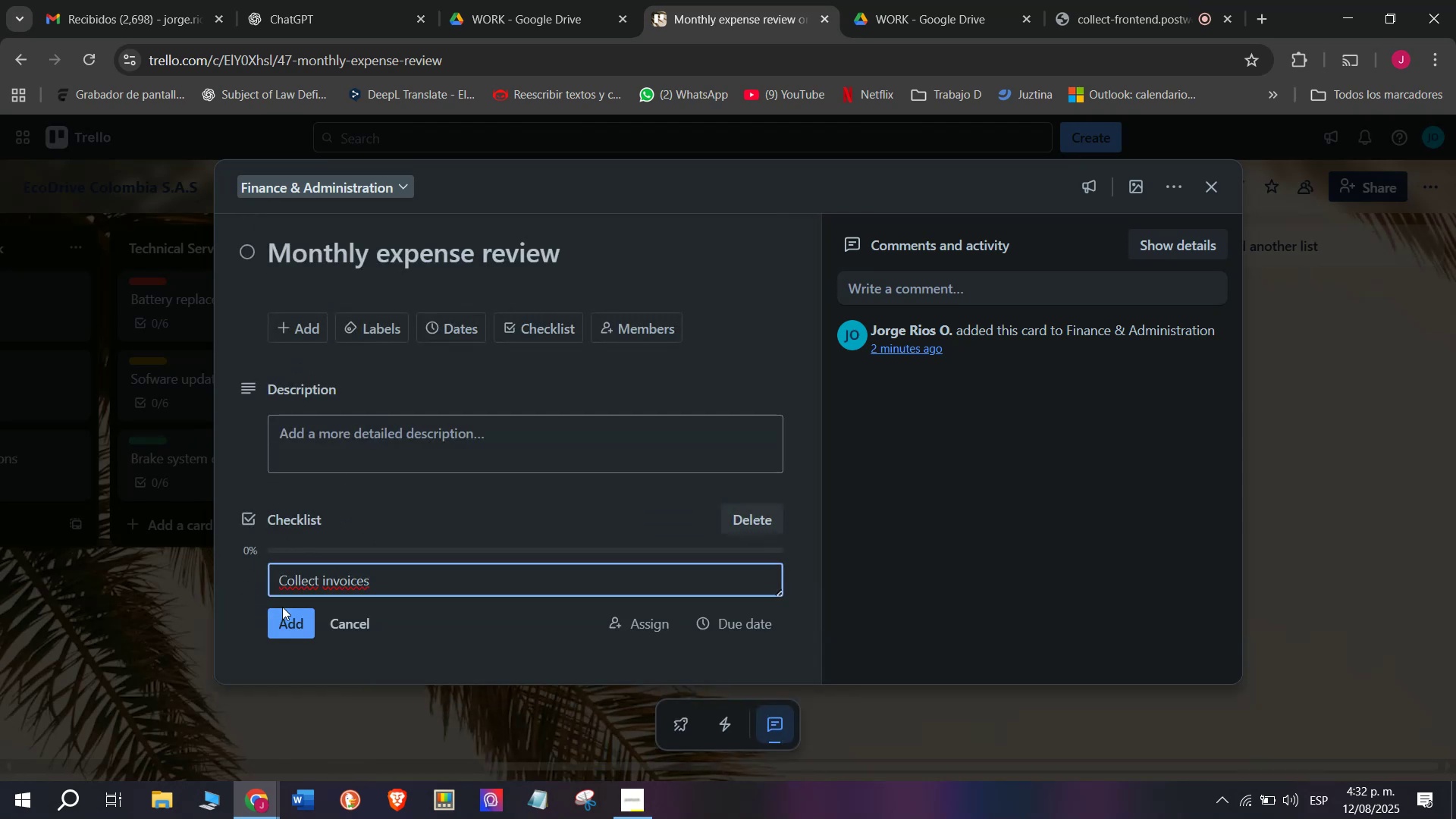 
left_click([290, 630])
 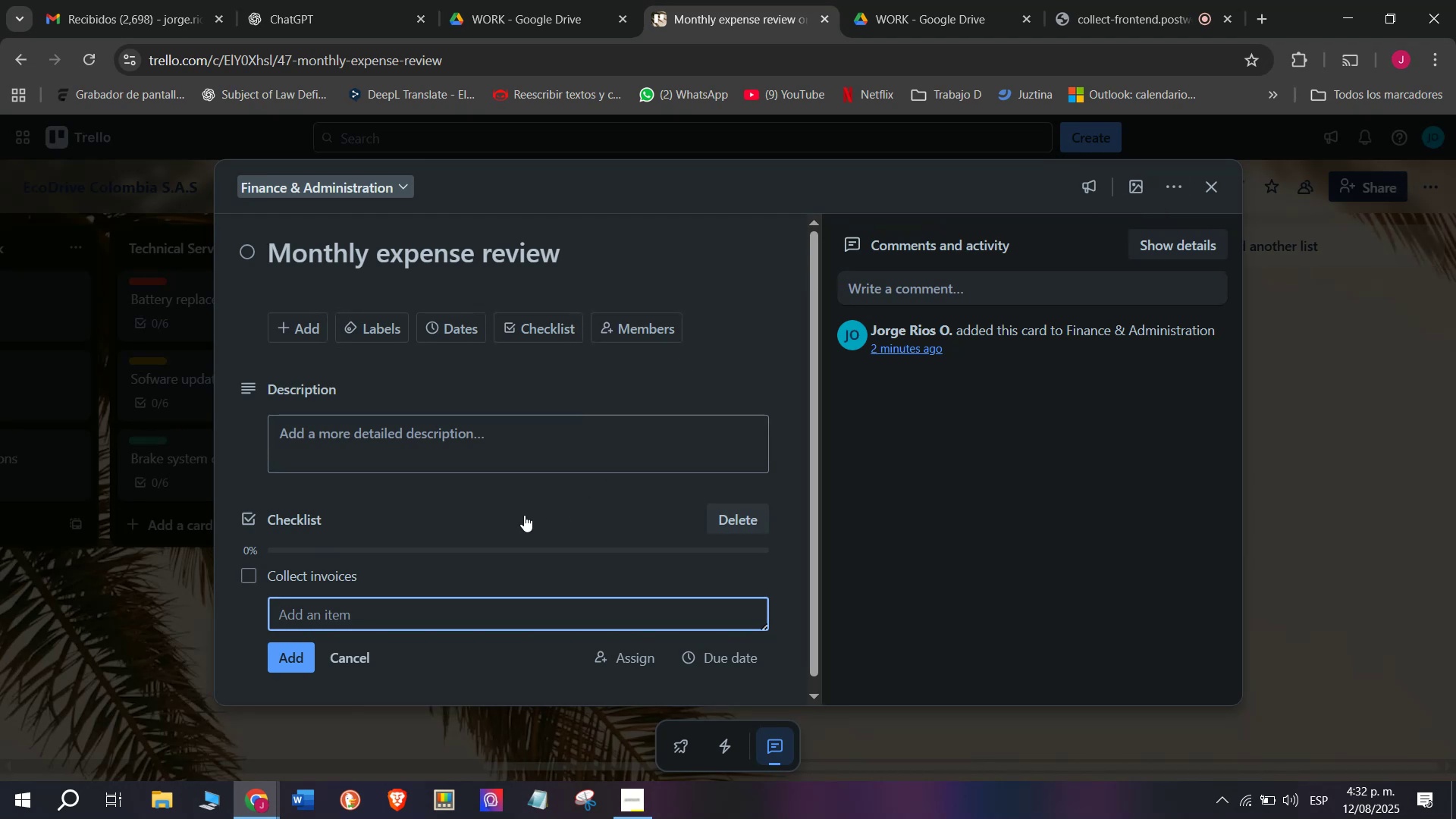 
left_click([1329, 270])
 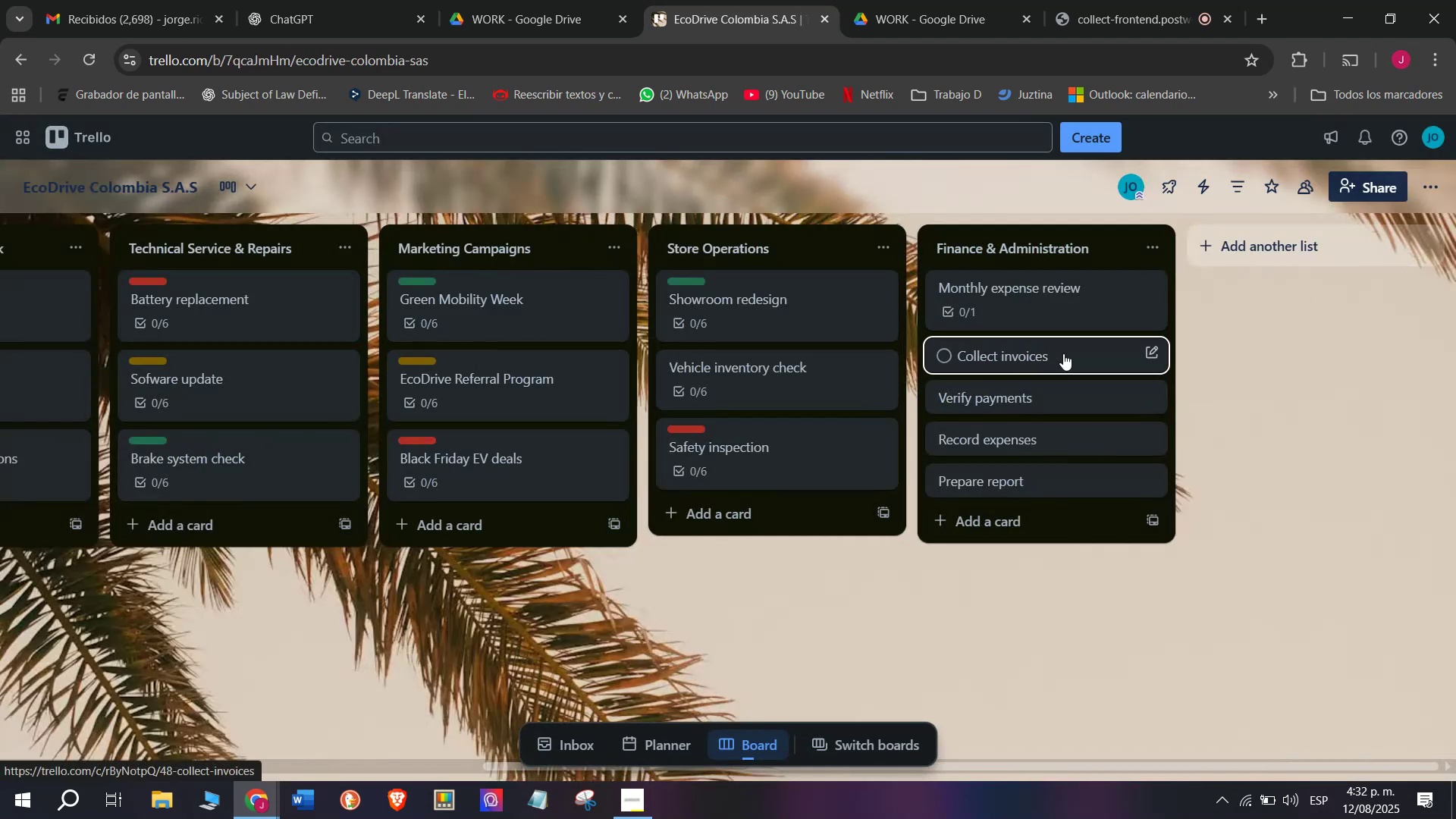 
left_click([1058, 392])
 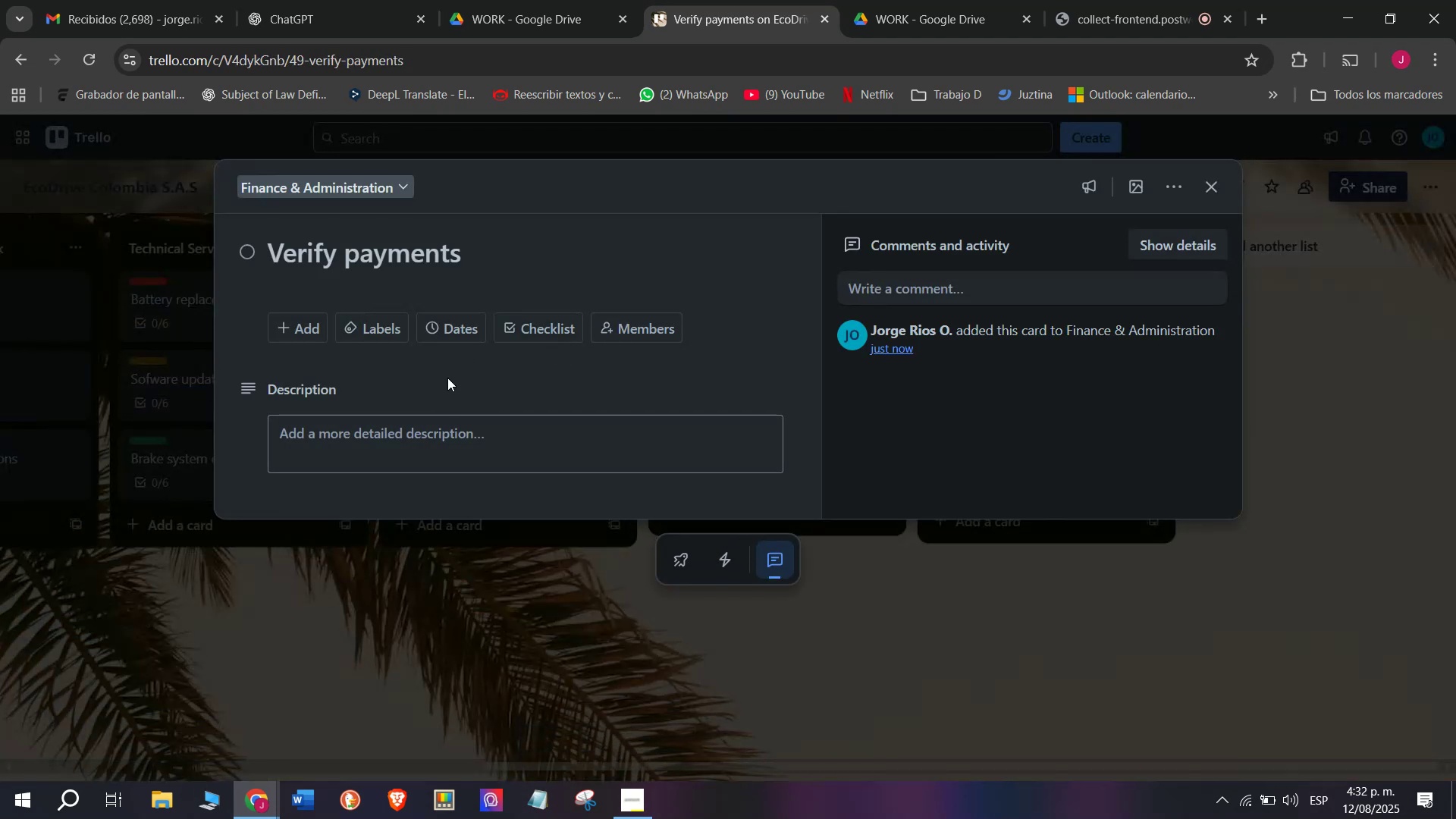 
left_click_drag(start_coordinate=[485, 264], to_coordinate=[126, 224])
 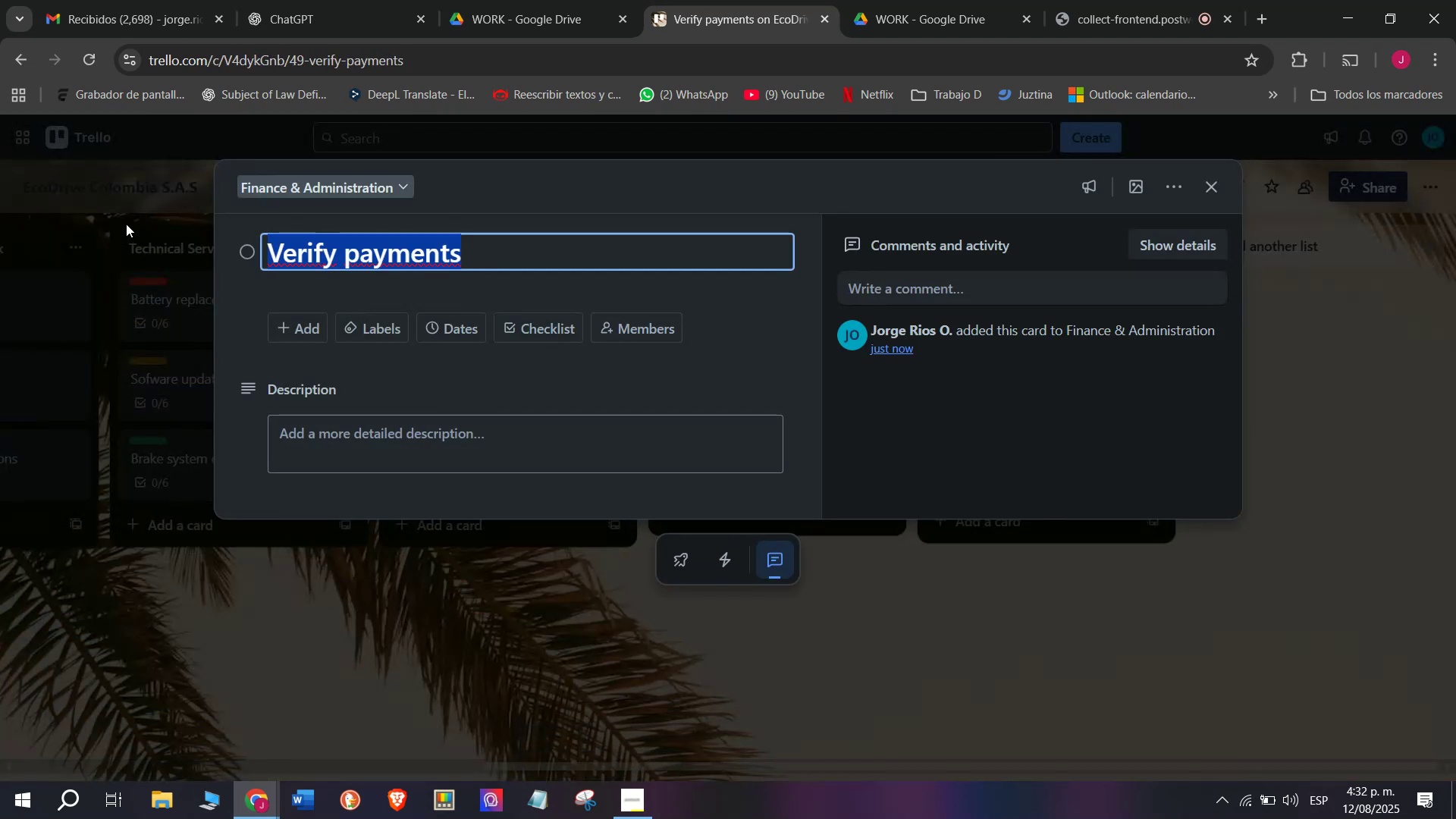 
key(Control+C)
 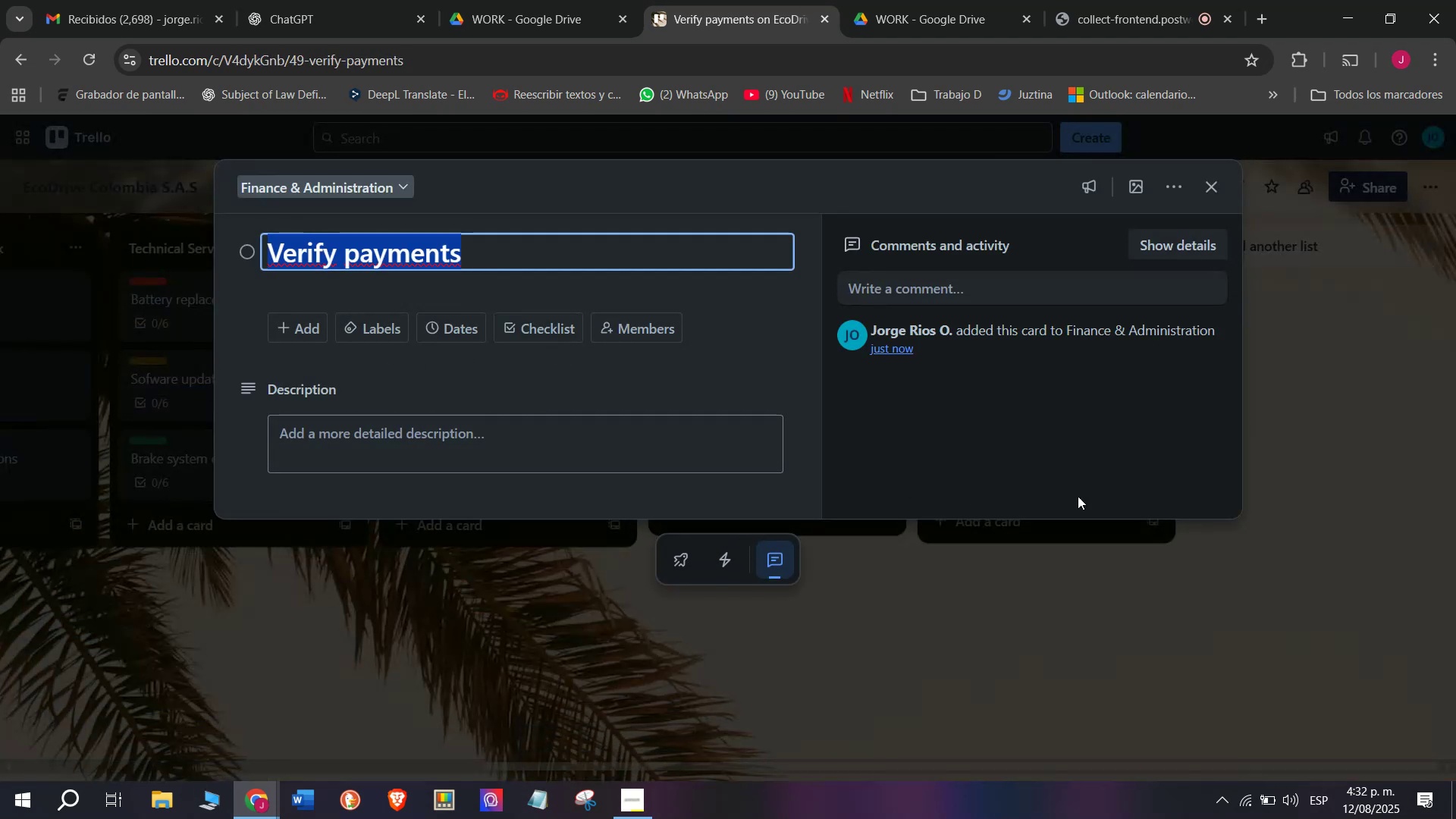 
left_click_drag(start_coordinate=[1280, 512], to_coordinate=[1317, 516])
 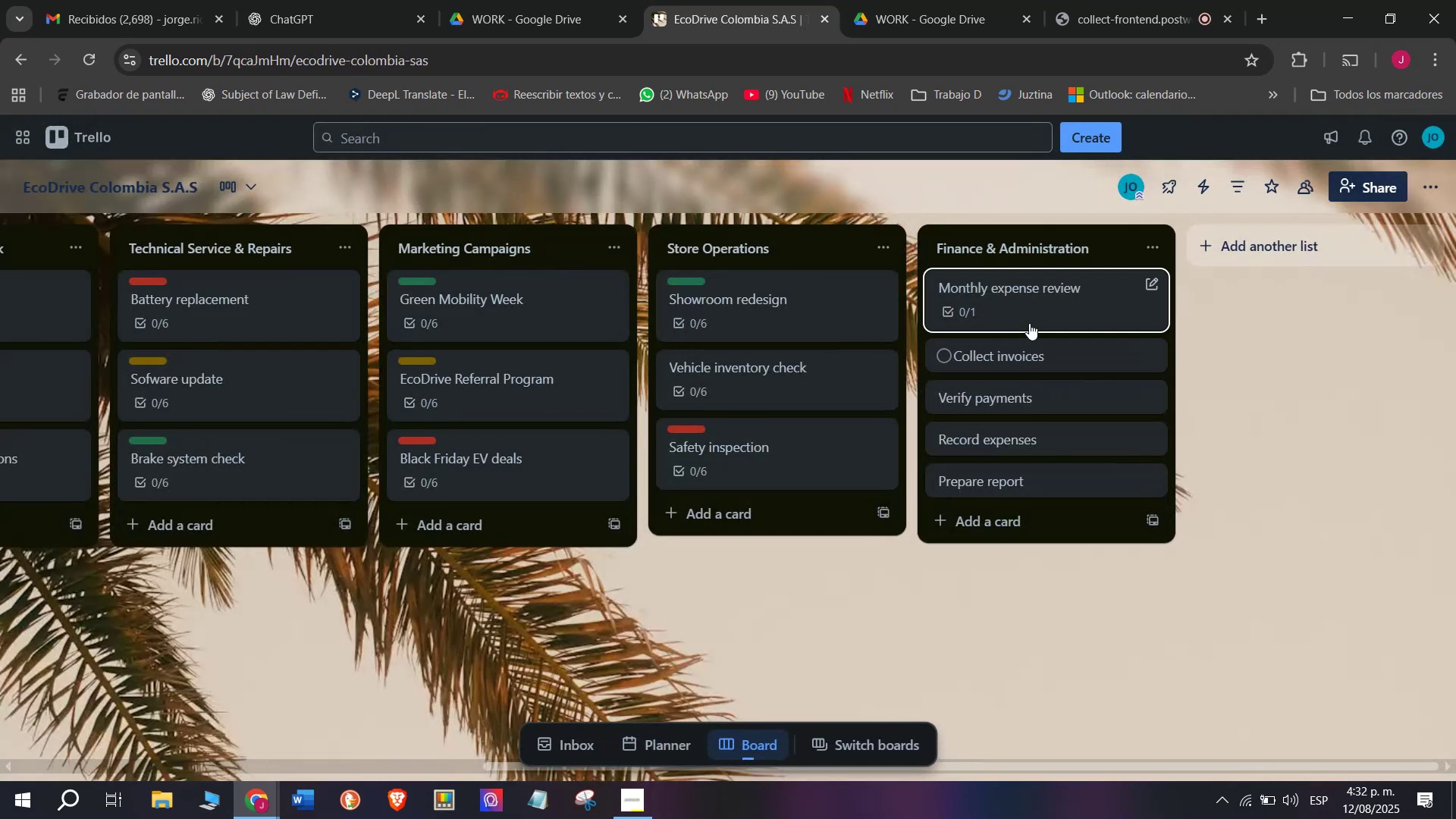 
left_click([1030, 302])
 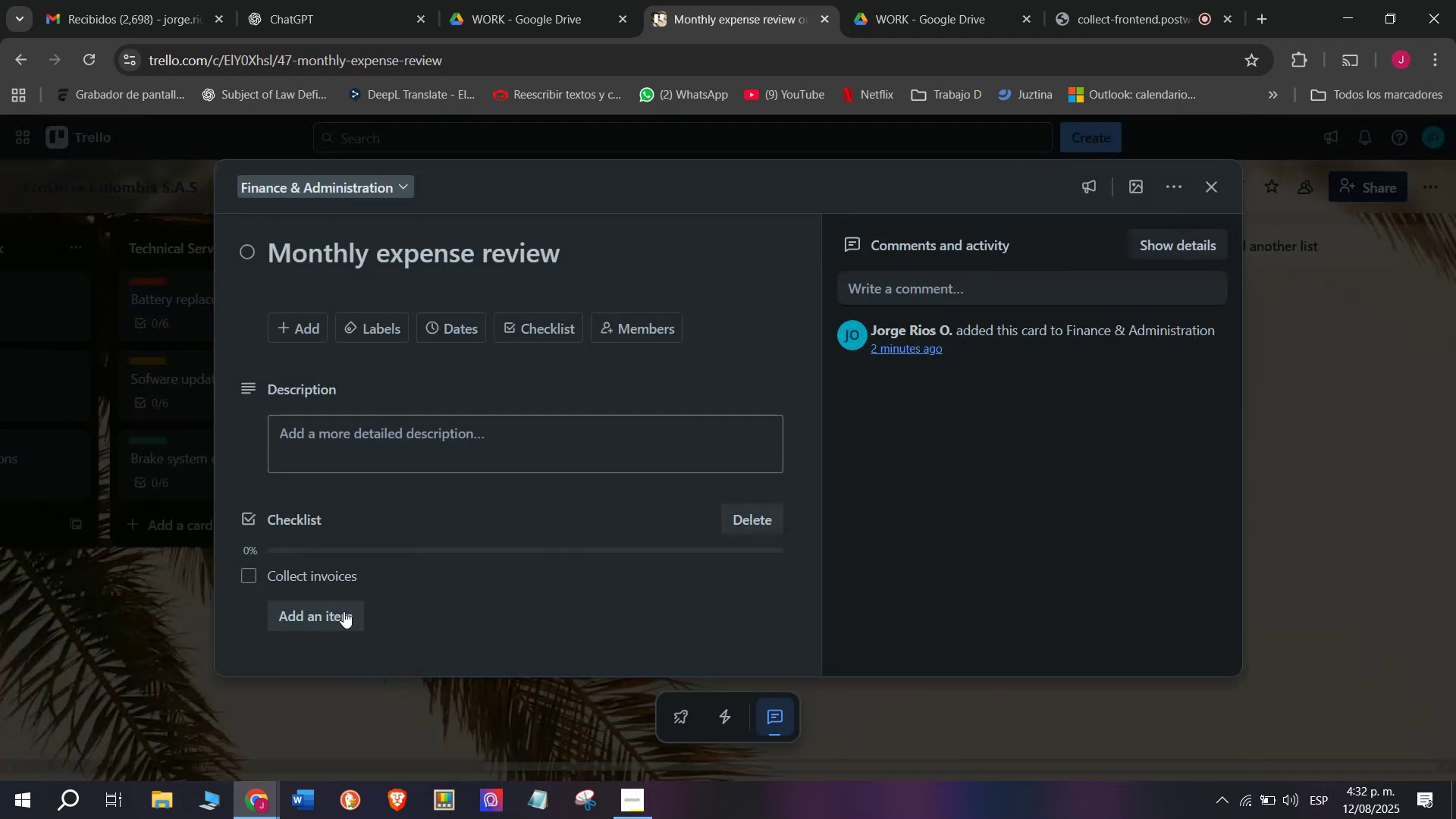 
left_click([349, 622])
 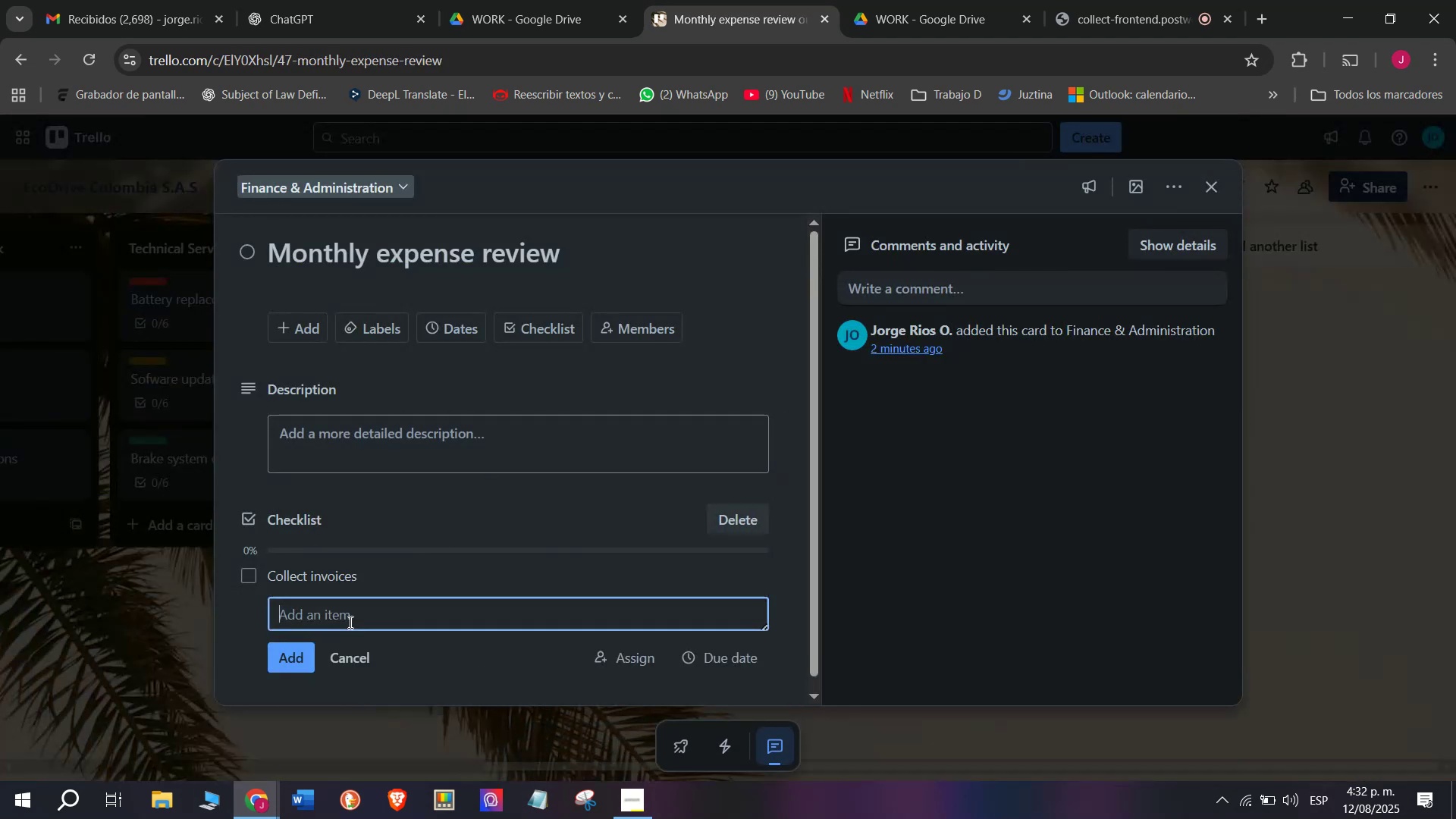 
key(Control+ControlLeft)
 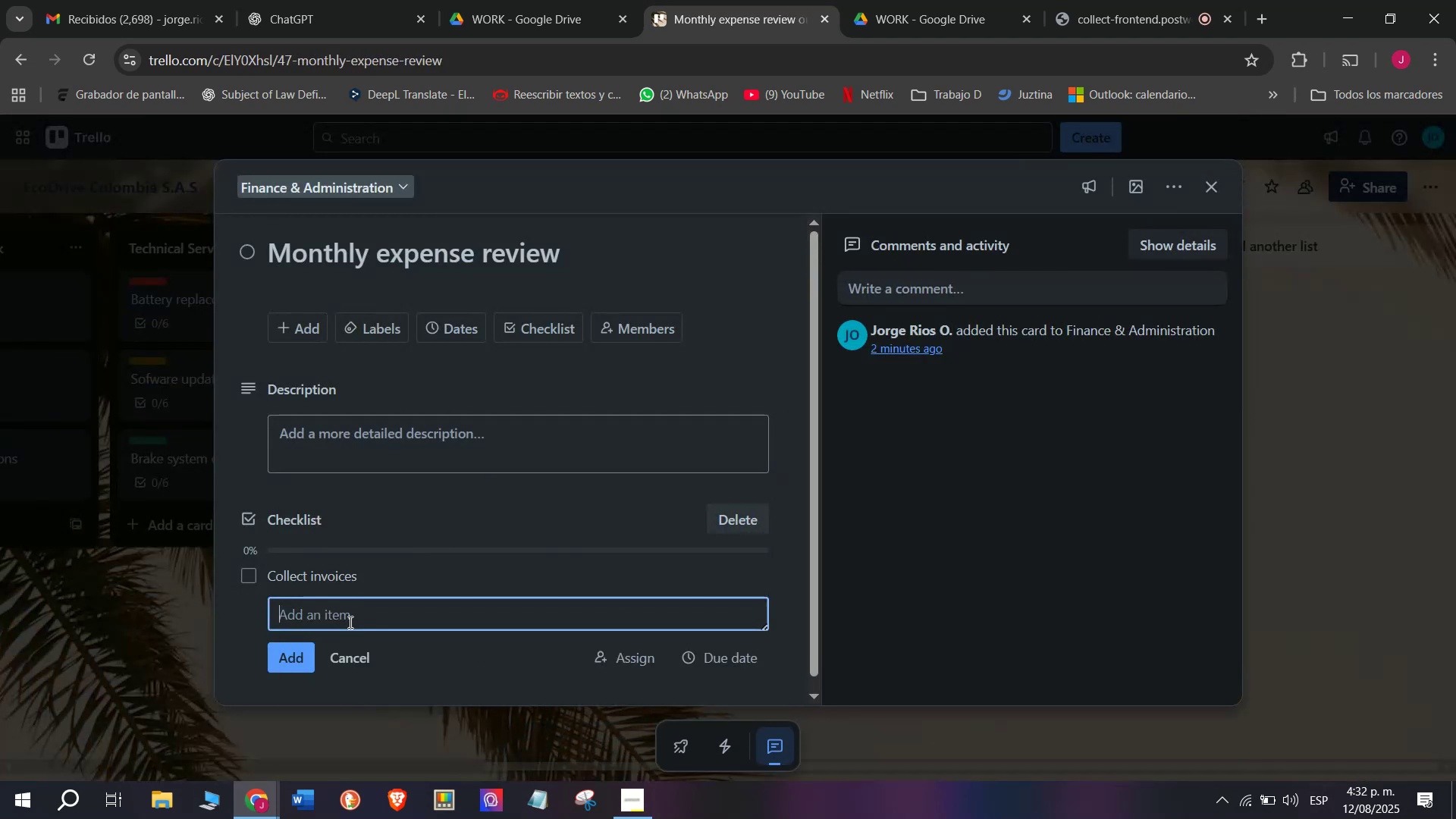 
key(Control+V)
 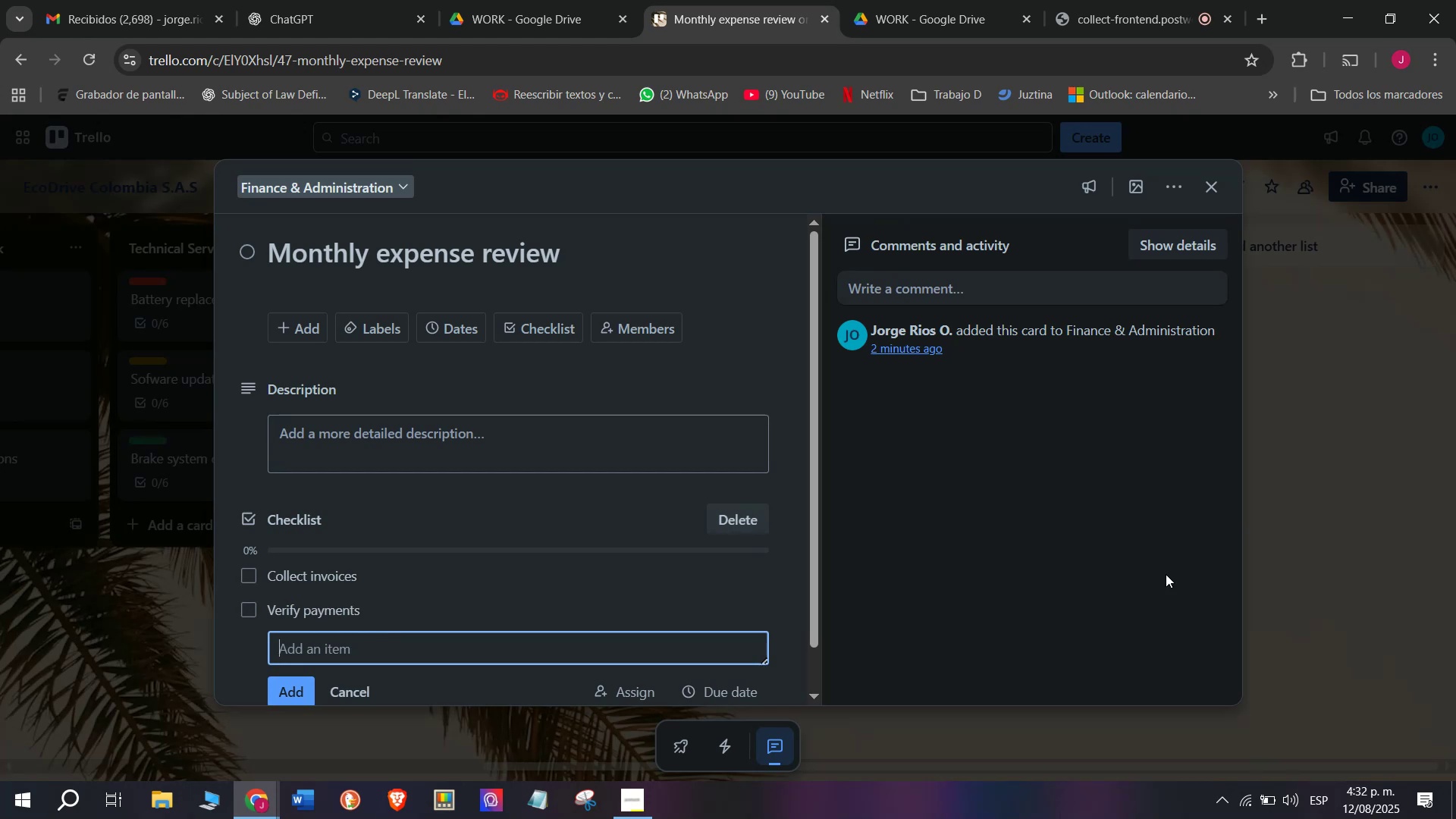 
left_click([1357, 529])
 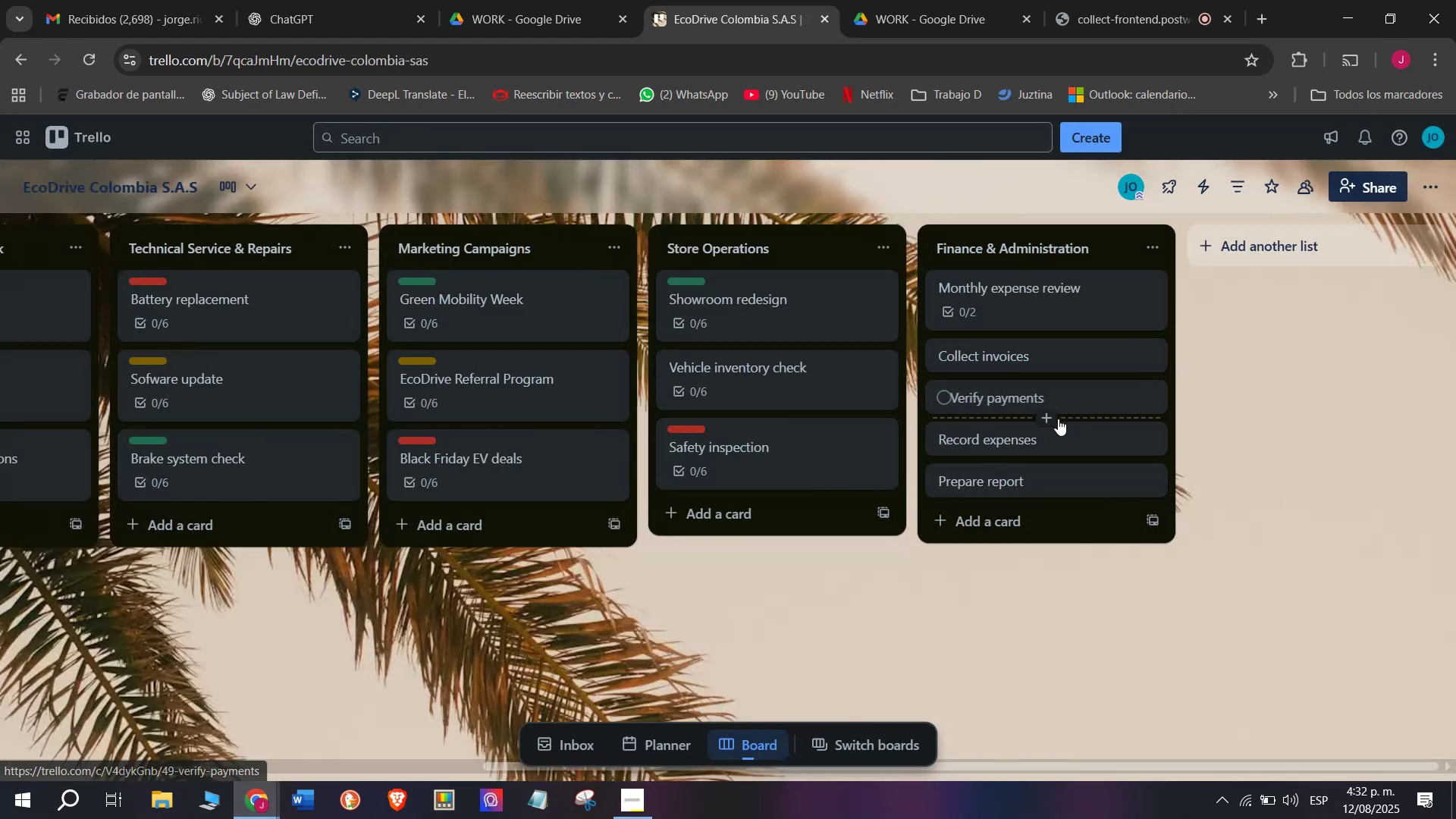 
left_click([1062, 435])
 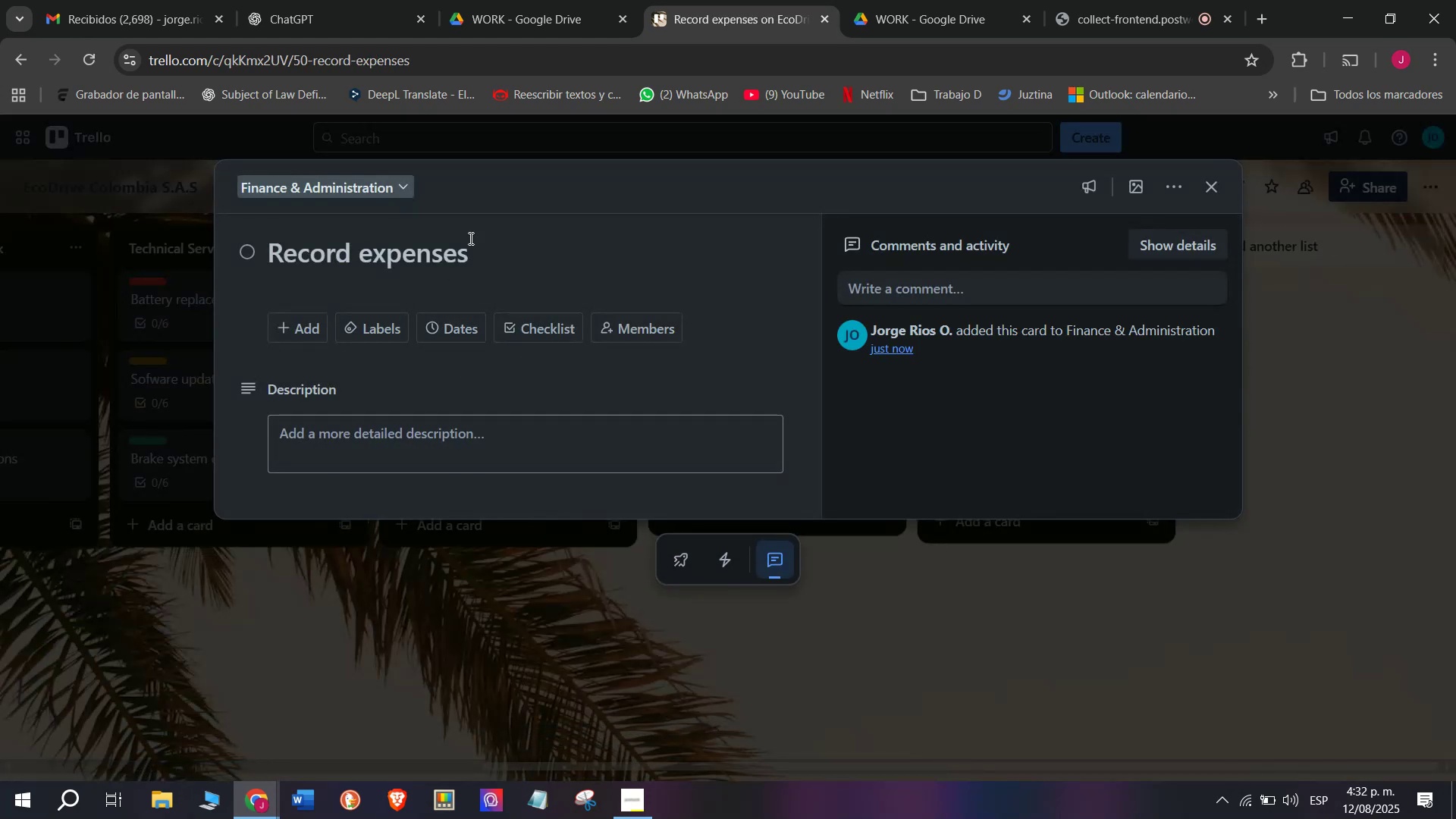 
left_click_drag(start_coordinate=[496, 246], to_coordinate=[122, 251])
 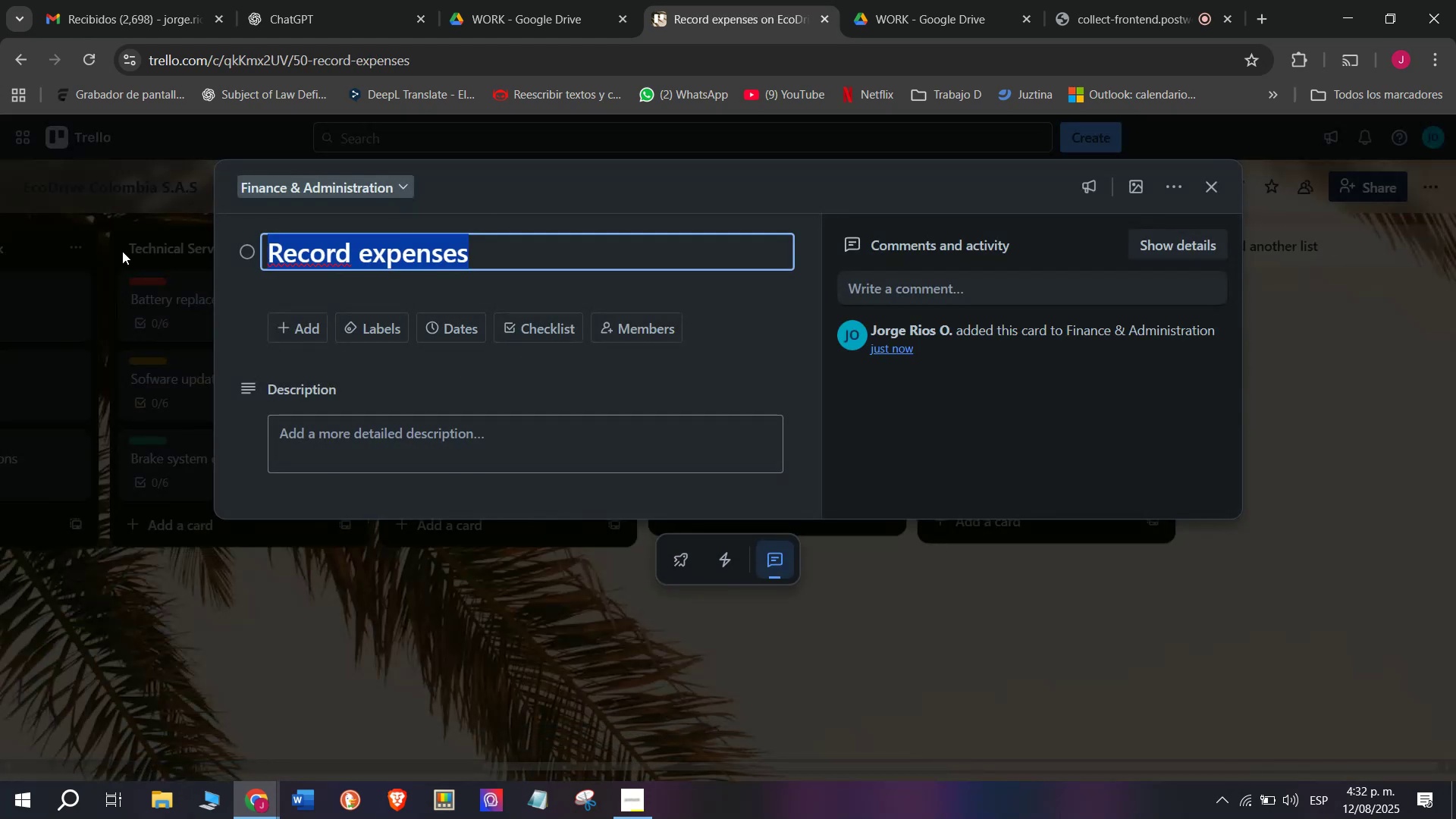 
key(Control+C)
 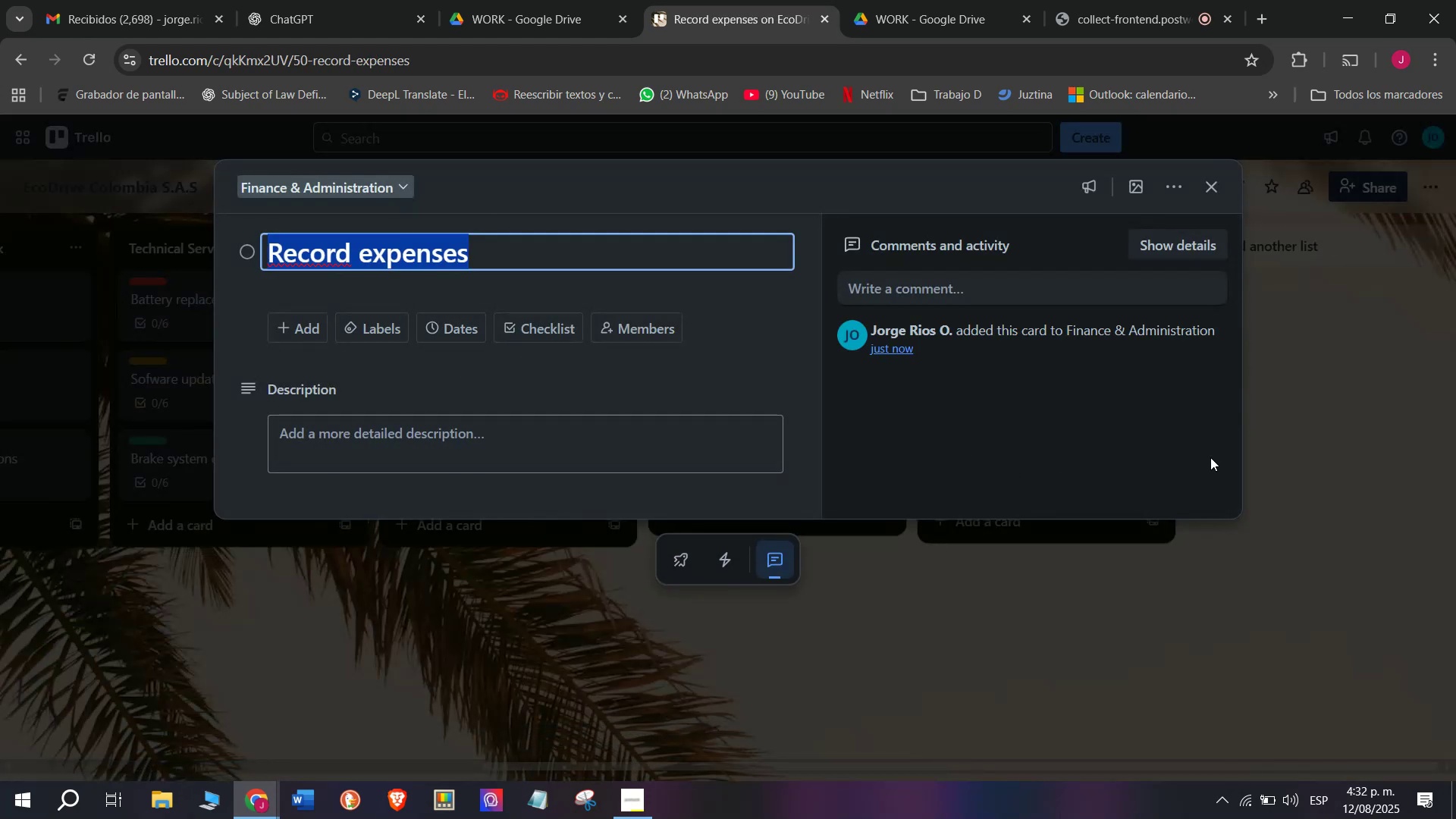 
left_click_drag(start_coordinate=[1454, 445], to_coordinate=[1445, 445])
 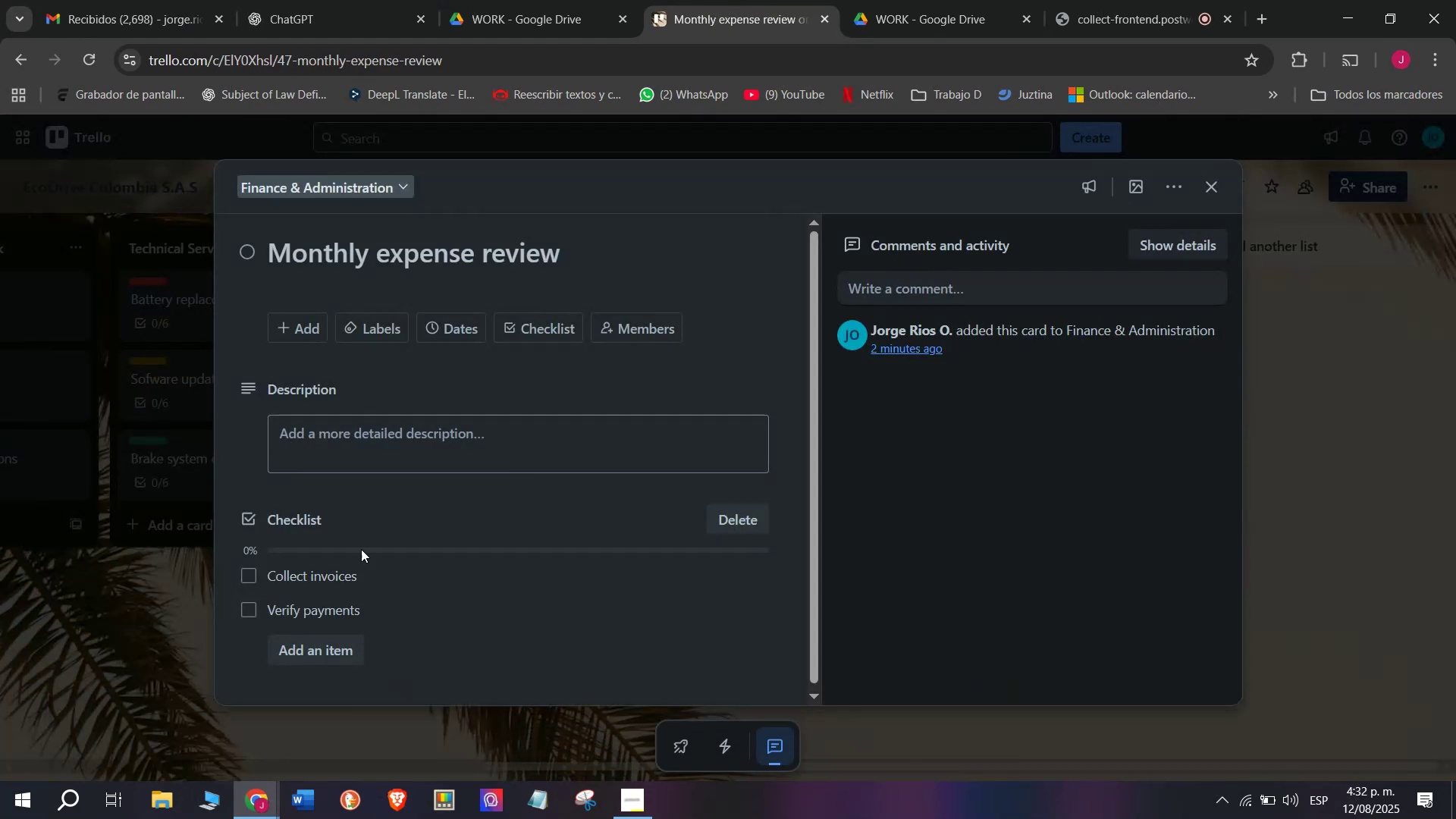 
left_click([329, 639])
 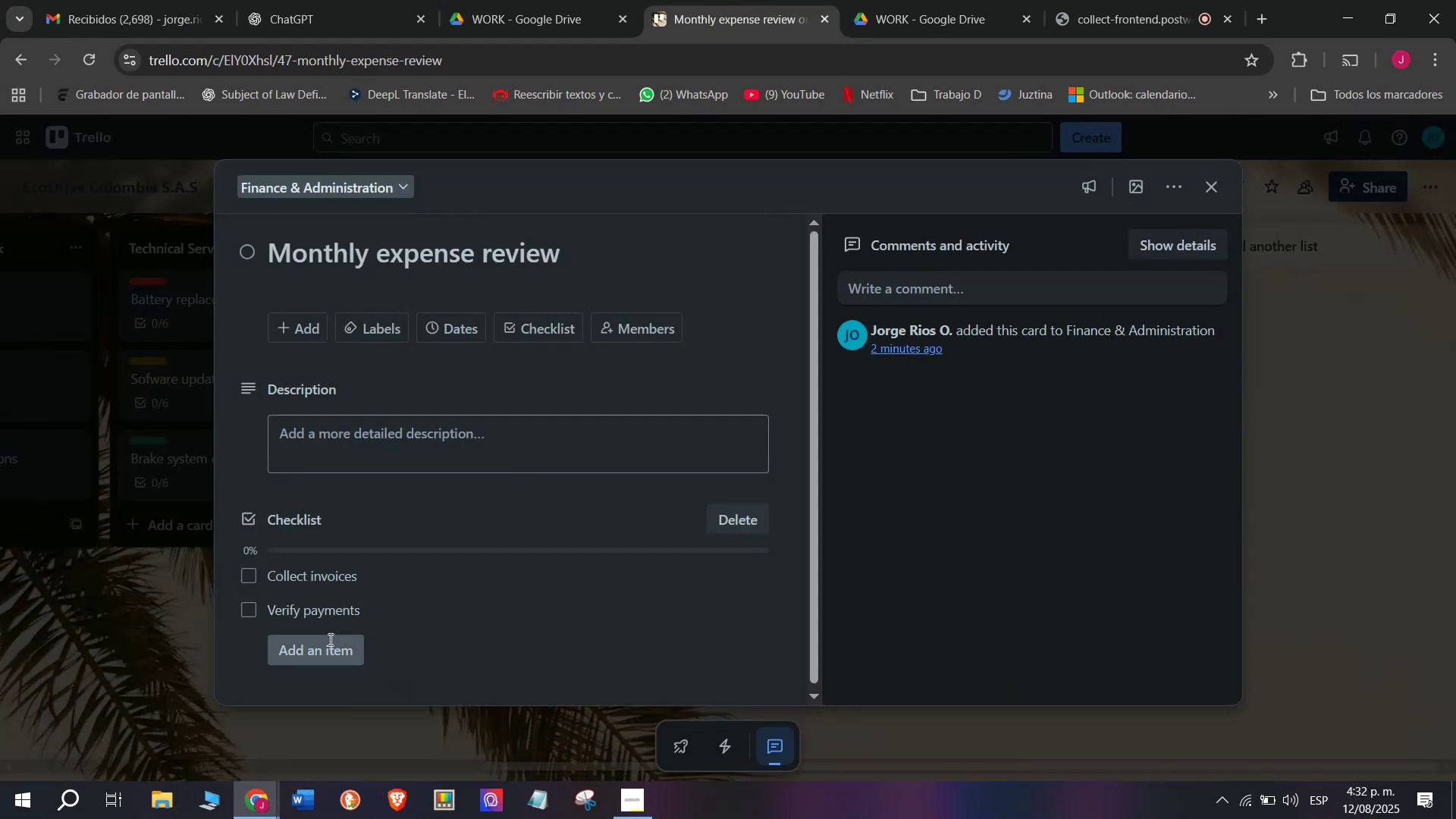 
key(Control+ControlLeft)
 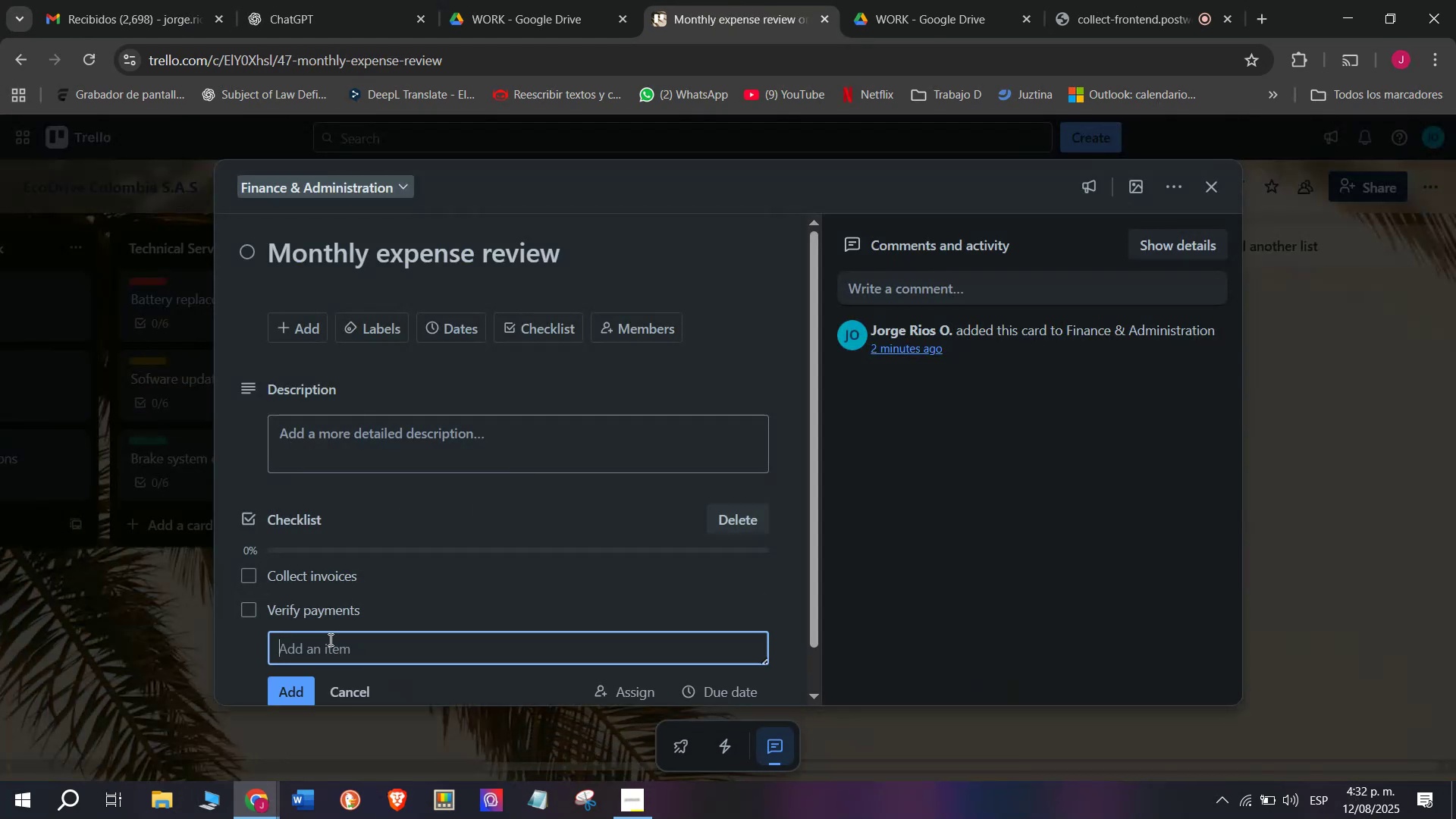 
key(Control+V)
 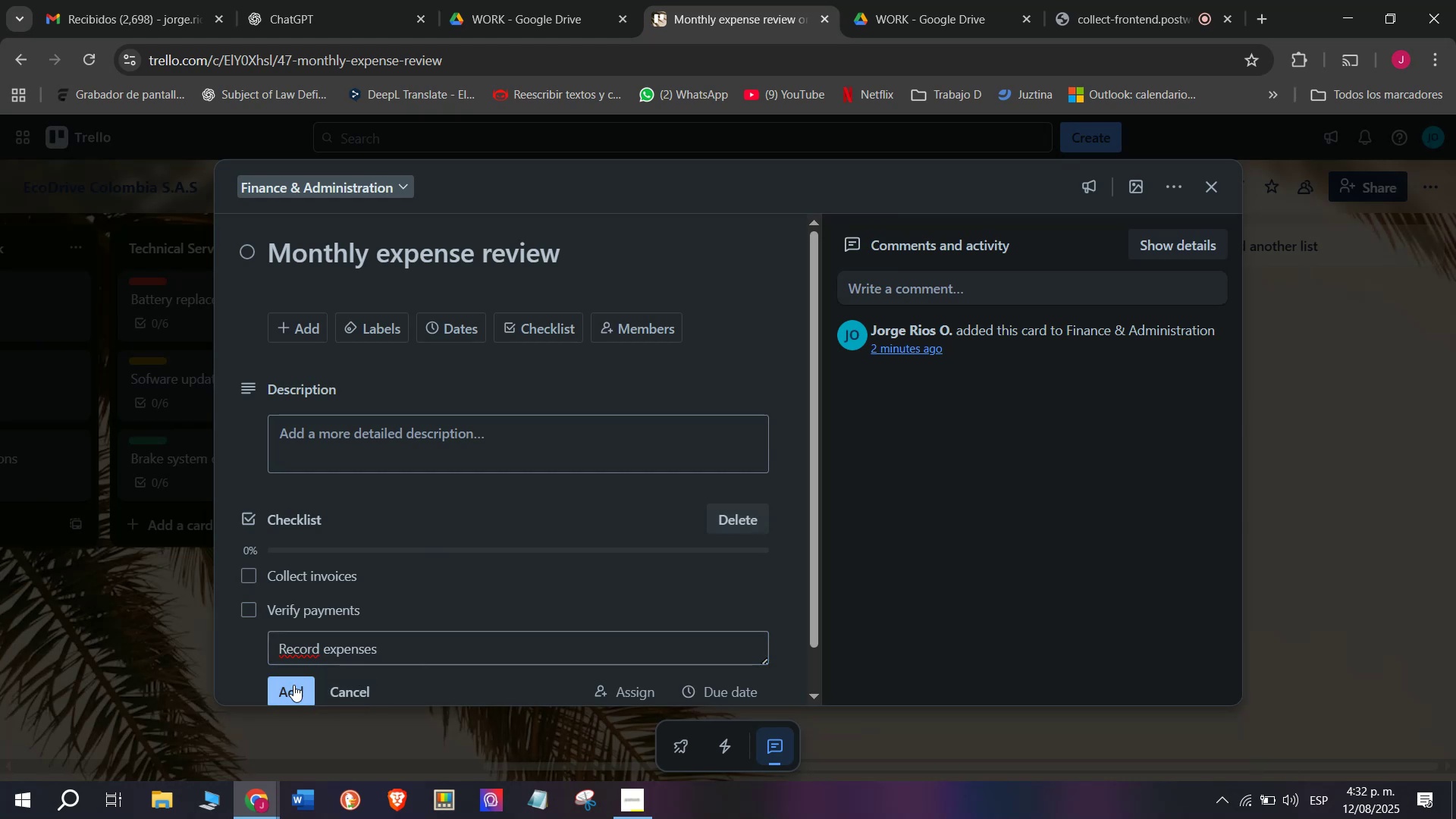 
double_click([113, 689])
 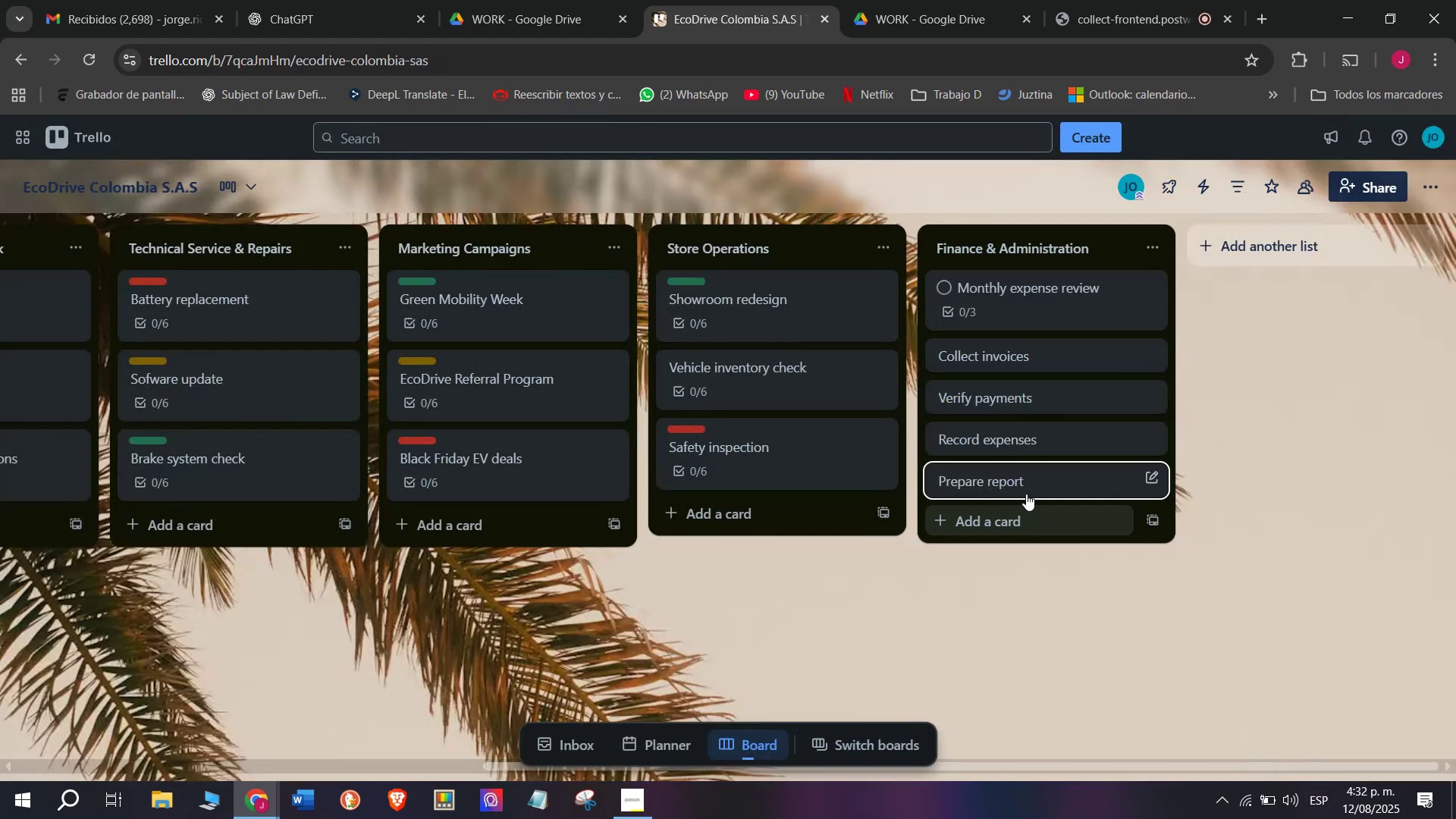 
left_click([1026, 491])
 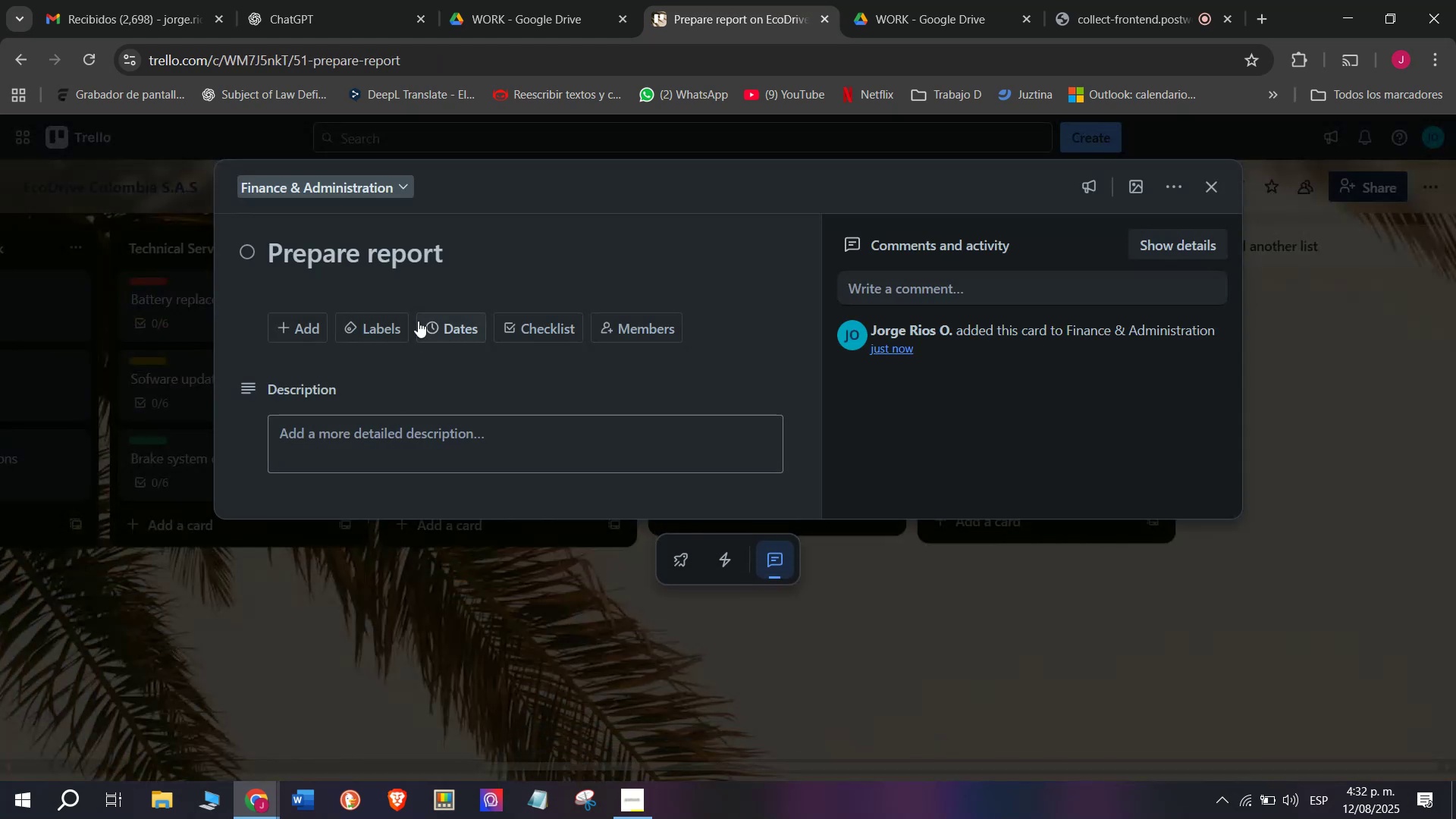 
left_click_drag(start_coordinate=[472, 249], to_coordinate=[195, 257])
 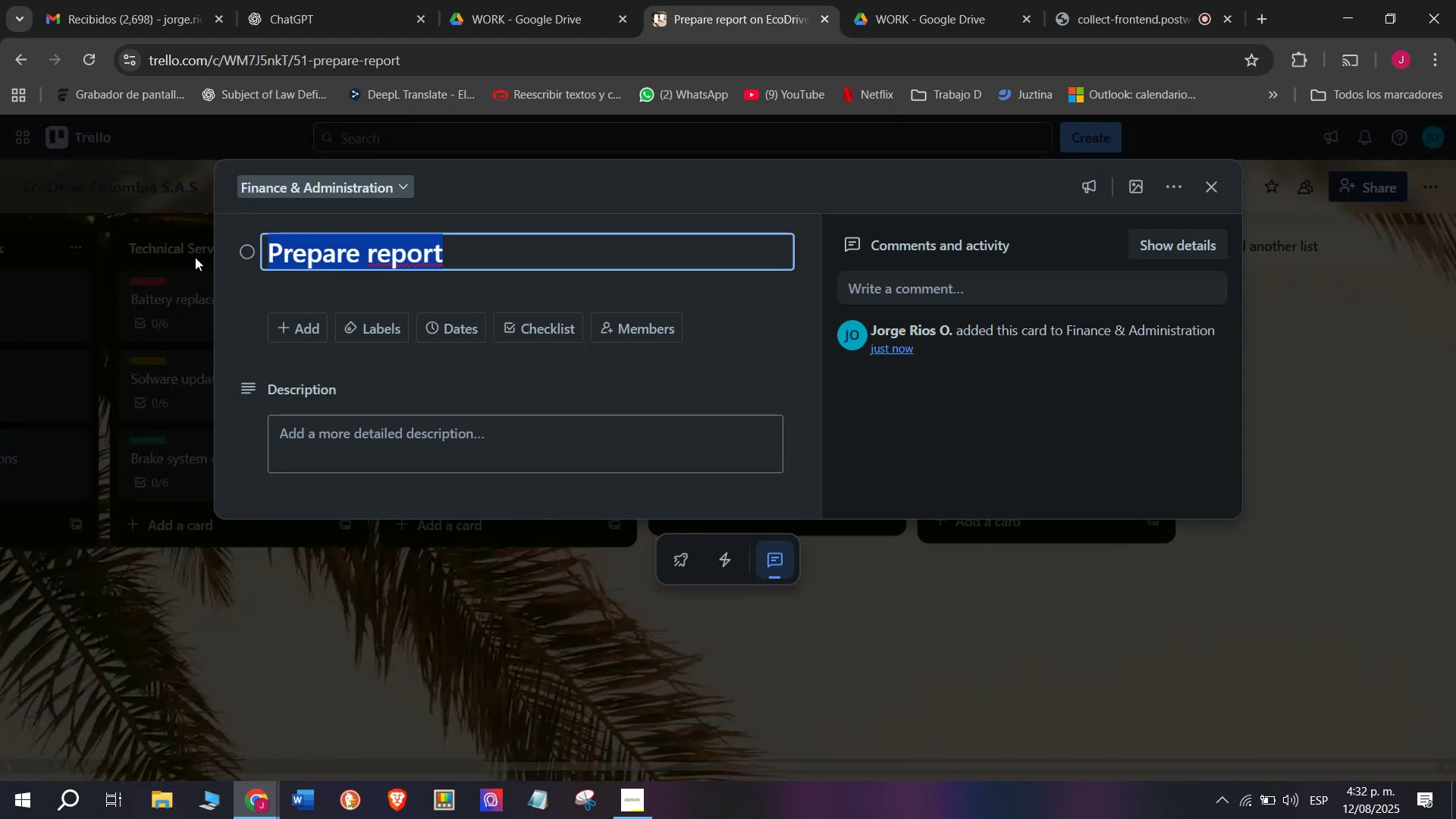 
key(Control+C)
 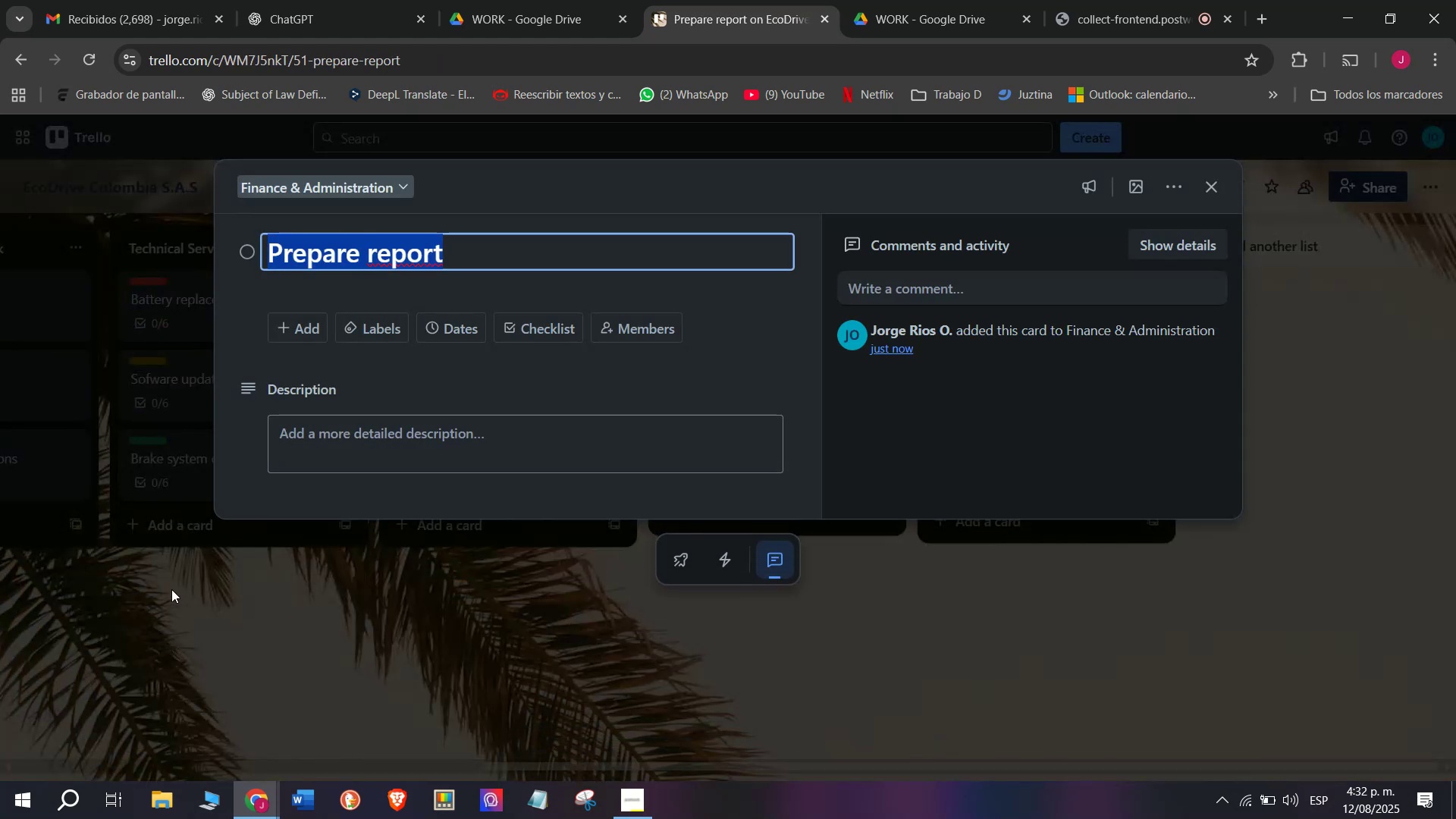 
left_click([171, 589])
 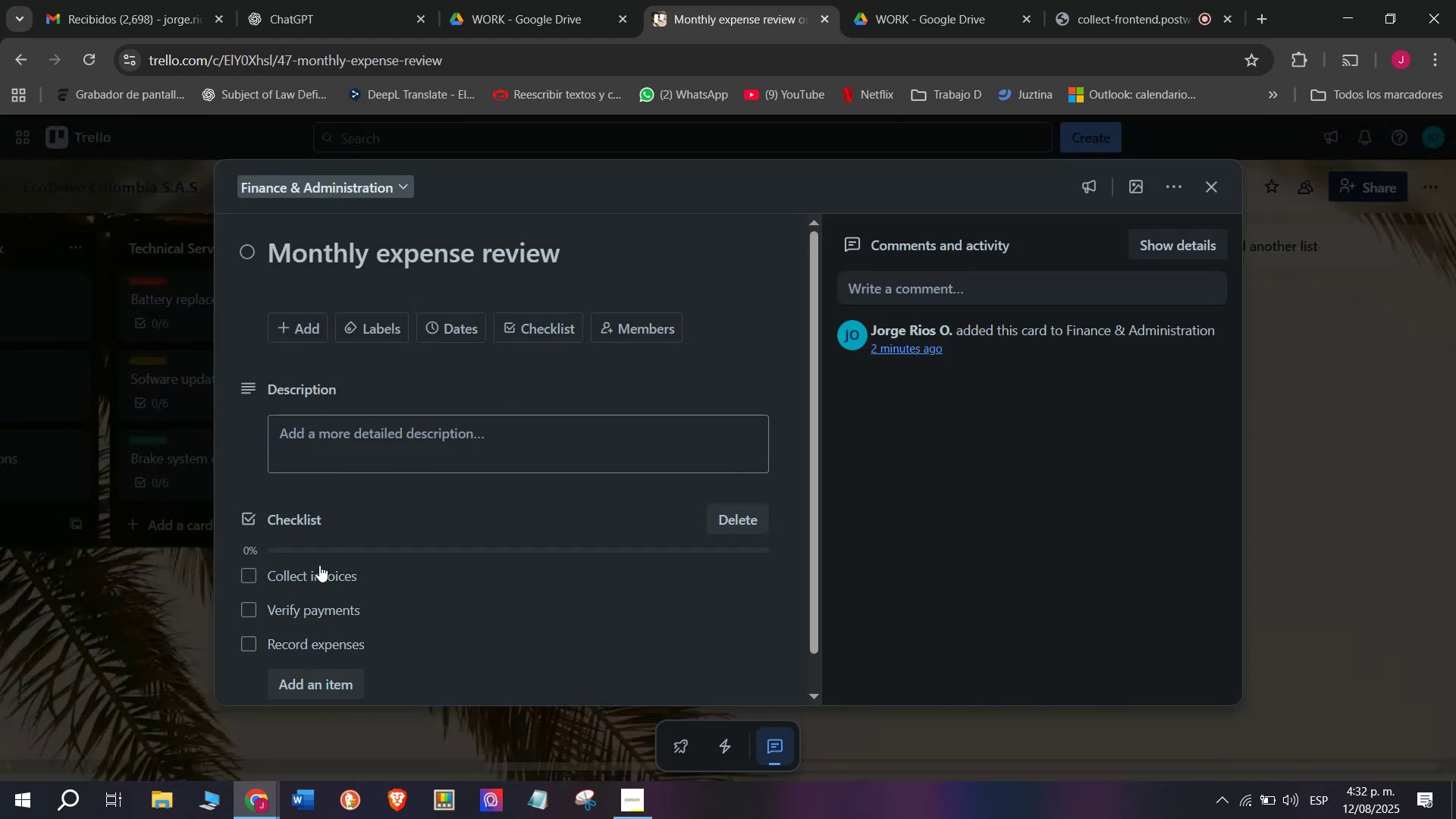 
left_click([322, 682])
 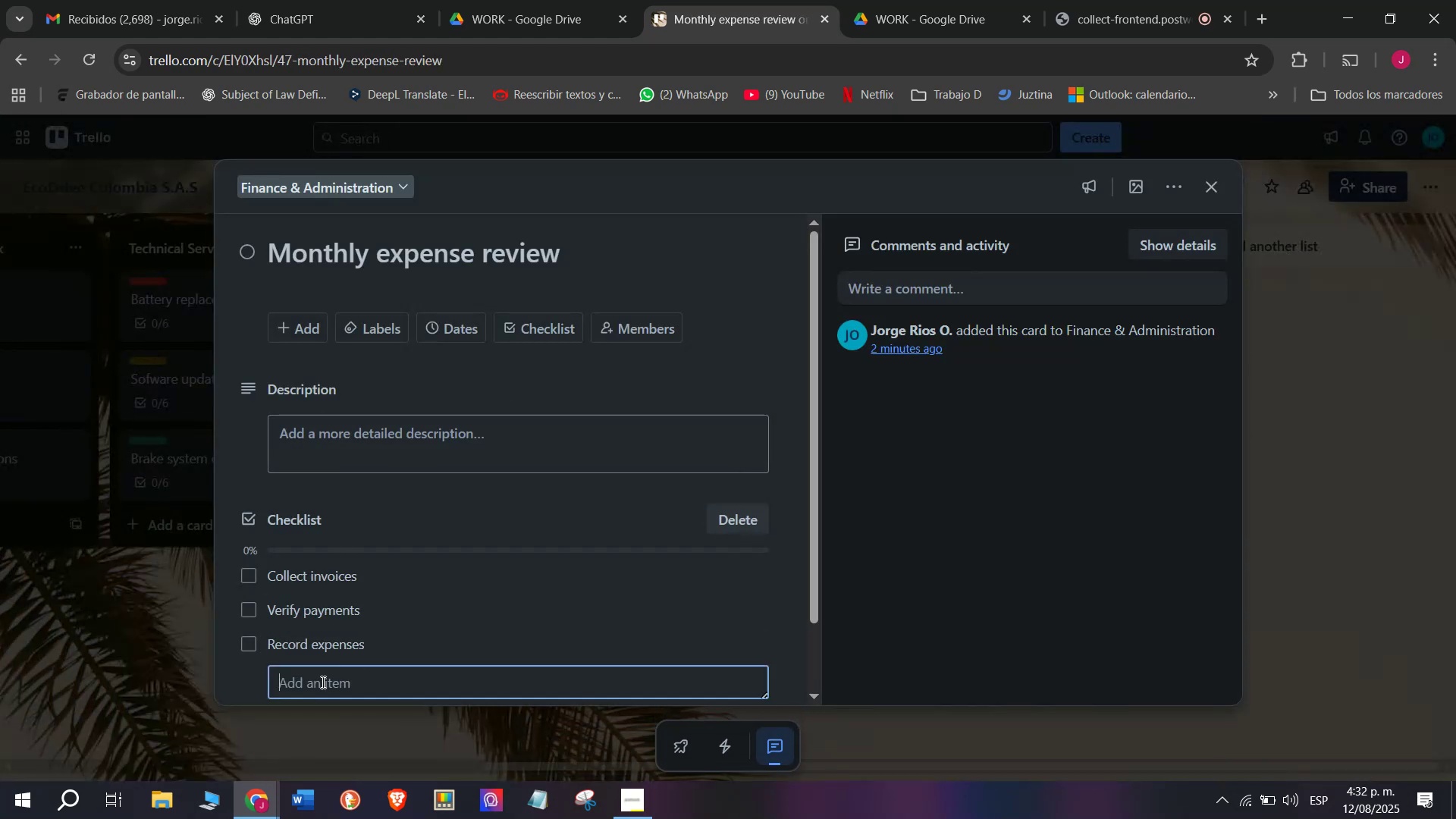 
key(Control+ControlLeft)
 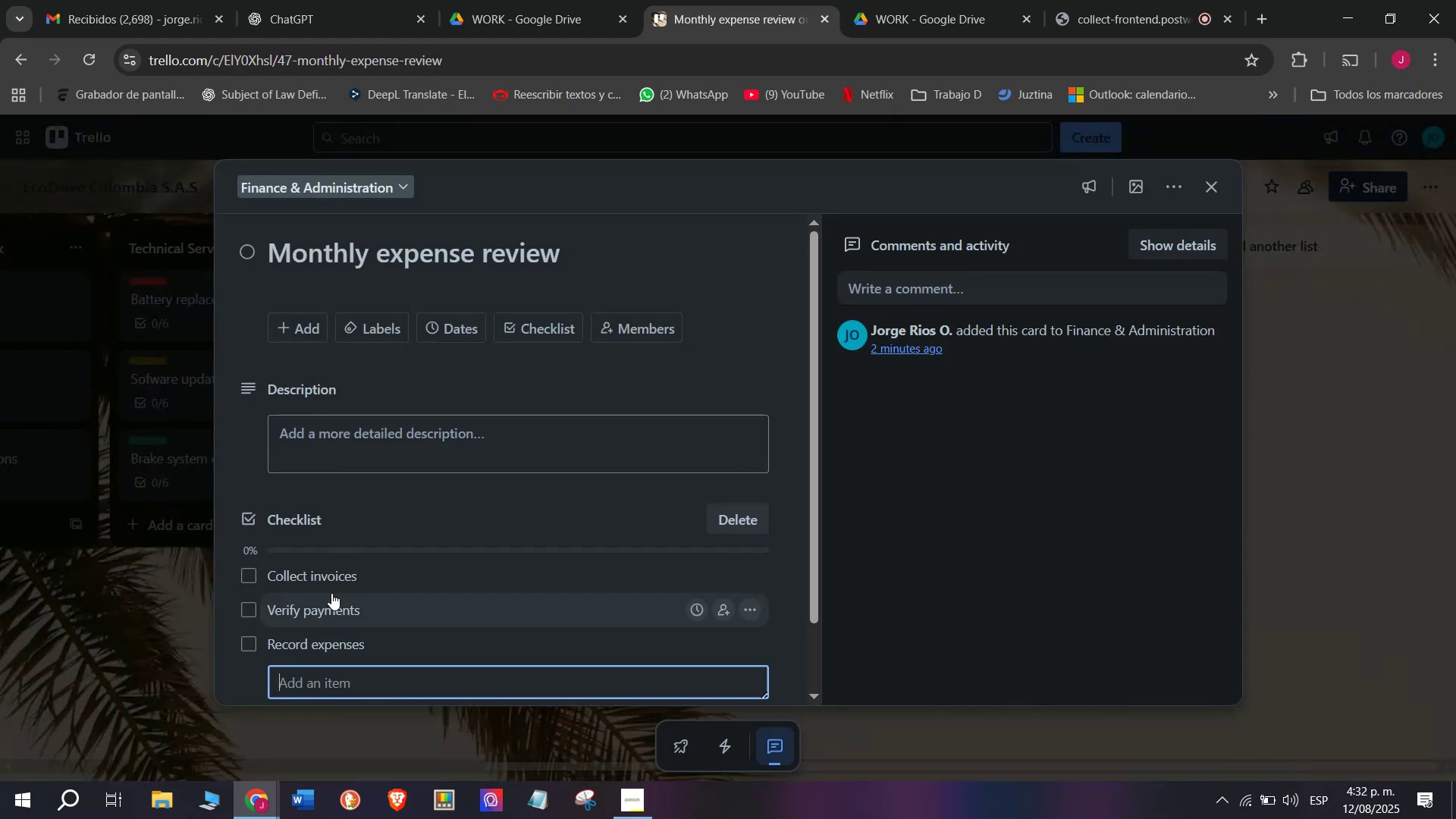 
key(Control+V)
 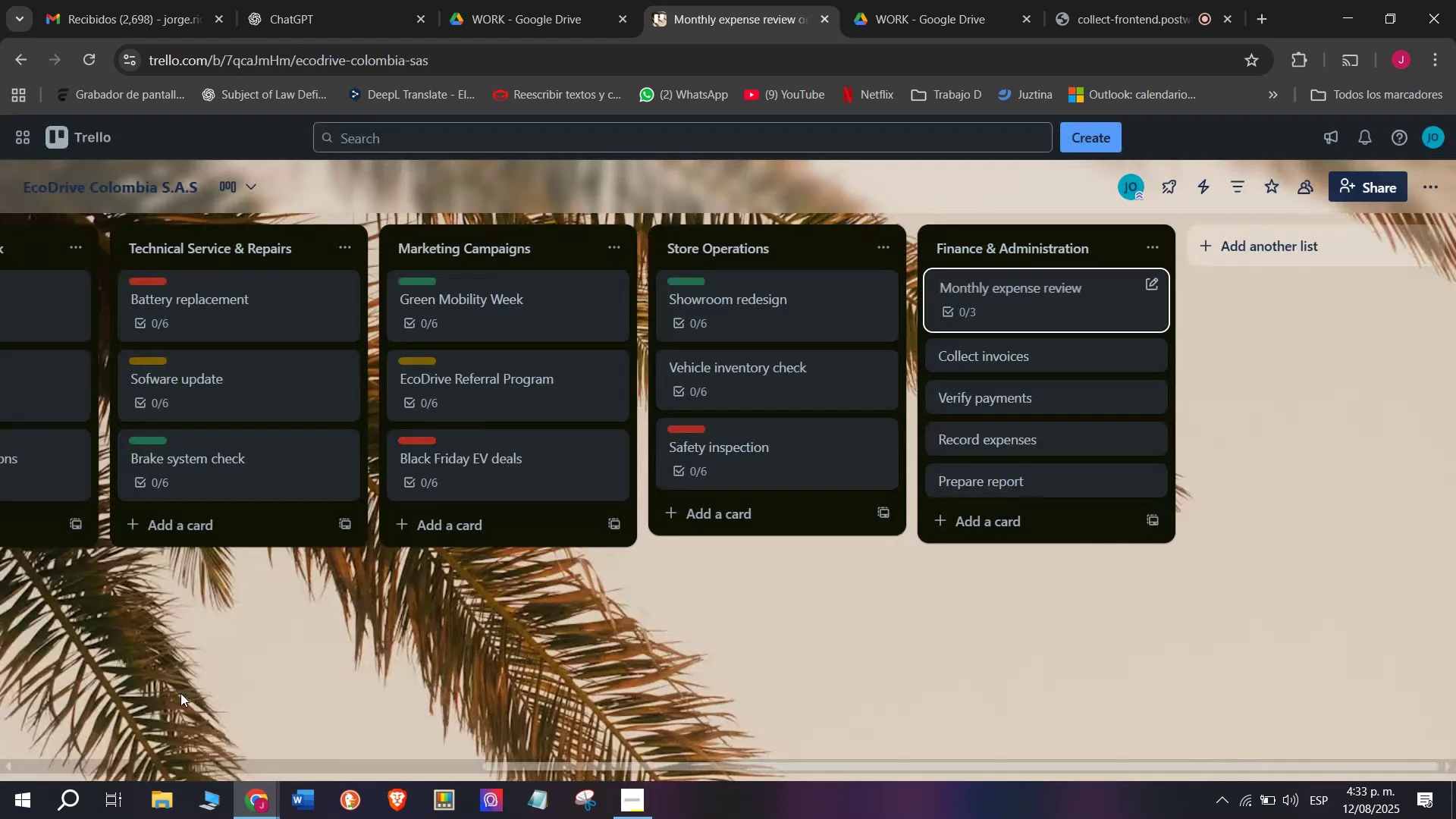 
scroll: coordinate [621, 603], scroll_direction: down, amount: 3.0
 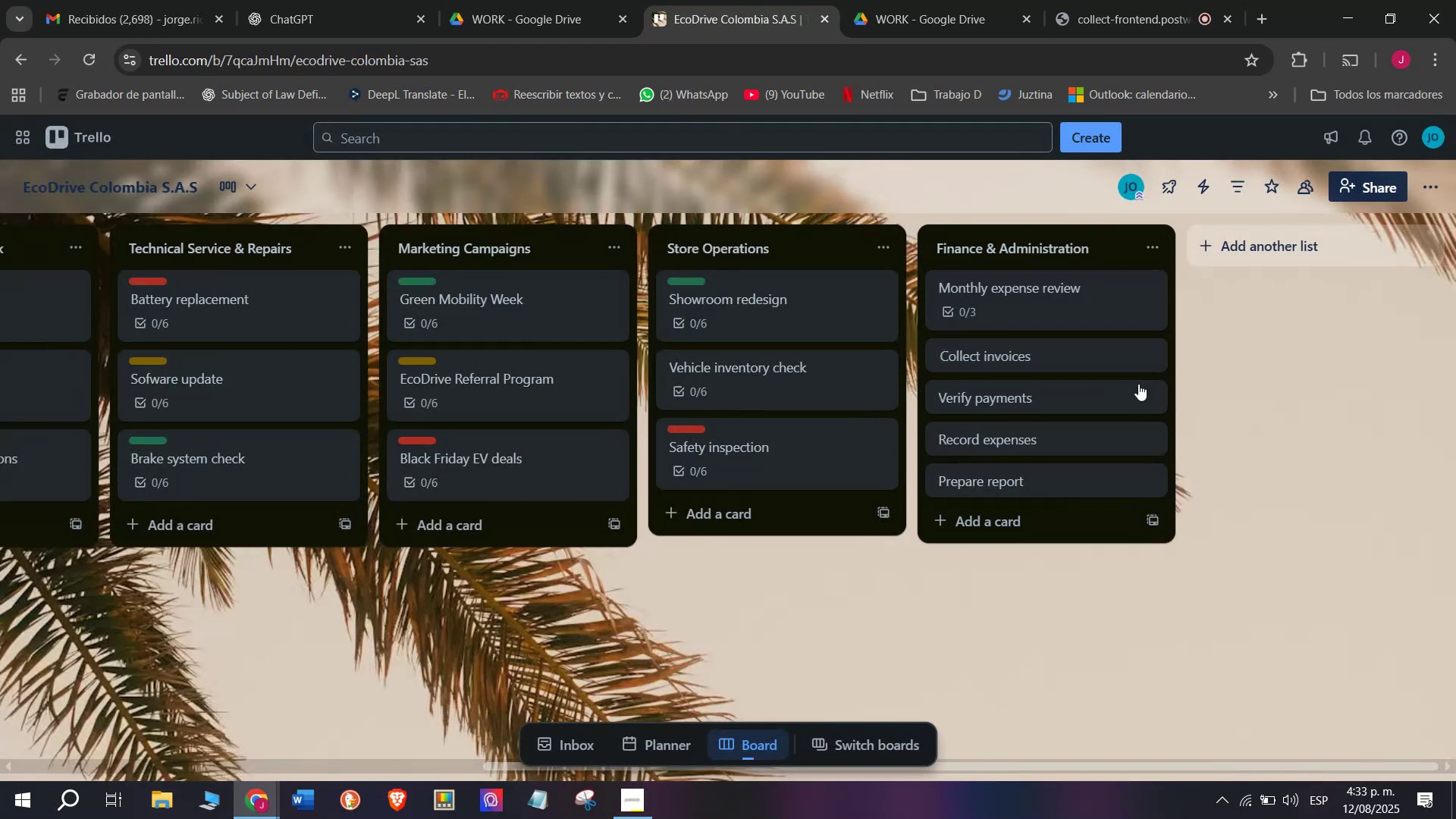 
left_click_drag(start_coordinate=[1153, 396], to_coordinate=[1130, 395])
 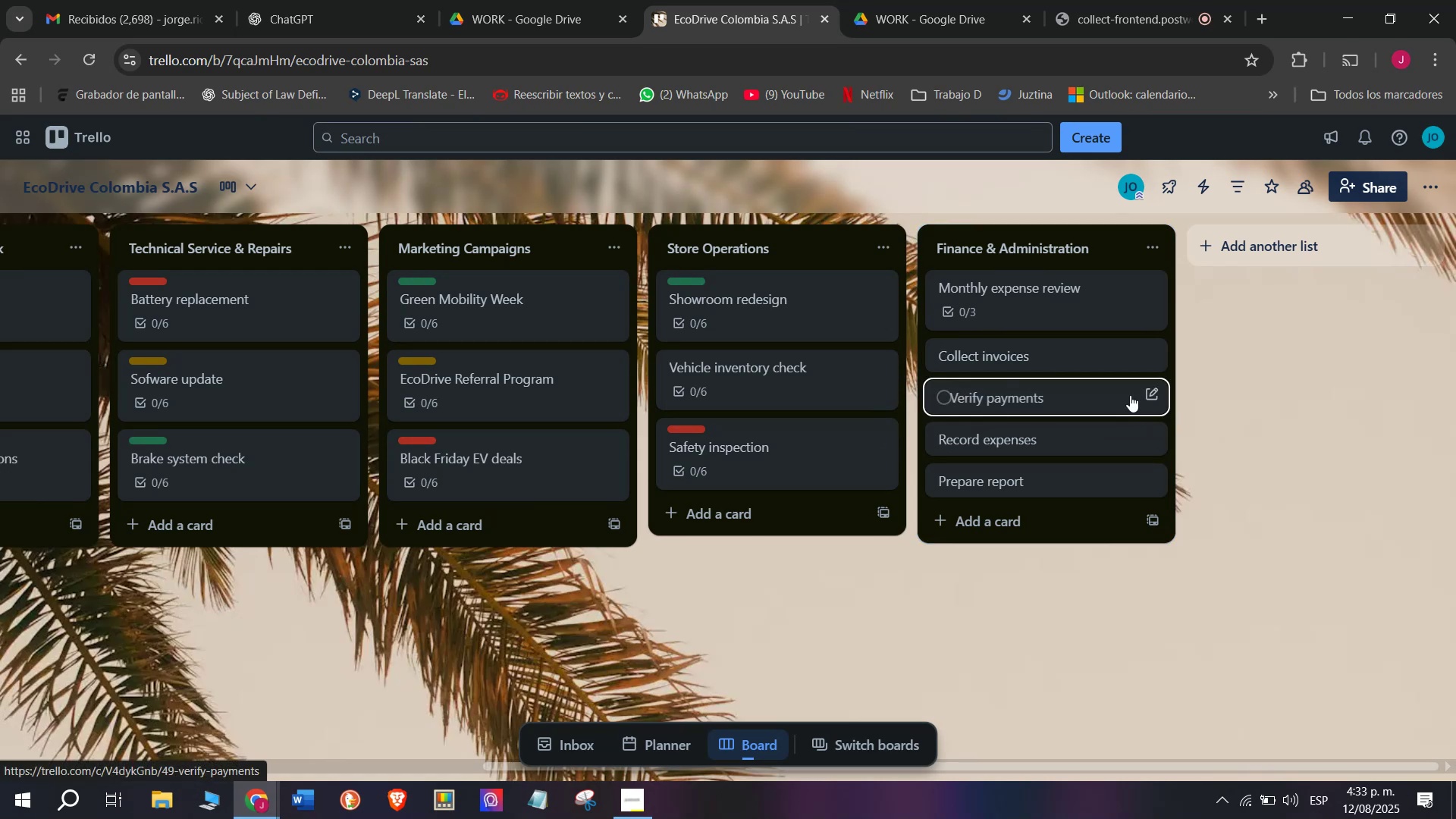 
right_click([1130, 395])
 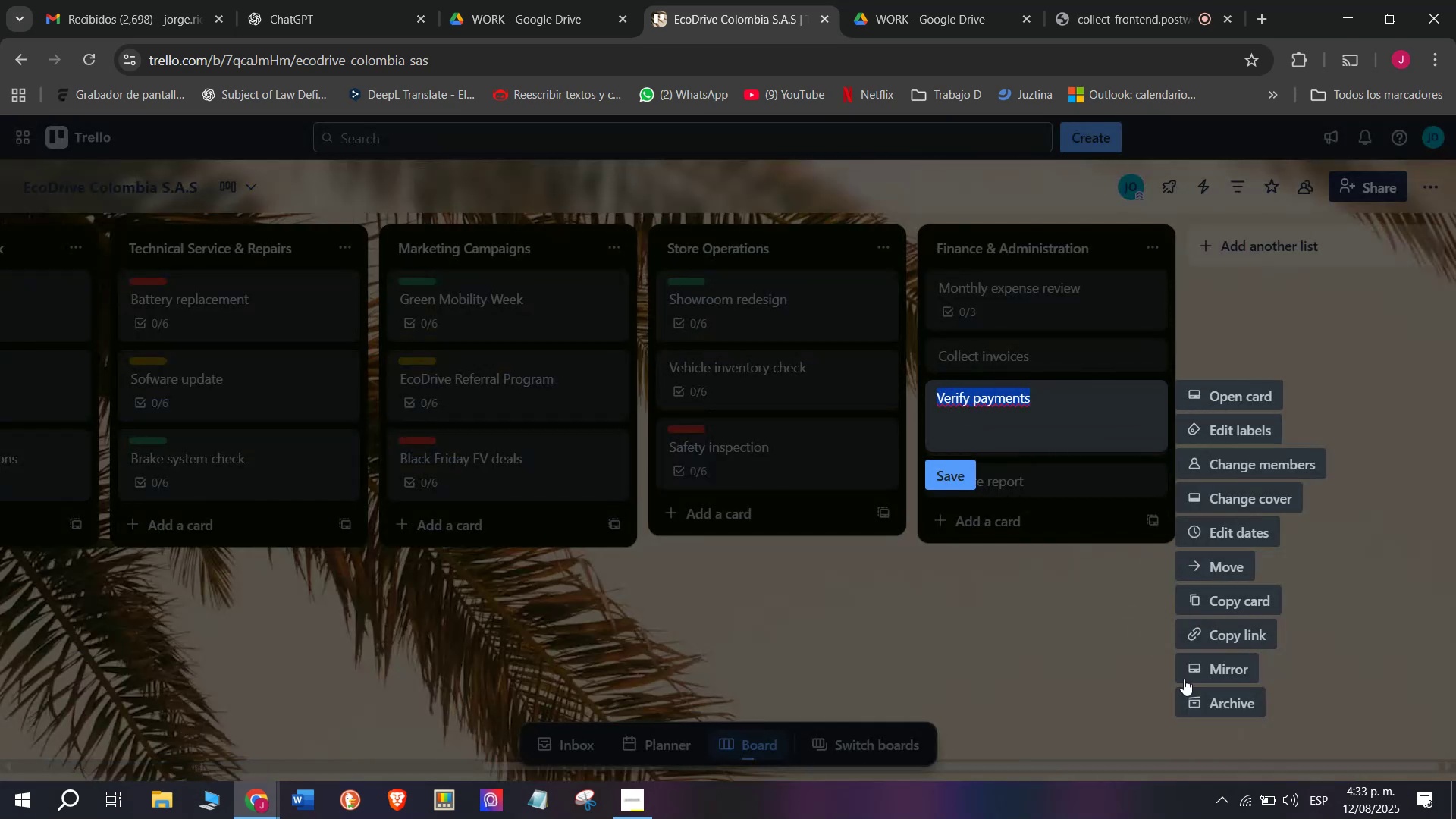 
left_click([1207, 701])
 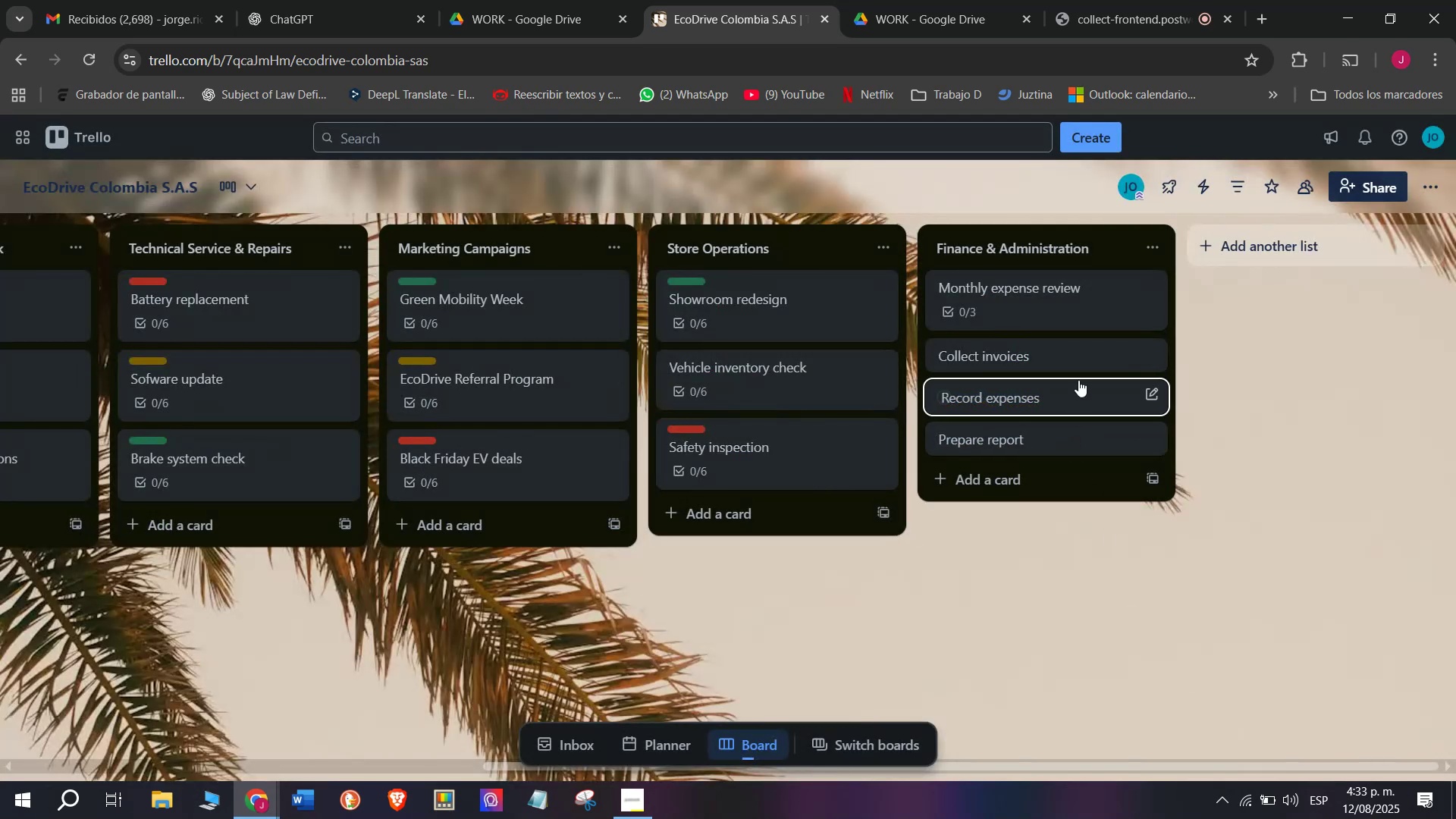 
right_click([1078, 380])
 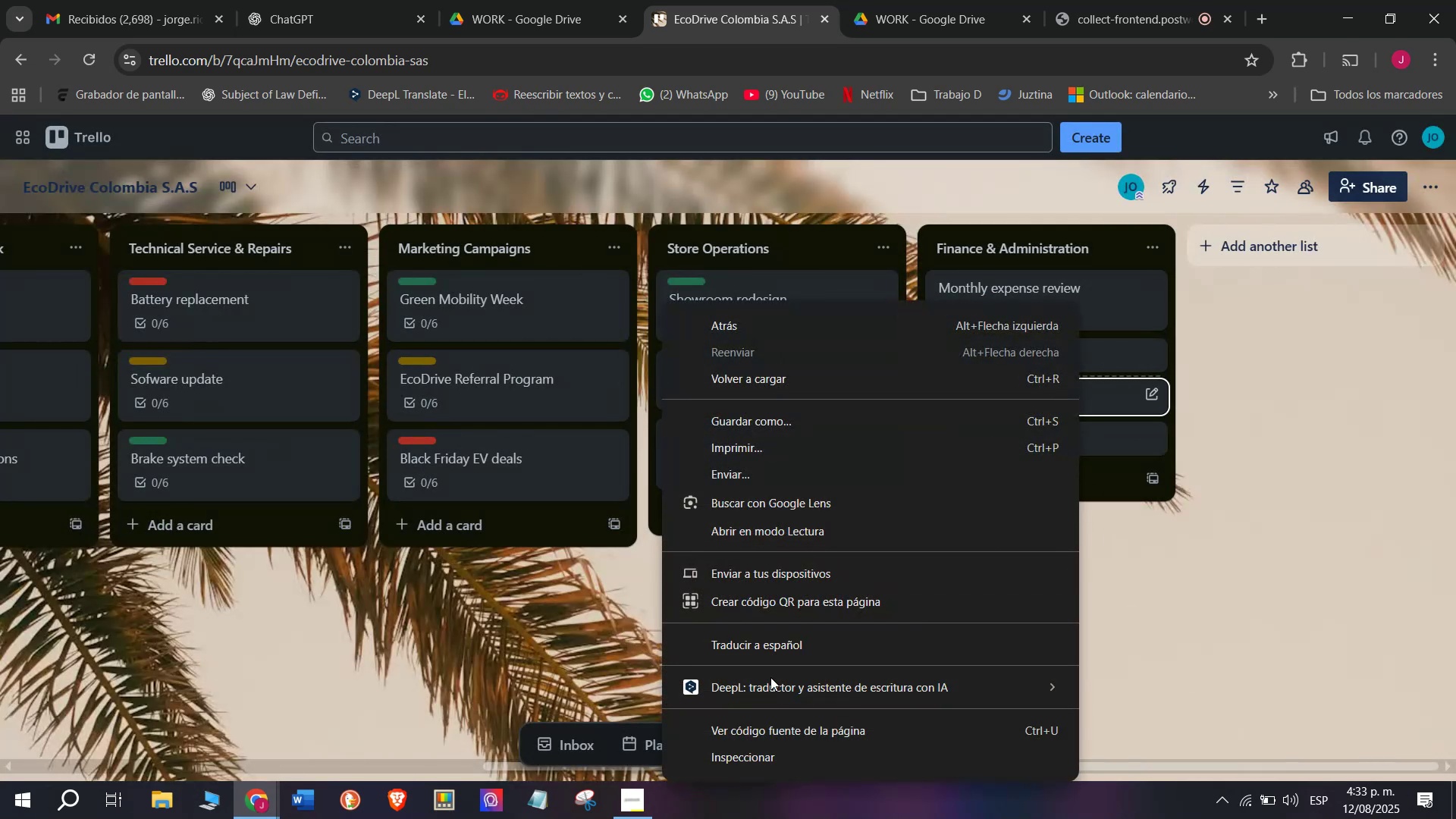 
left_click([595, 587])
 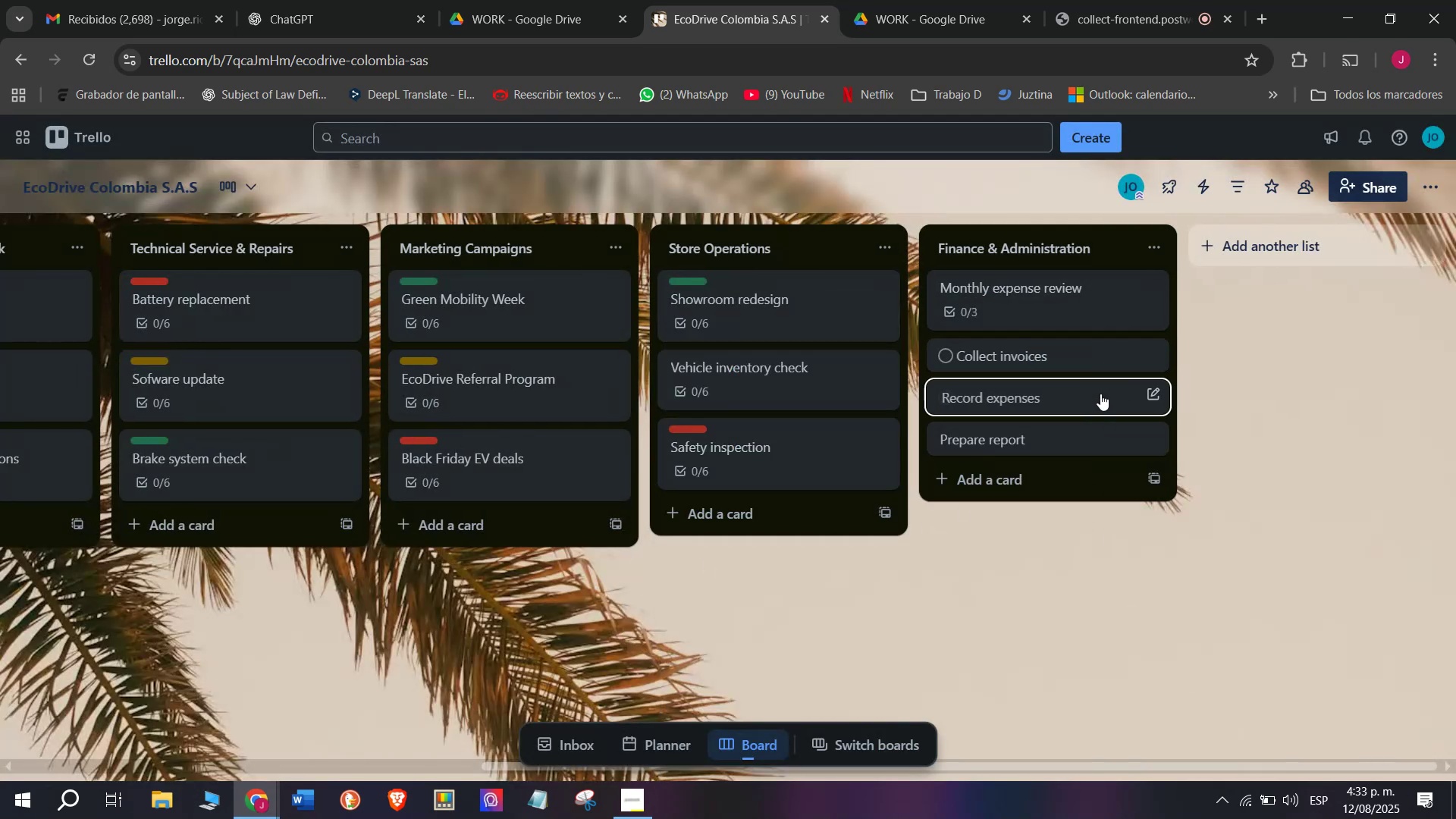 
right_click([1098, 394])
 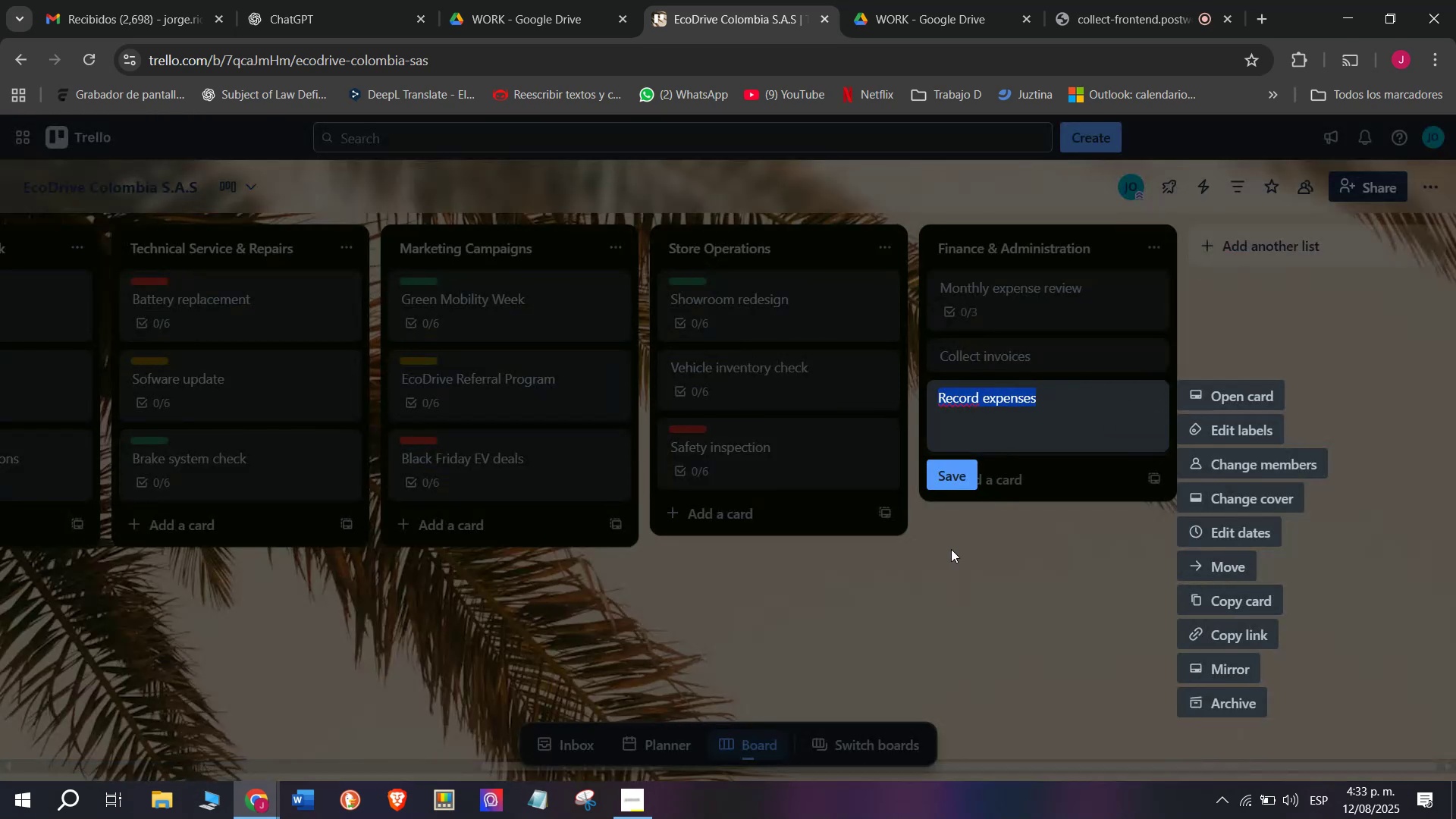 
left_click([926, 617])
 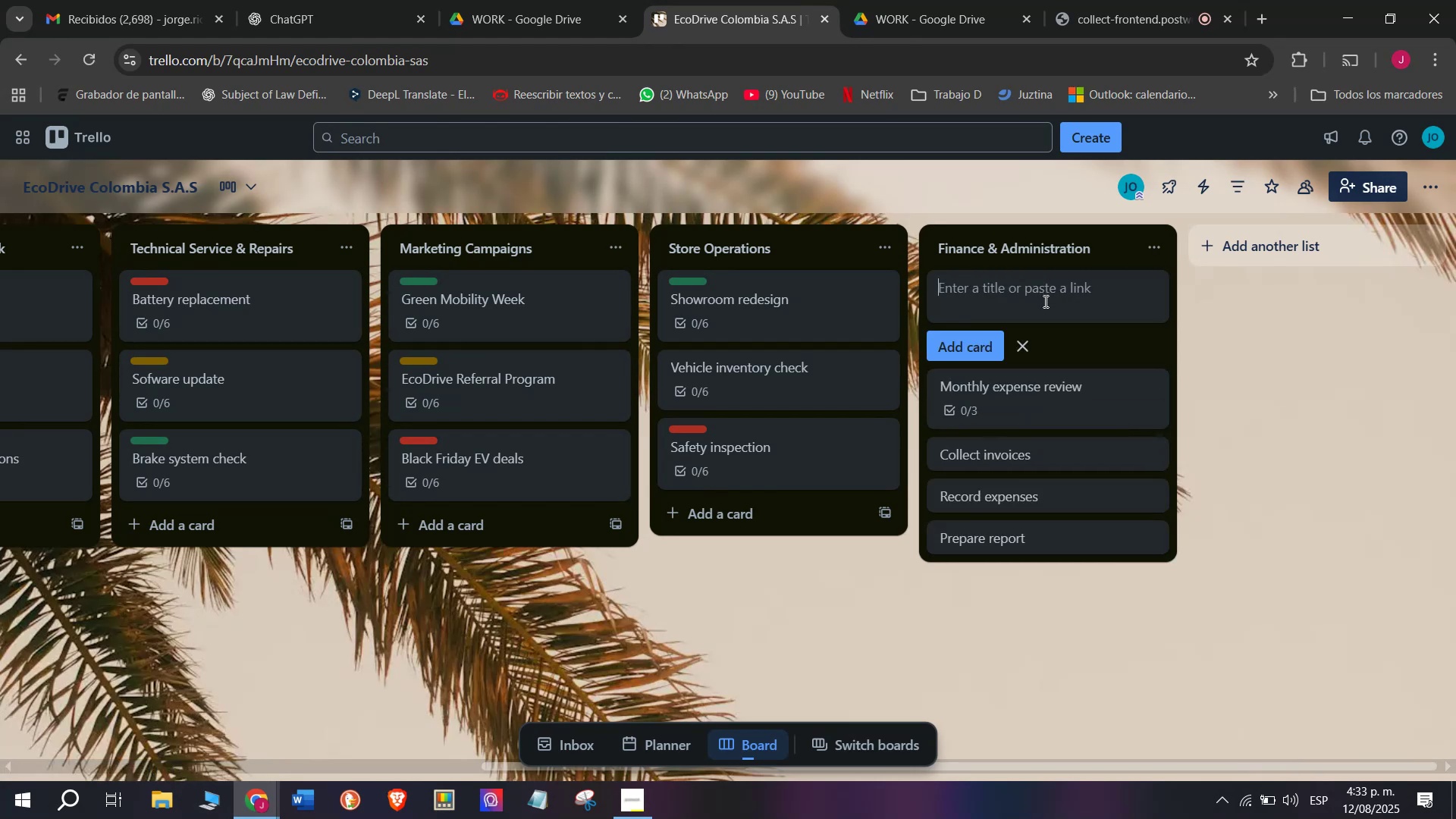 
left_click([1026, 414])
 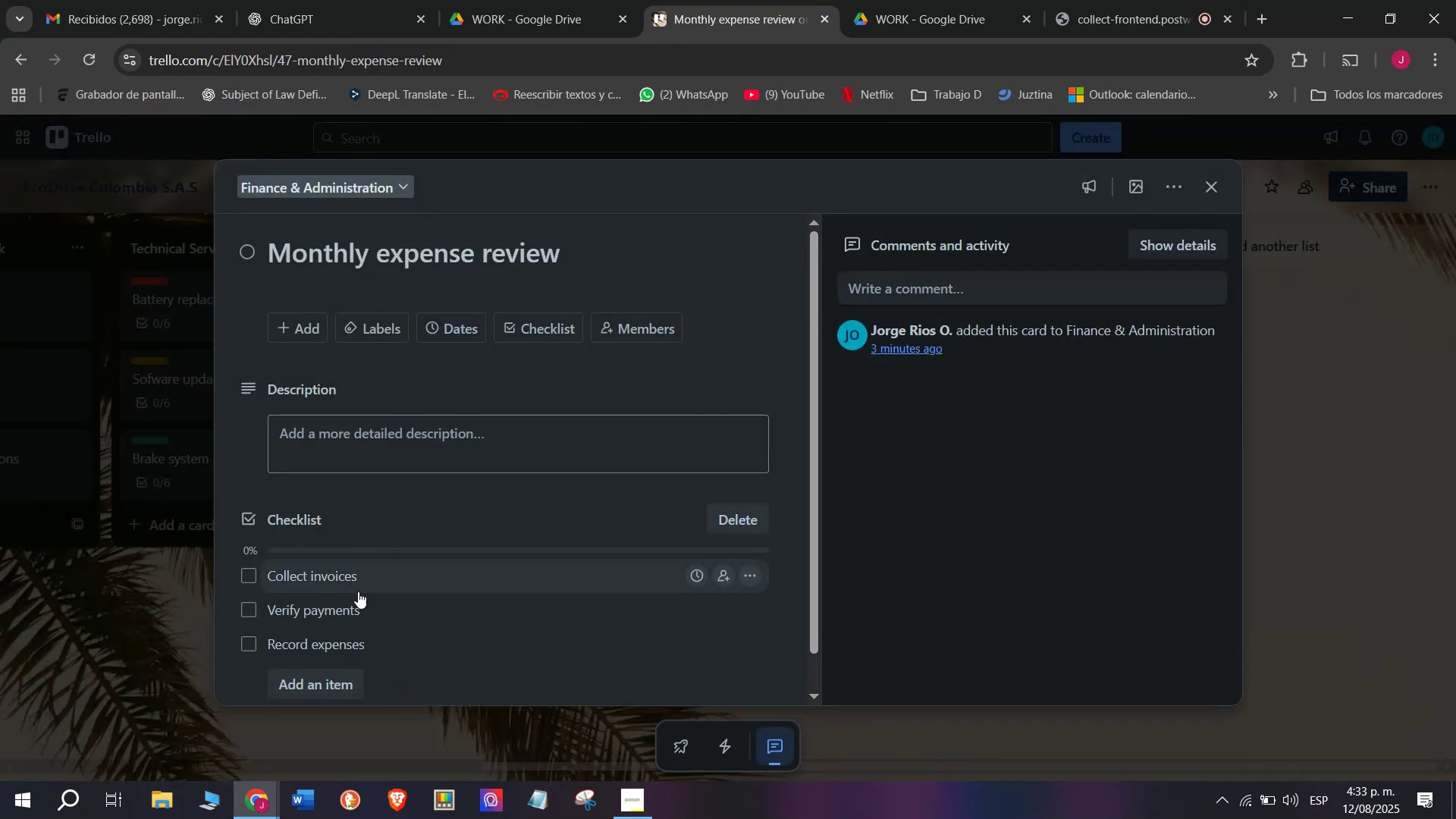 
scroll: coordinate [381, 632], scroll_direction: down, amount: 2.0
 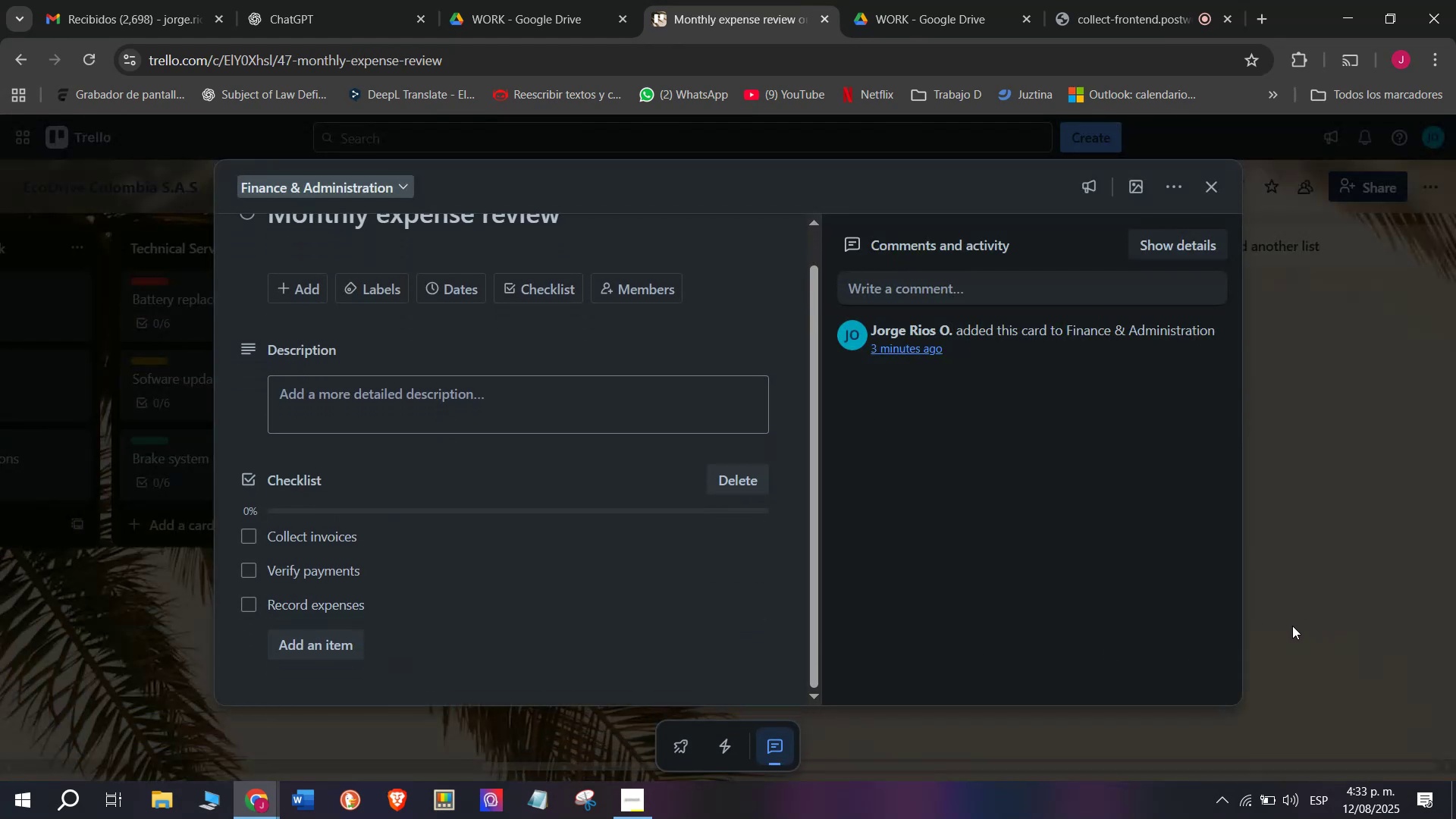 
left_click([1341, 576])
 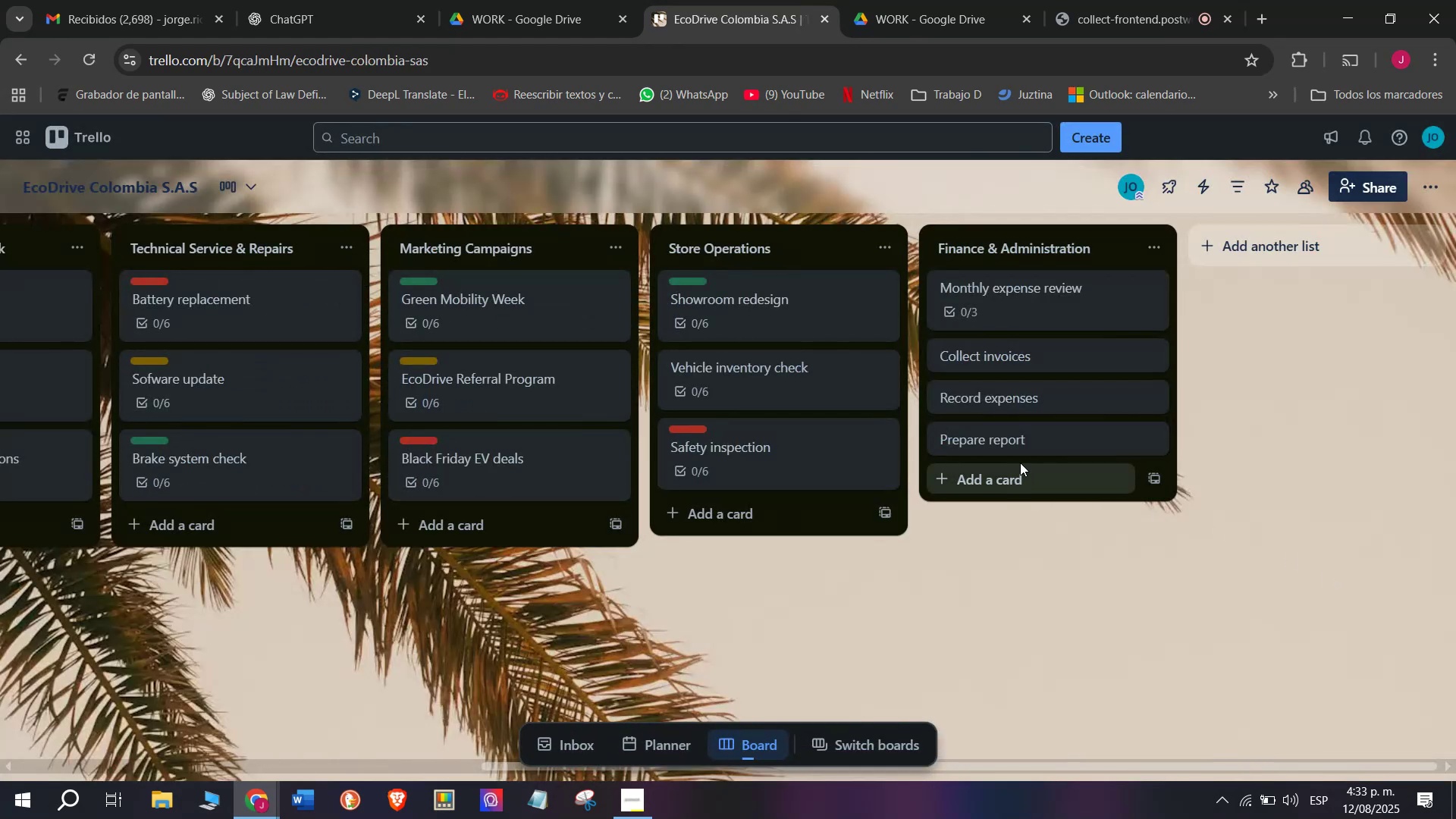 
left_click([1032, 445])
 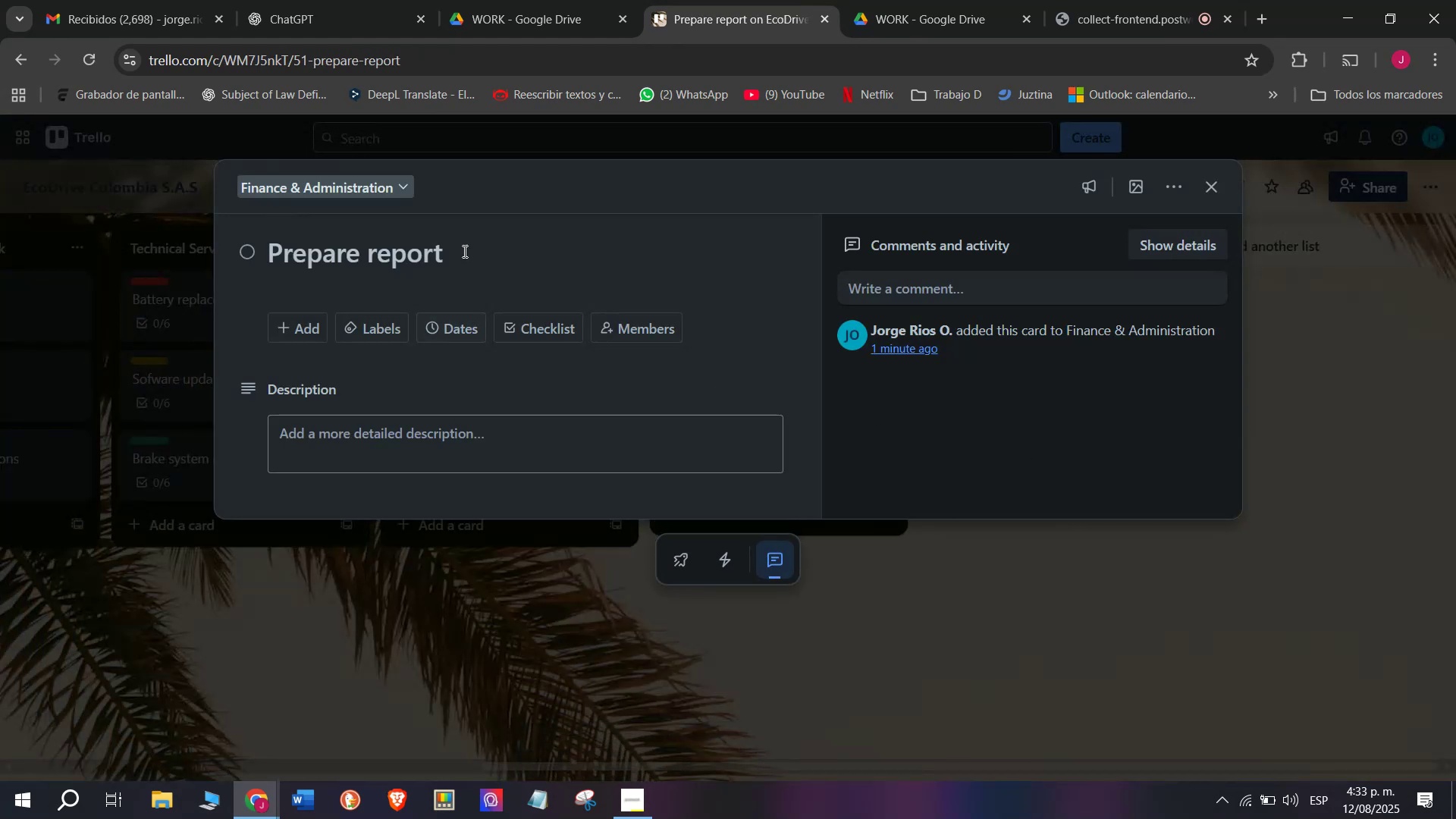 
left_click_drag(start_coordinate=[472, 256], to_coordinate=[104, 278])
 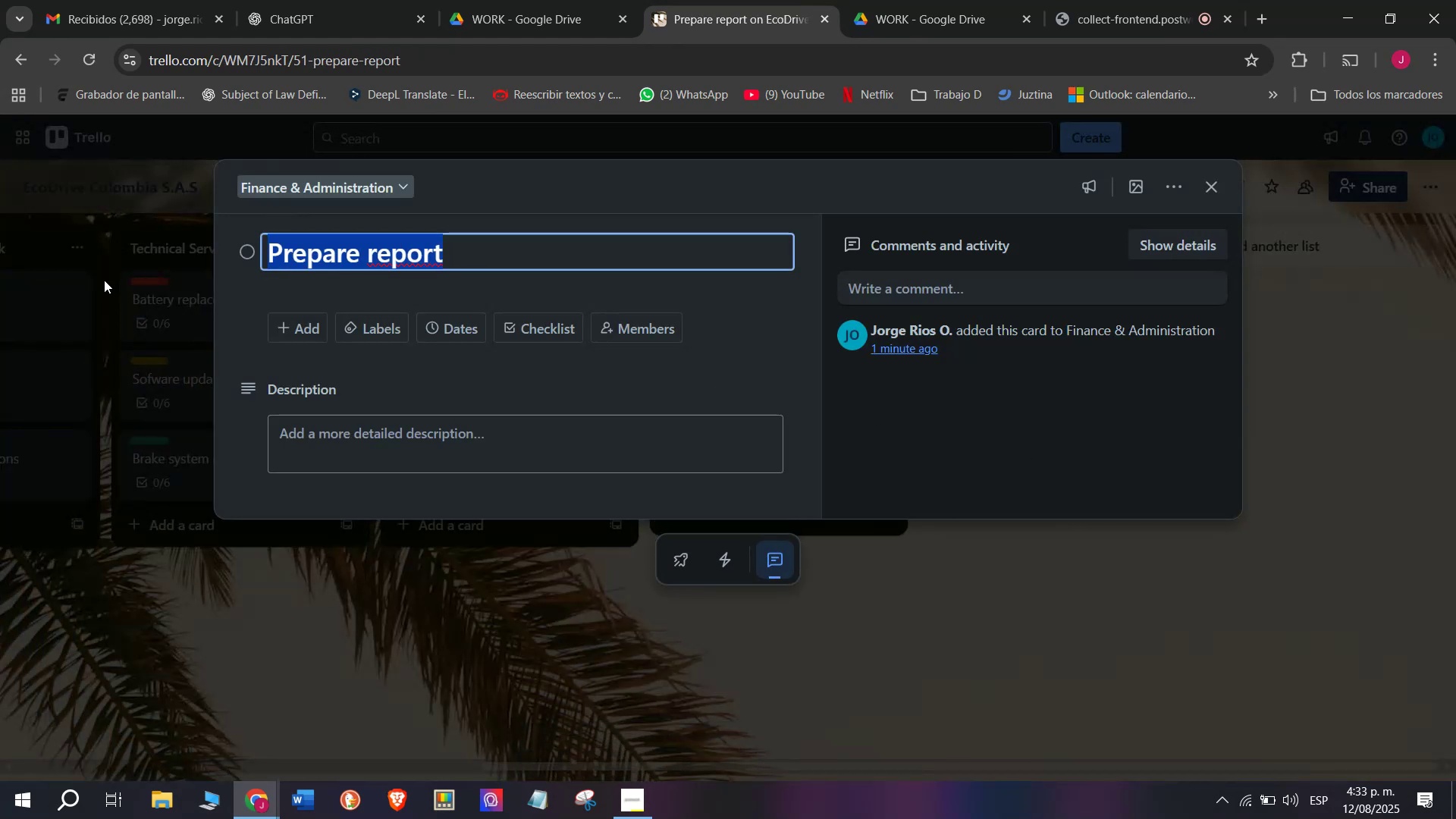 
key(Control+C)
 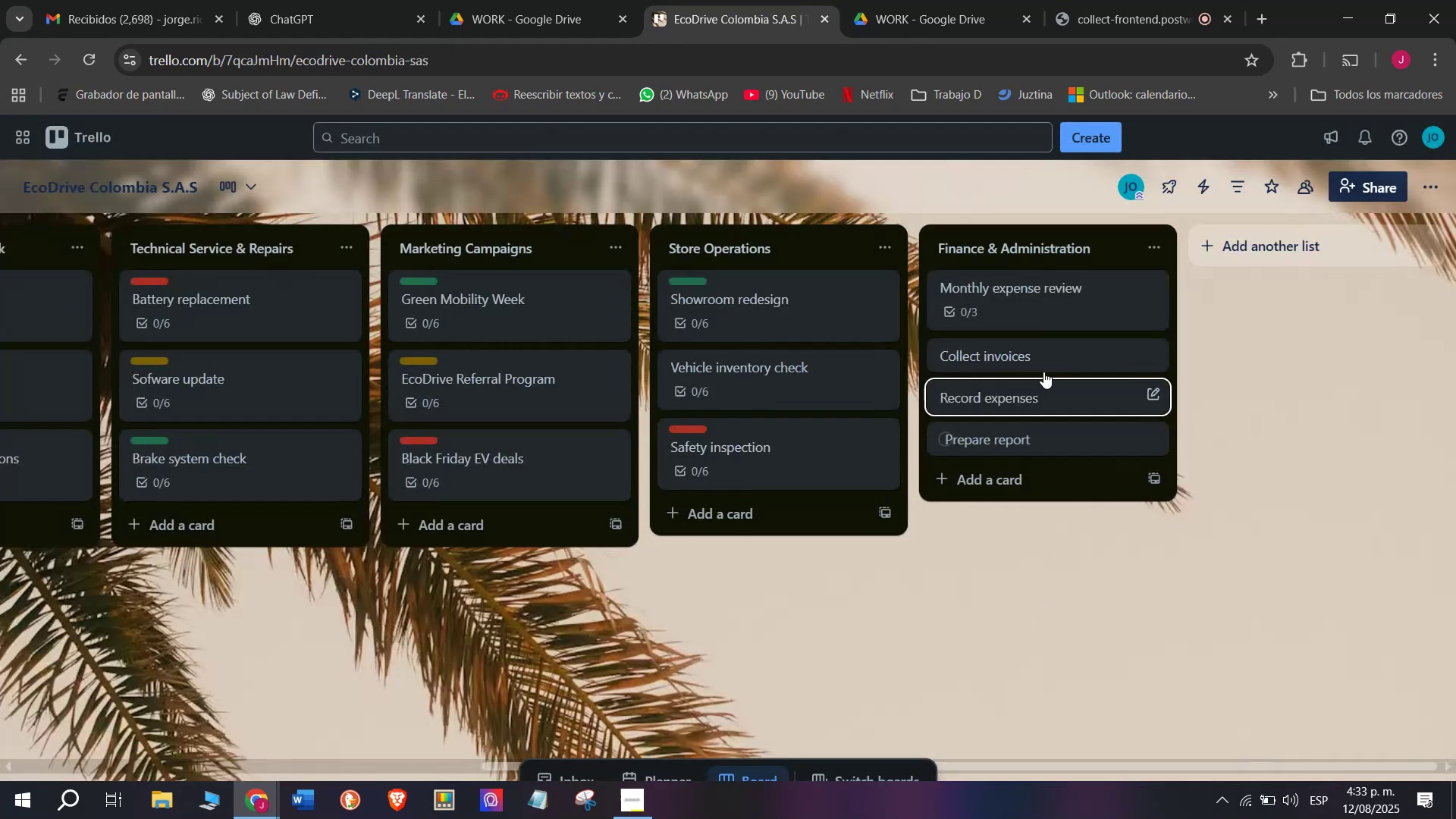 
left_click([1054, 323])
 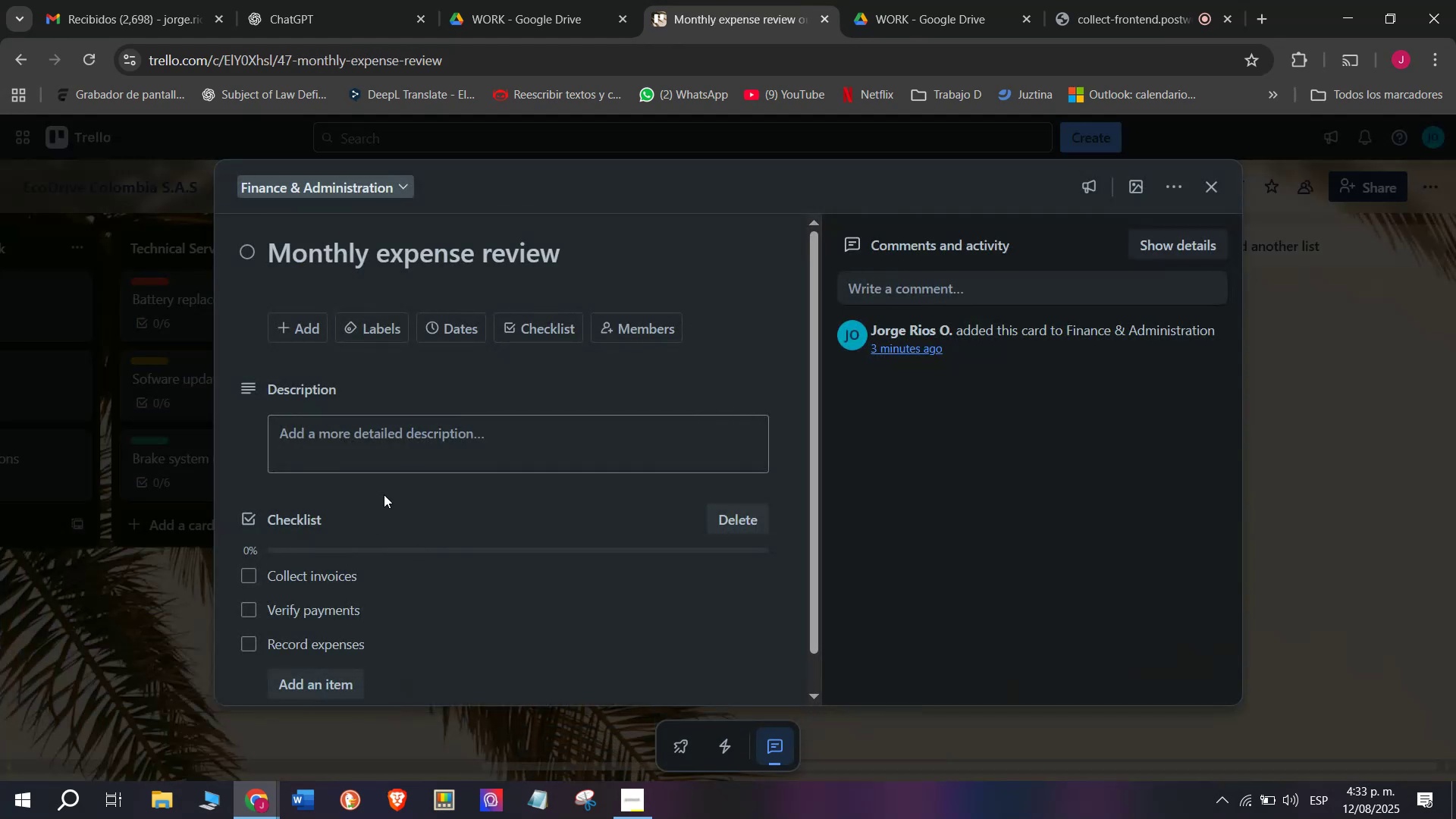 
scroll: coordinate [368, 581], scroll_direction: down, amount: 4.0
 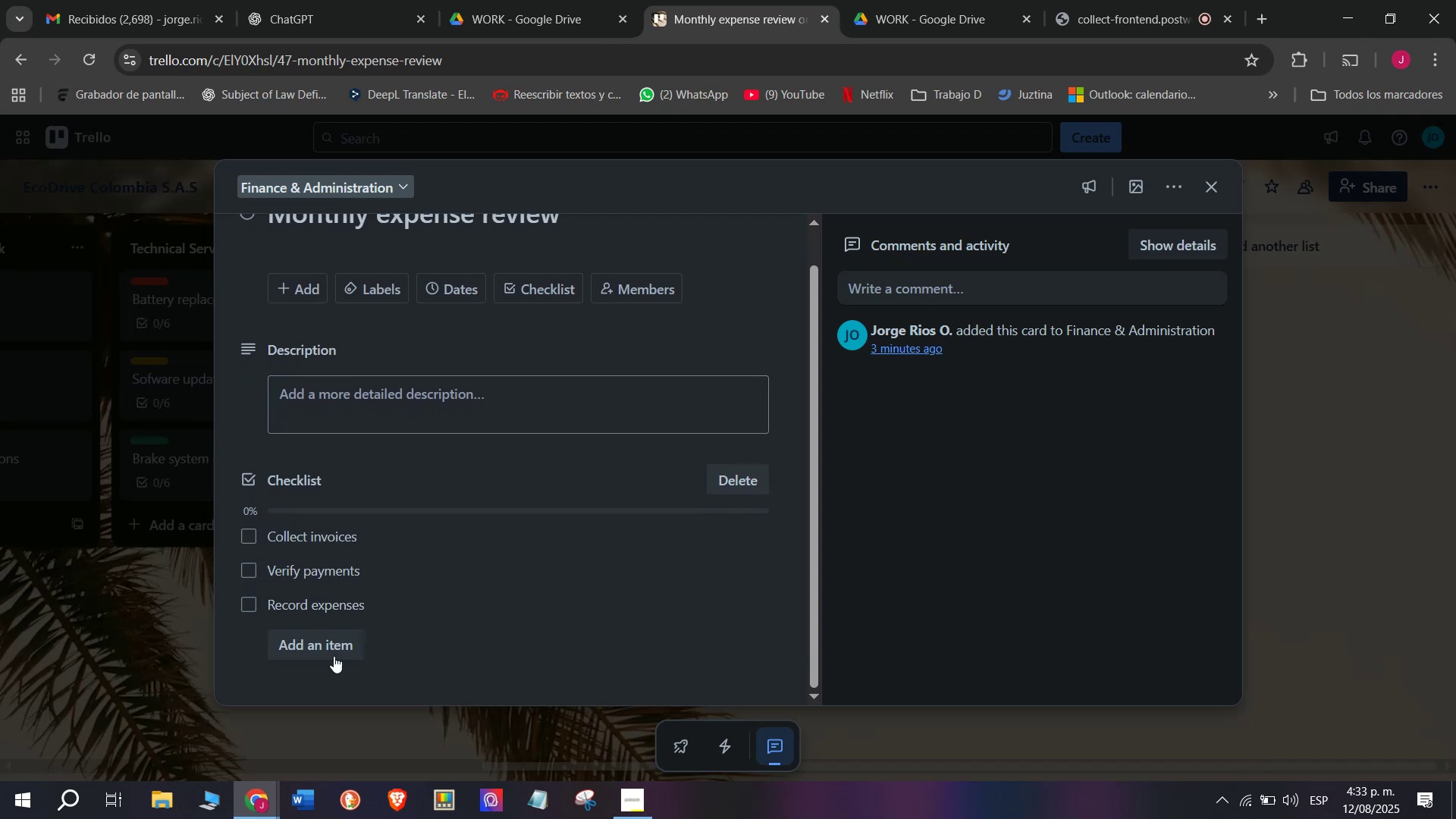 
left_click([329, 650])
 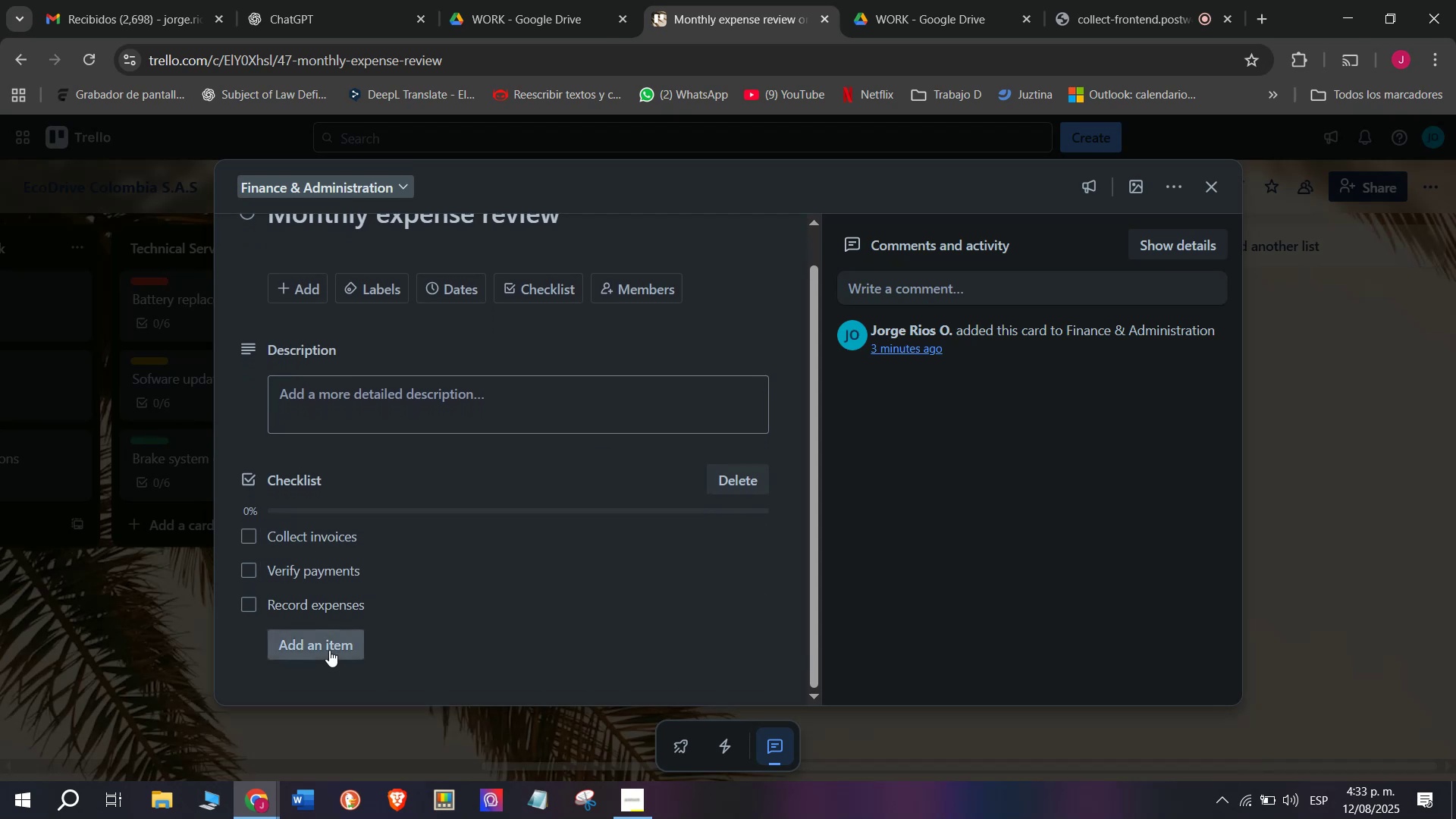 
key(Control+ControlLeft)
 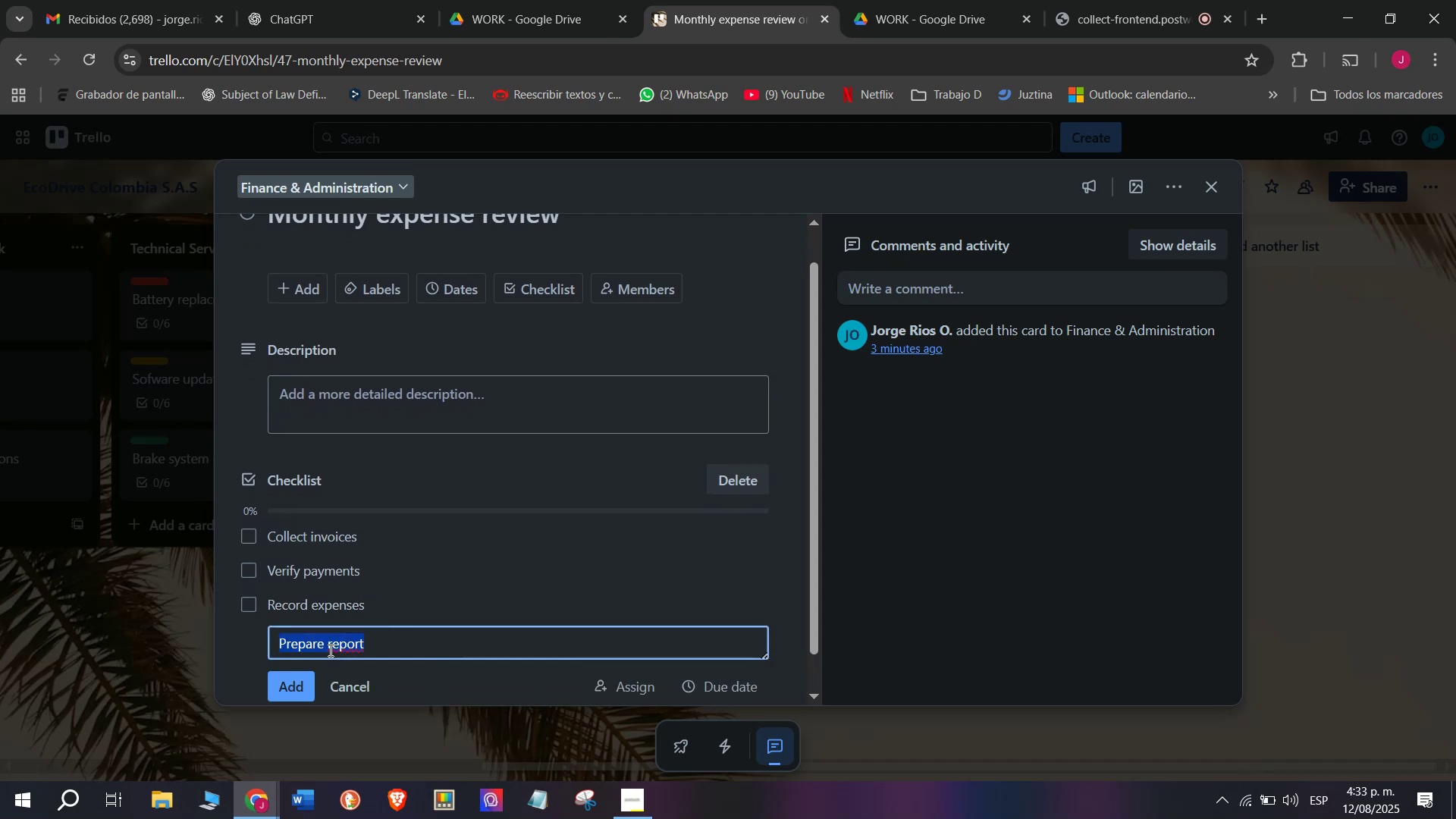 
key(Control+V)
 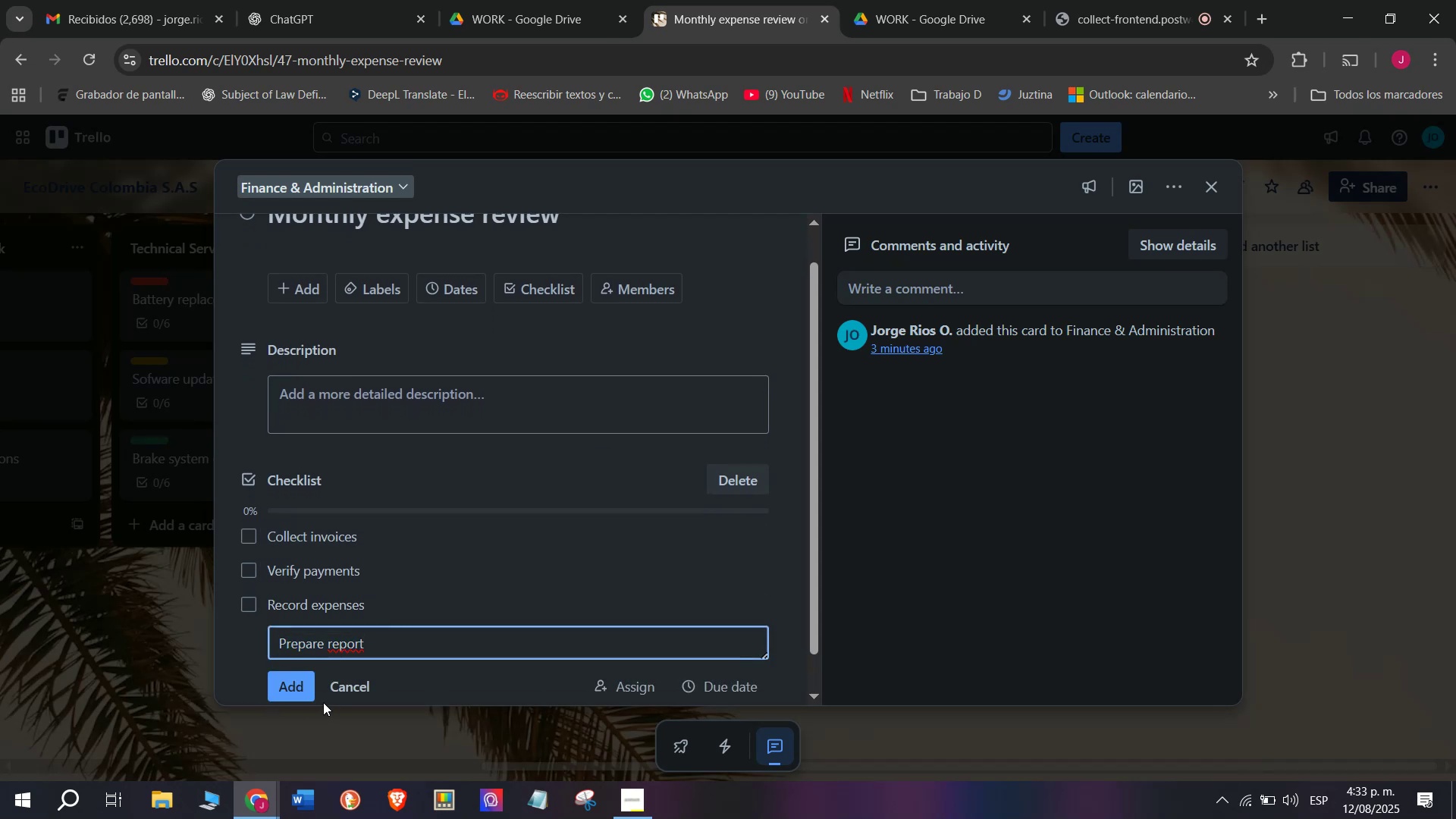 
left_click([296, 687])
 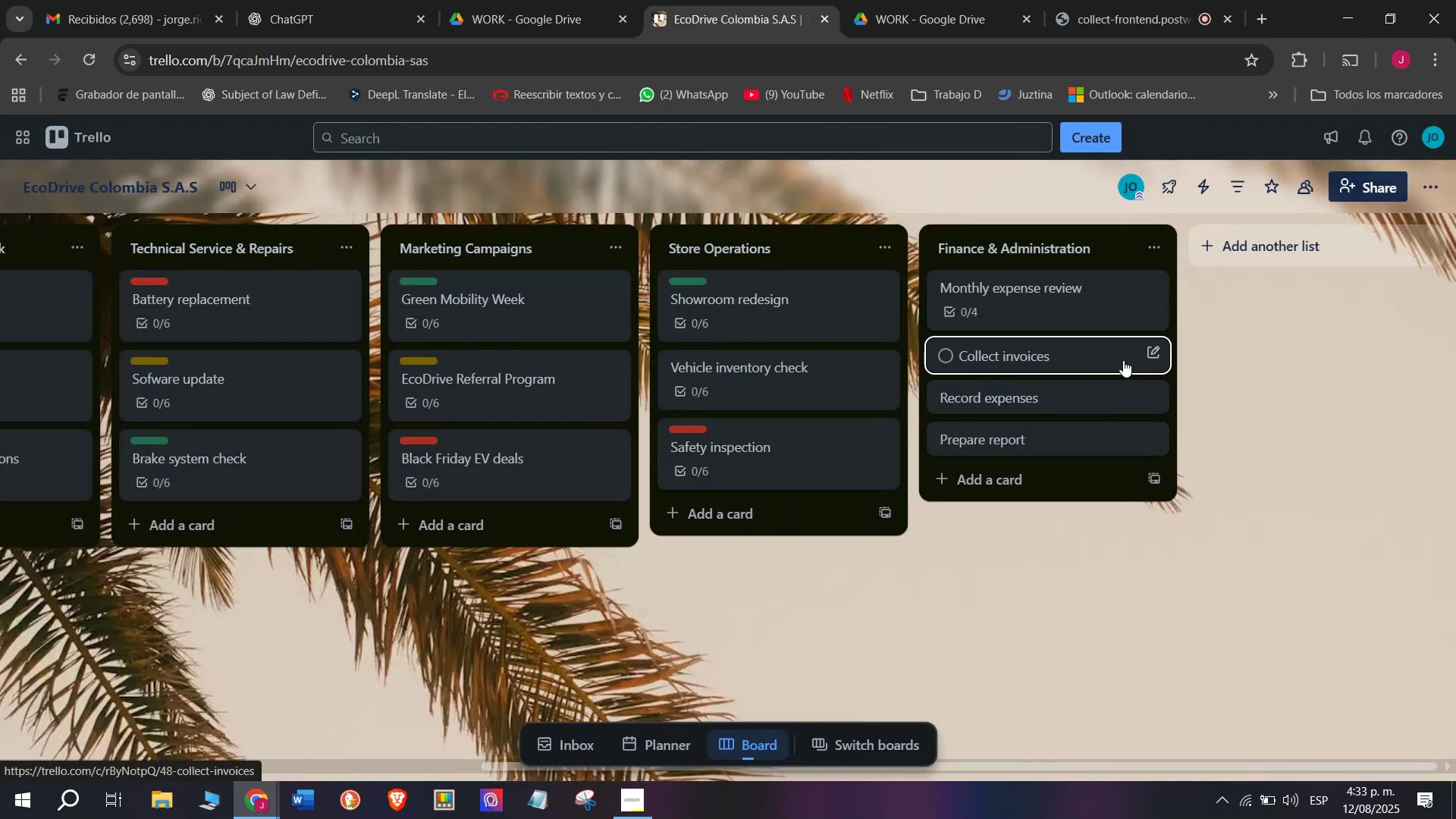 
left_click([1109, 363])
 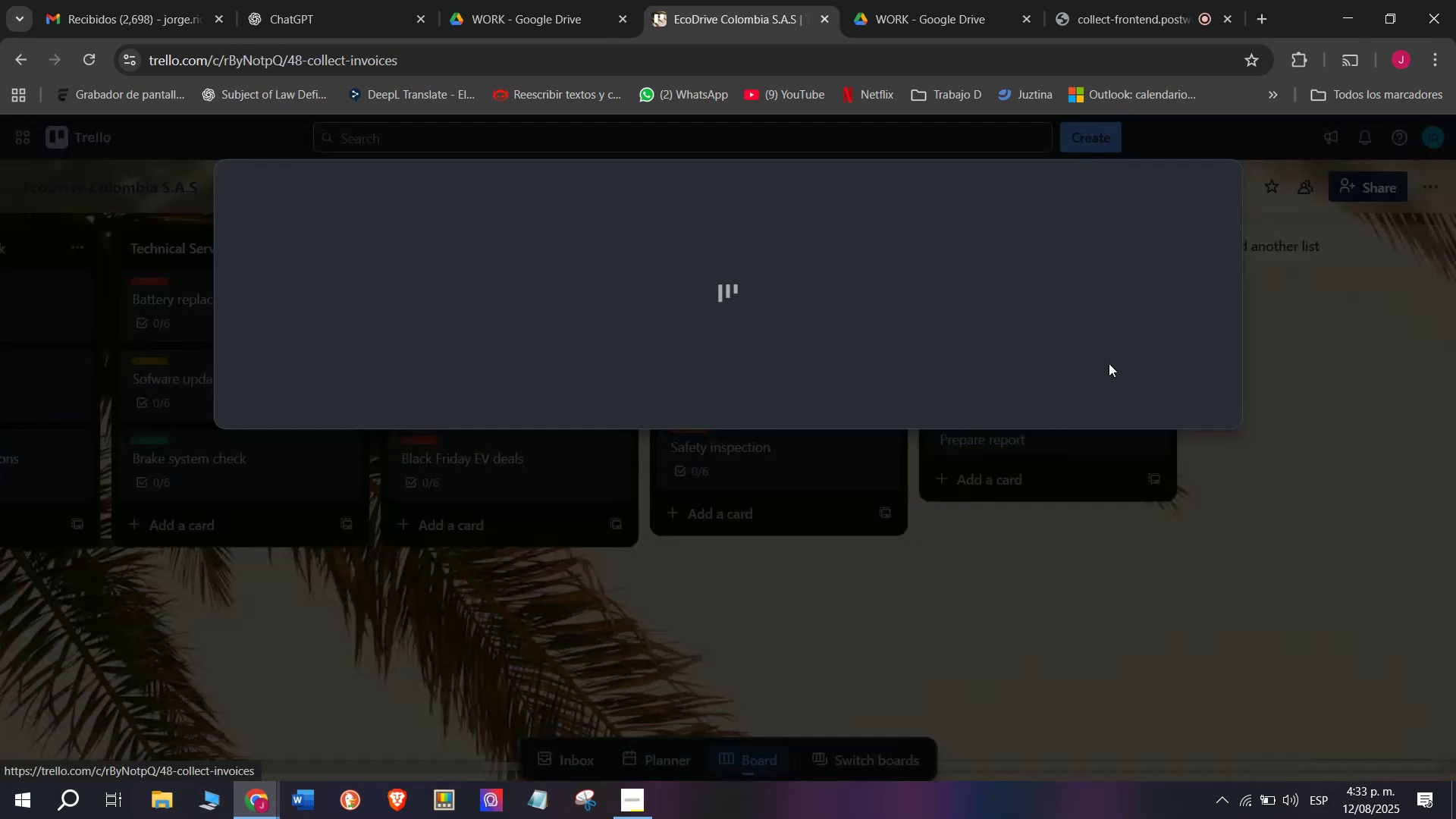 
key(Backspace)
 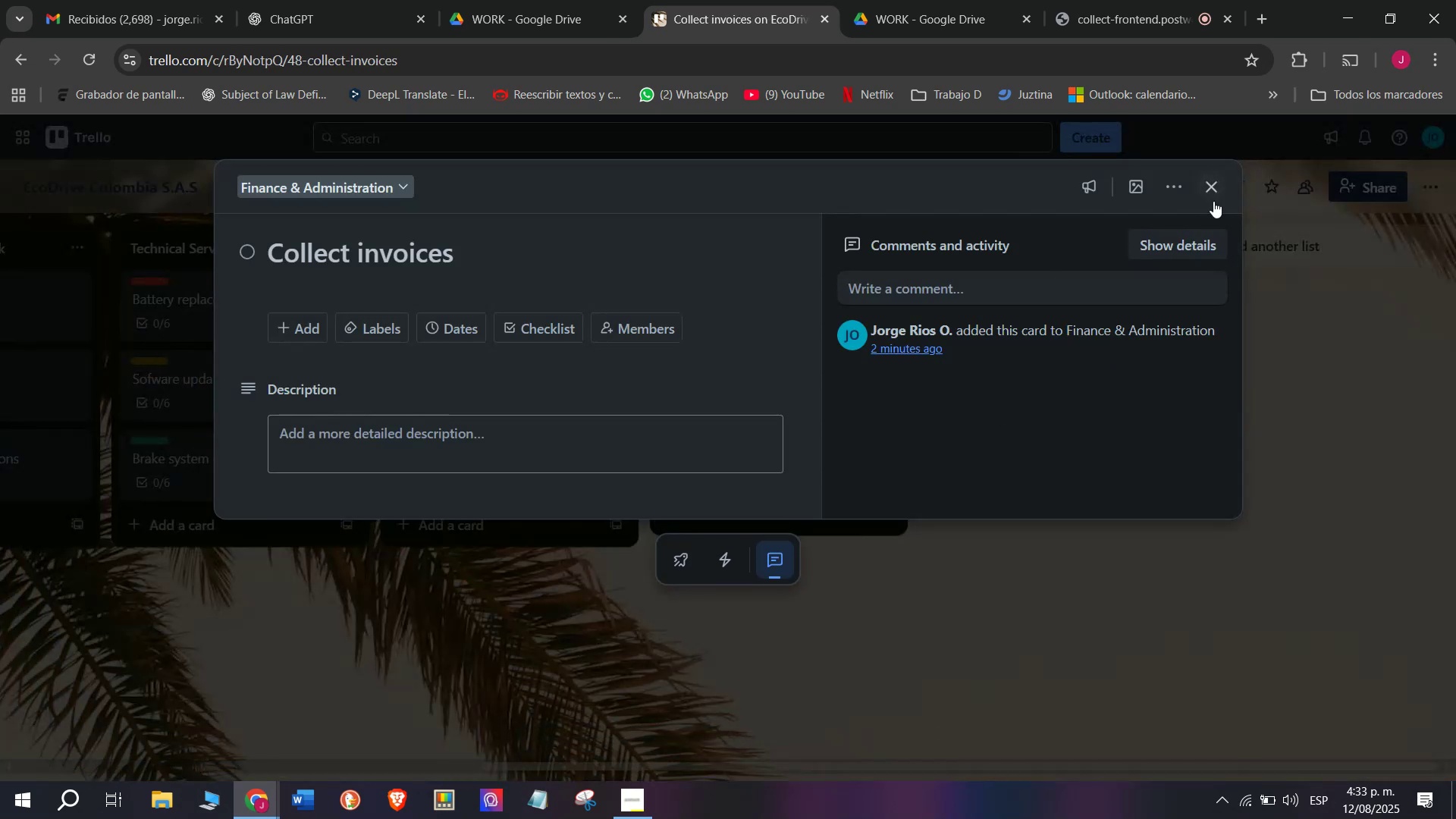 
double_click([1214, 196])
 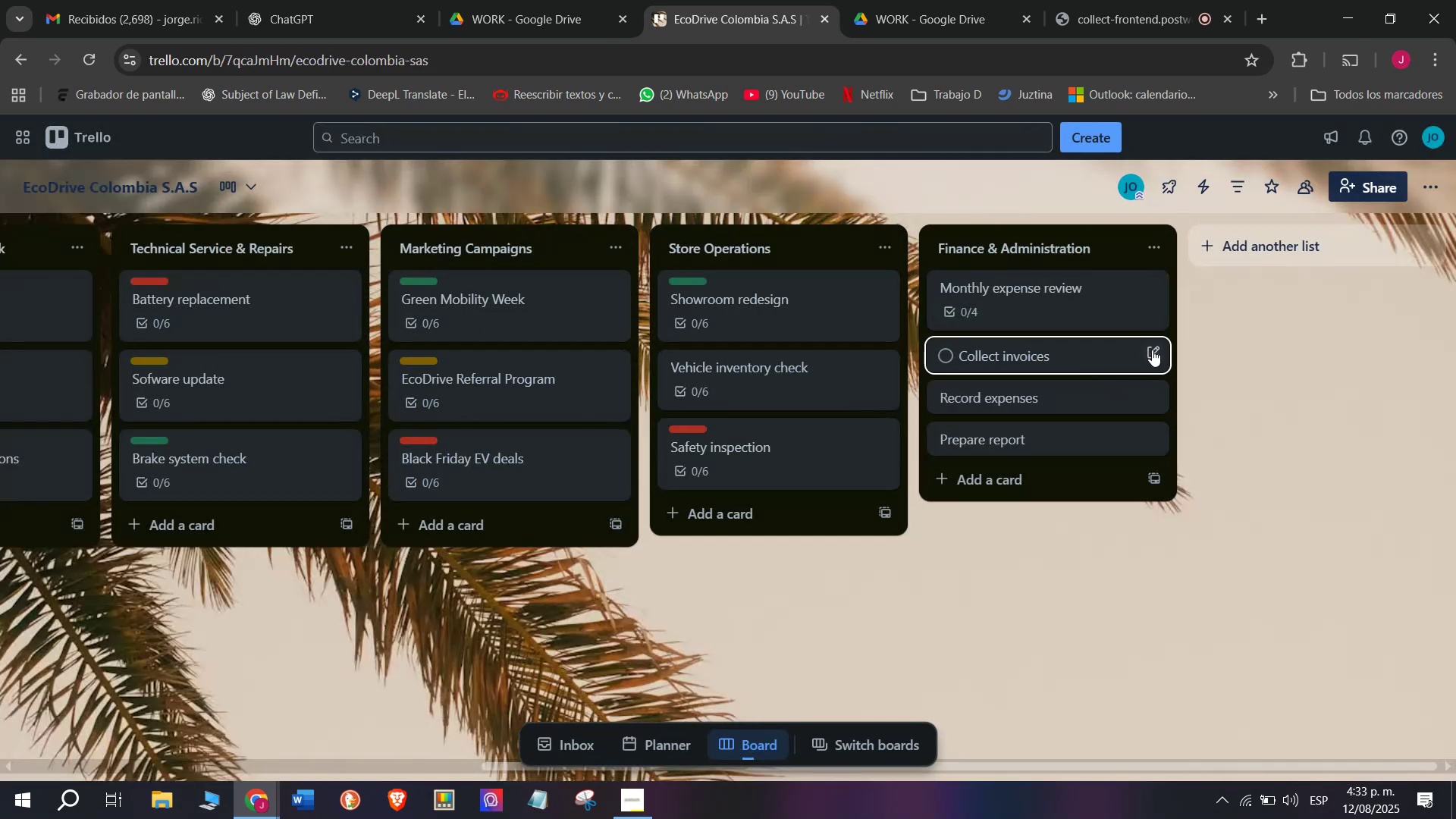 
left_click([1151, 351])
 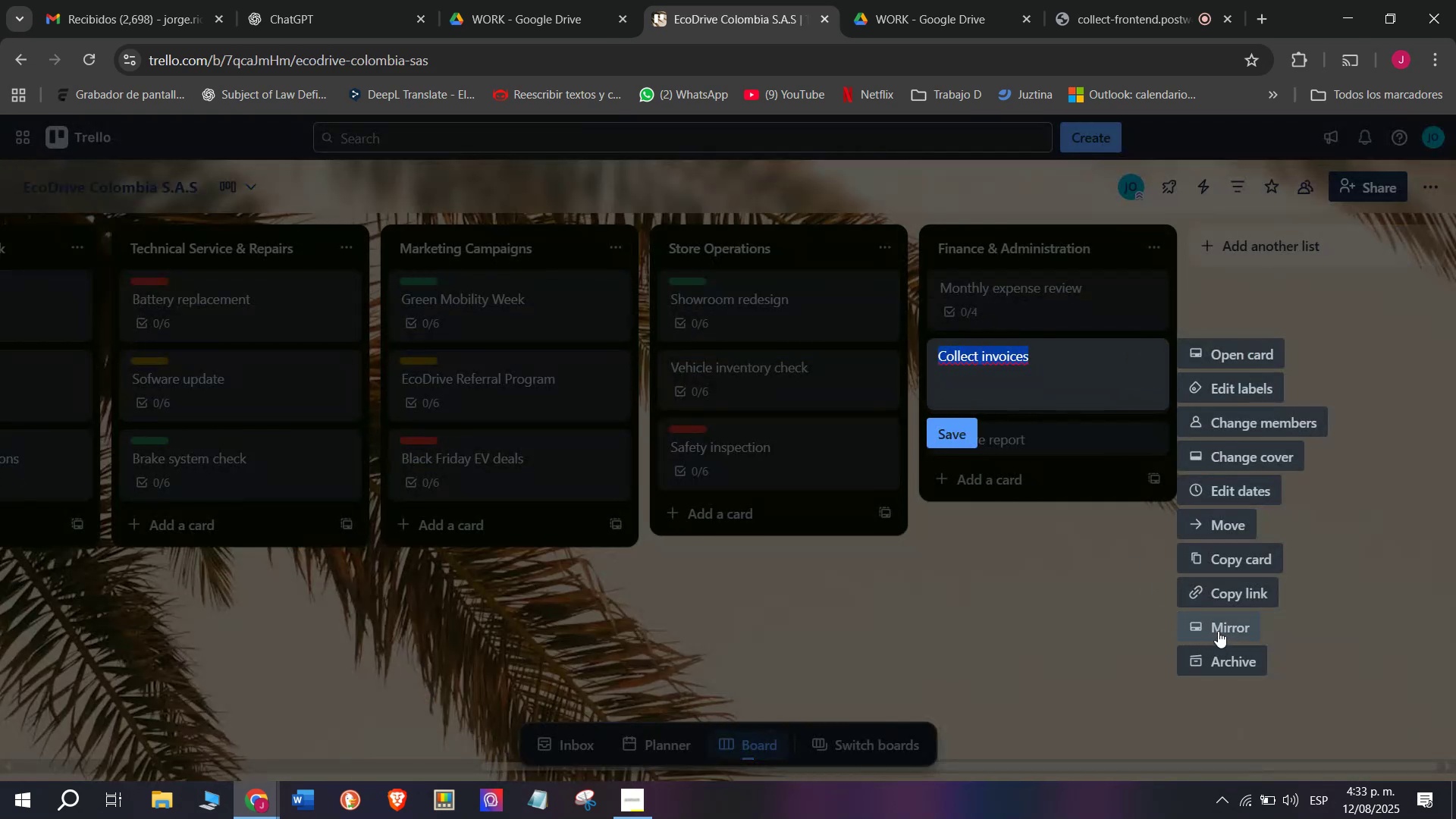 
left_click([1232, 655])
 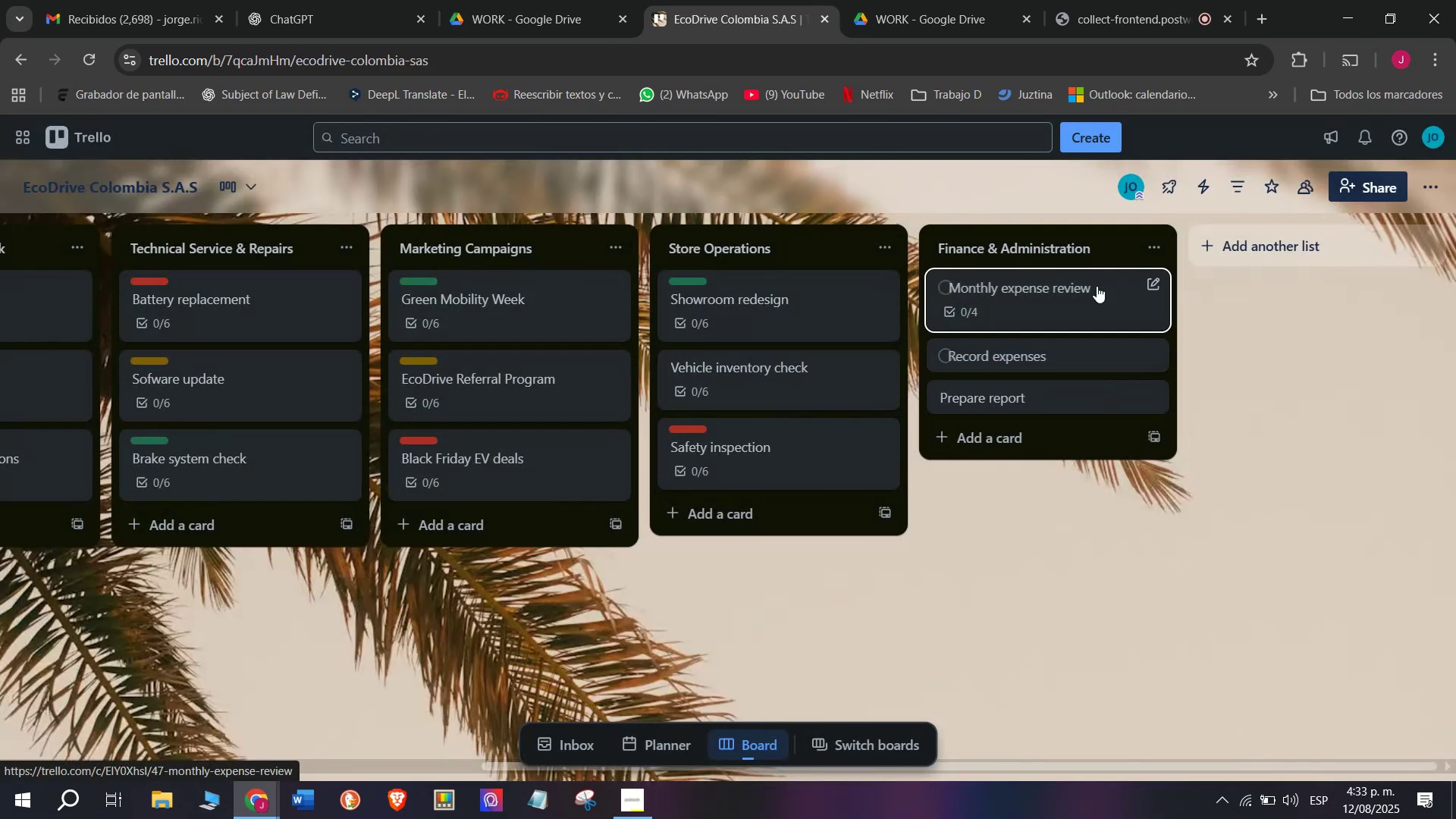 
left_click([1084, 300])
 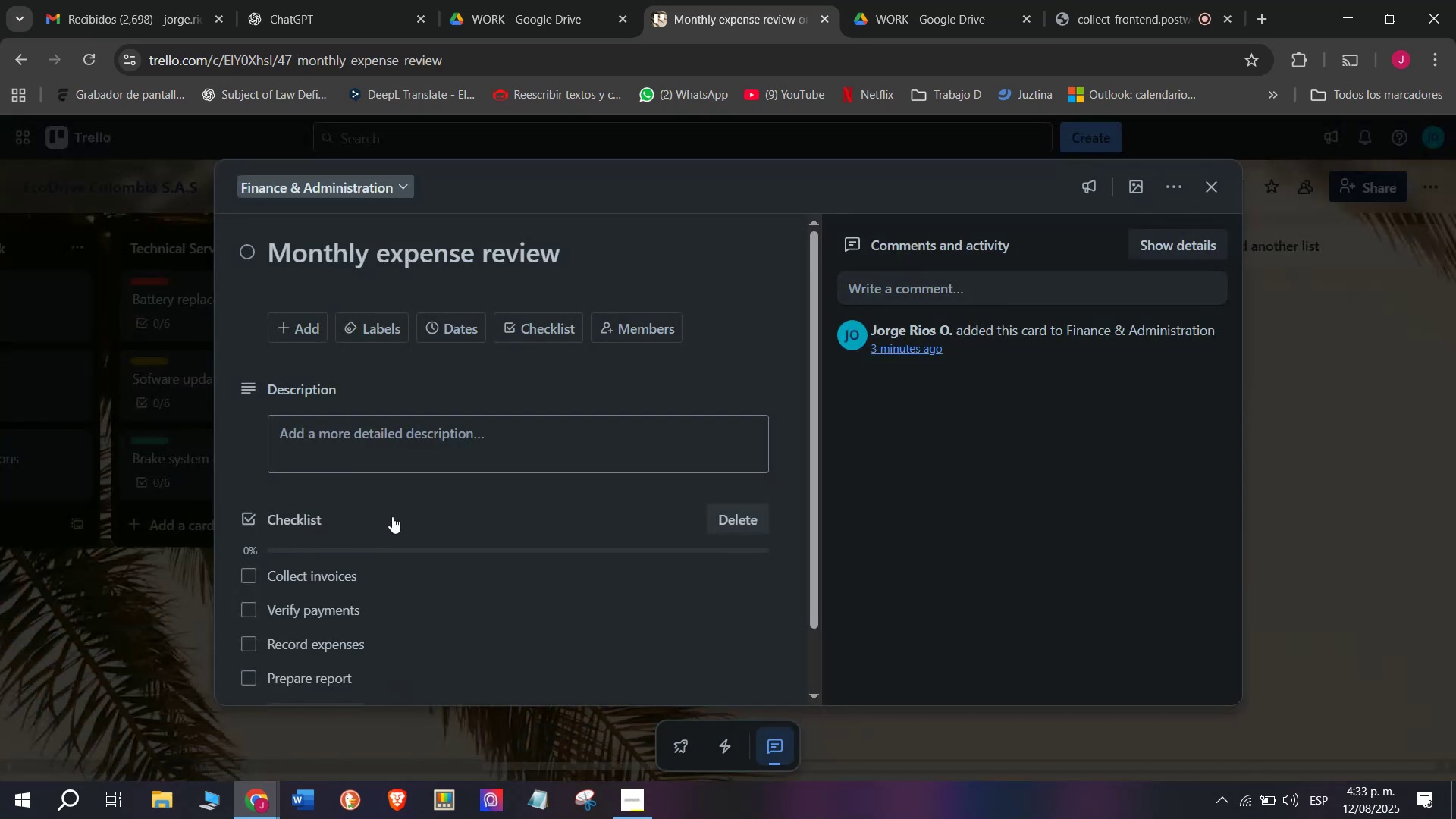 
scroll: coordinate [388, 558], scroll_direction: down, amount: 2.0
 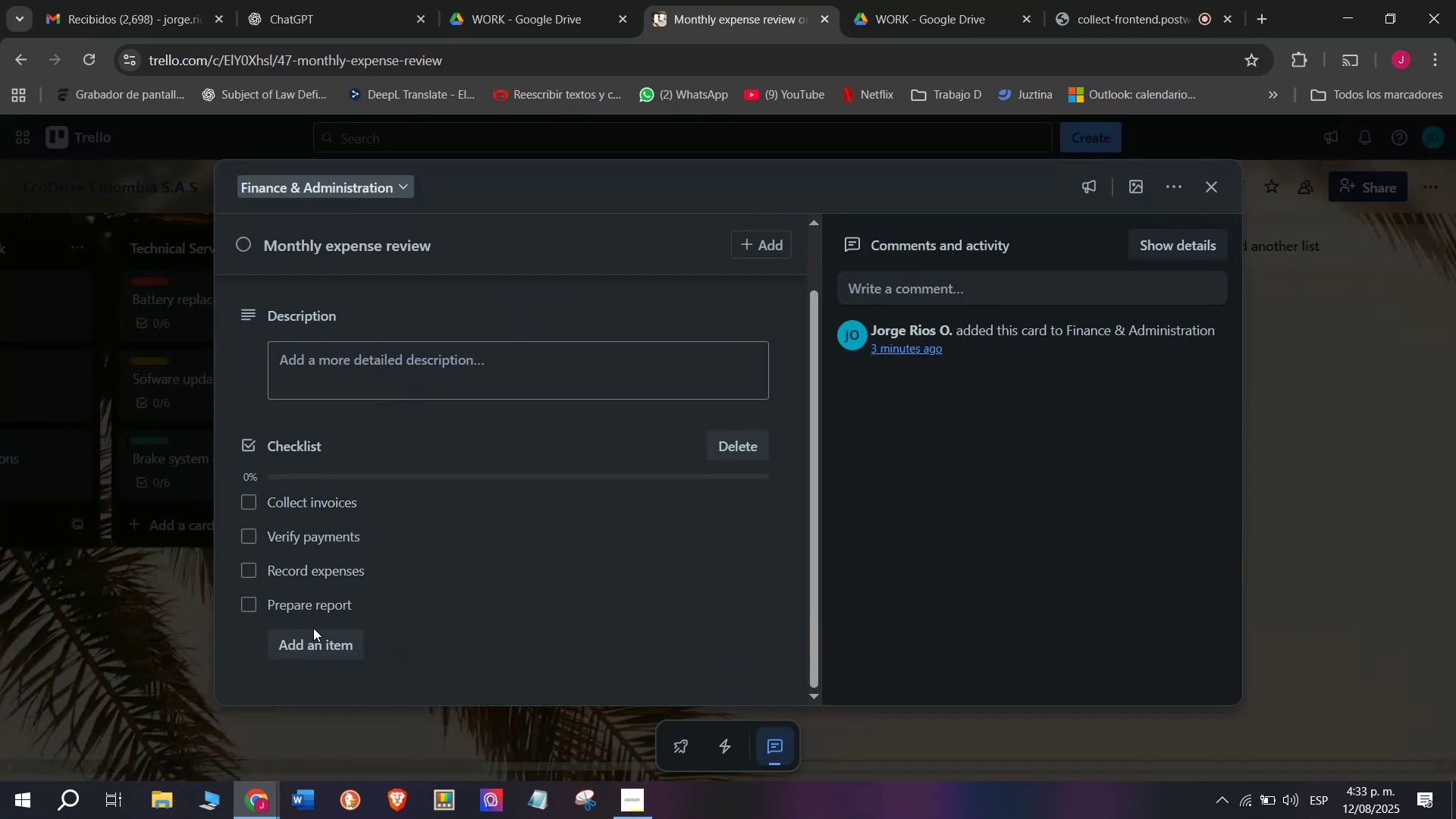 
left_click([315, 638])
 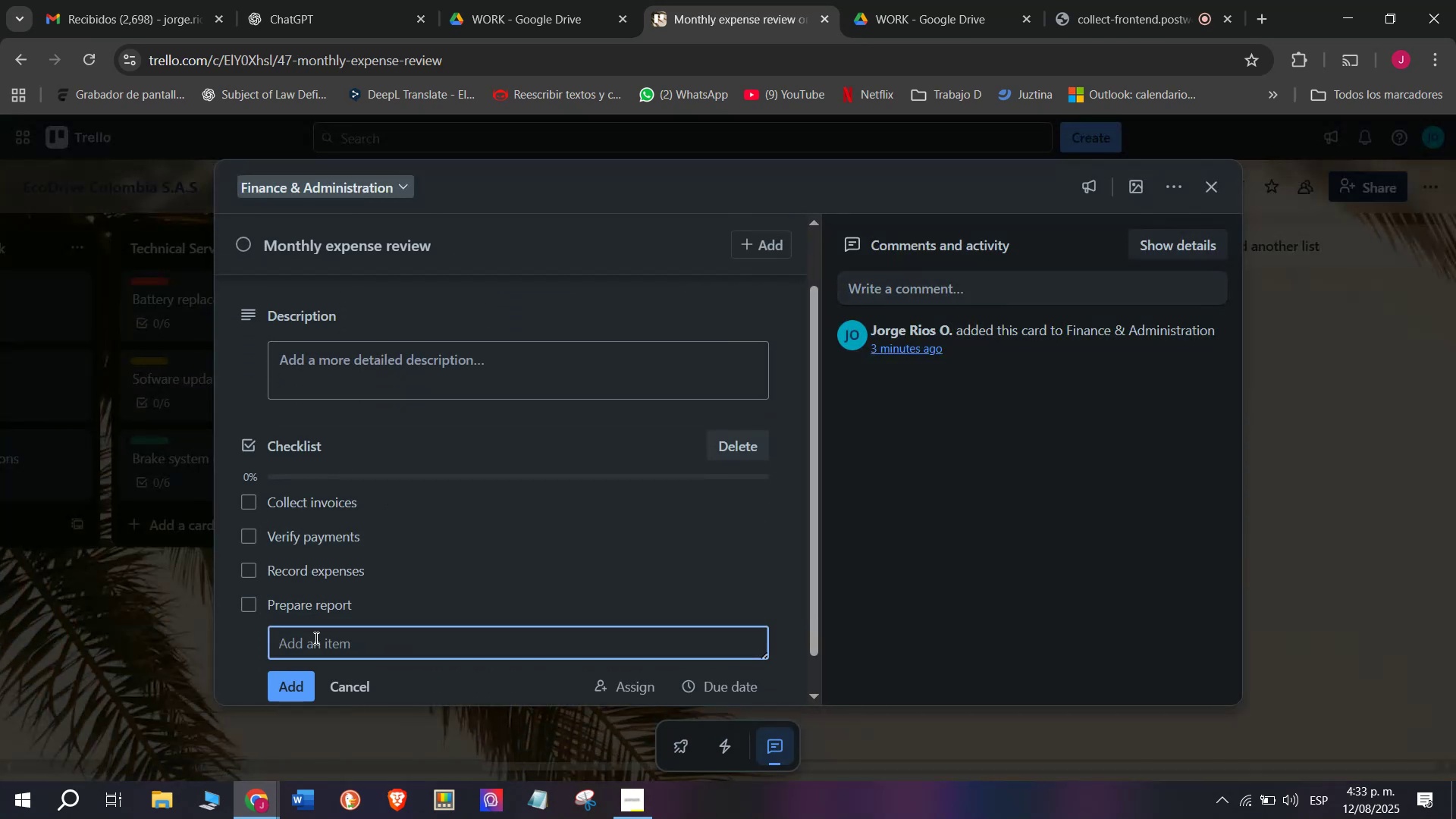 
type(Present to manaf)
key(Backspace)
type(gements)
key(Backspace)
 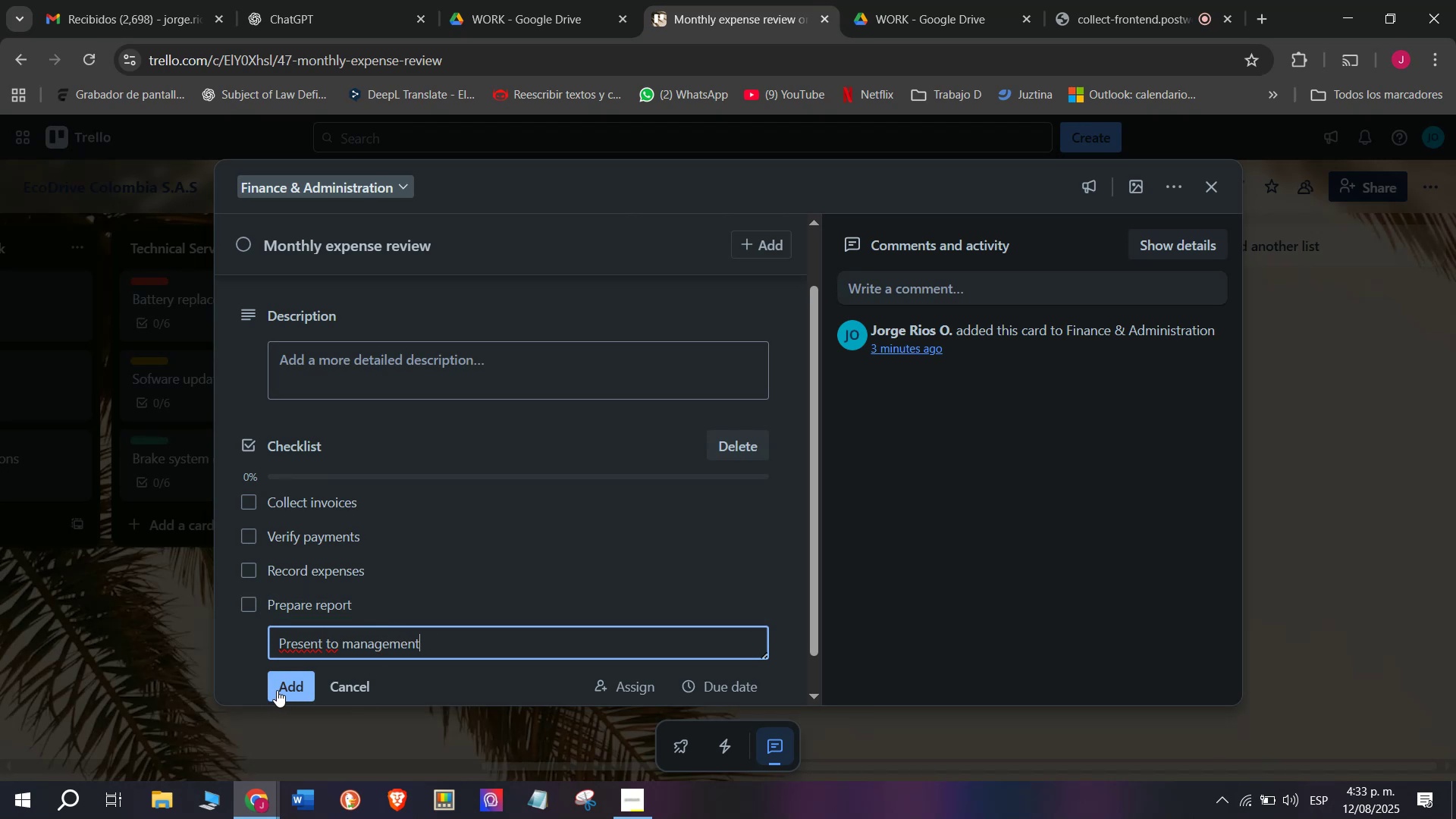 
left_click([297, 682])
 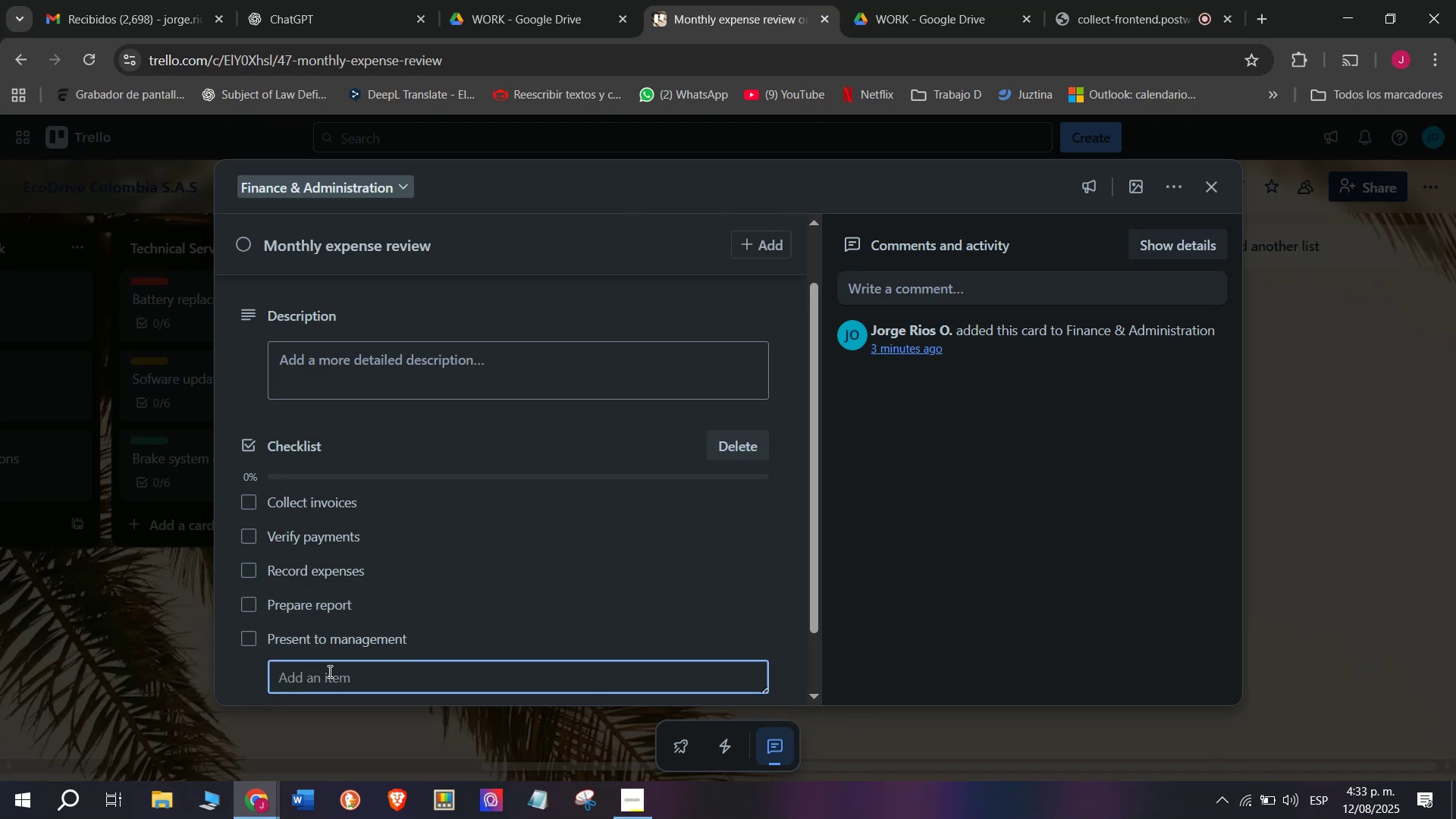 
scroll: coordinate [416, 623], scroll_direction: down, amount: 5.0
 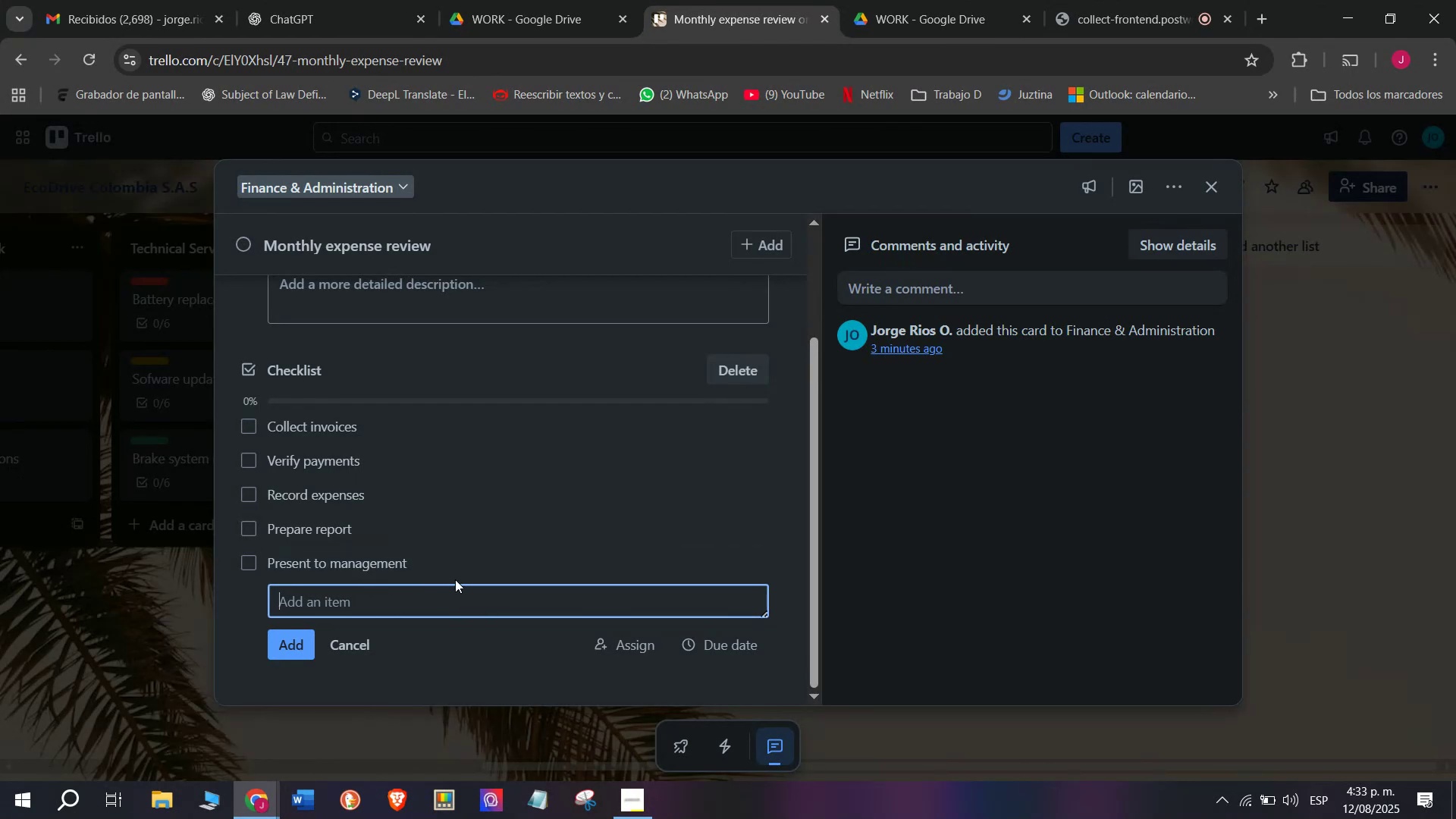 
wait(8.73)
 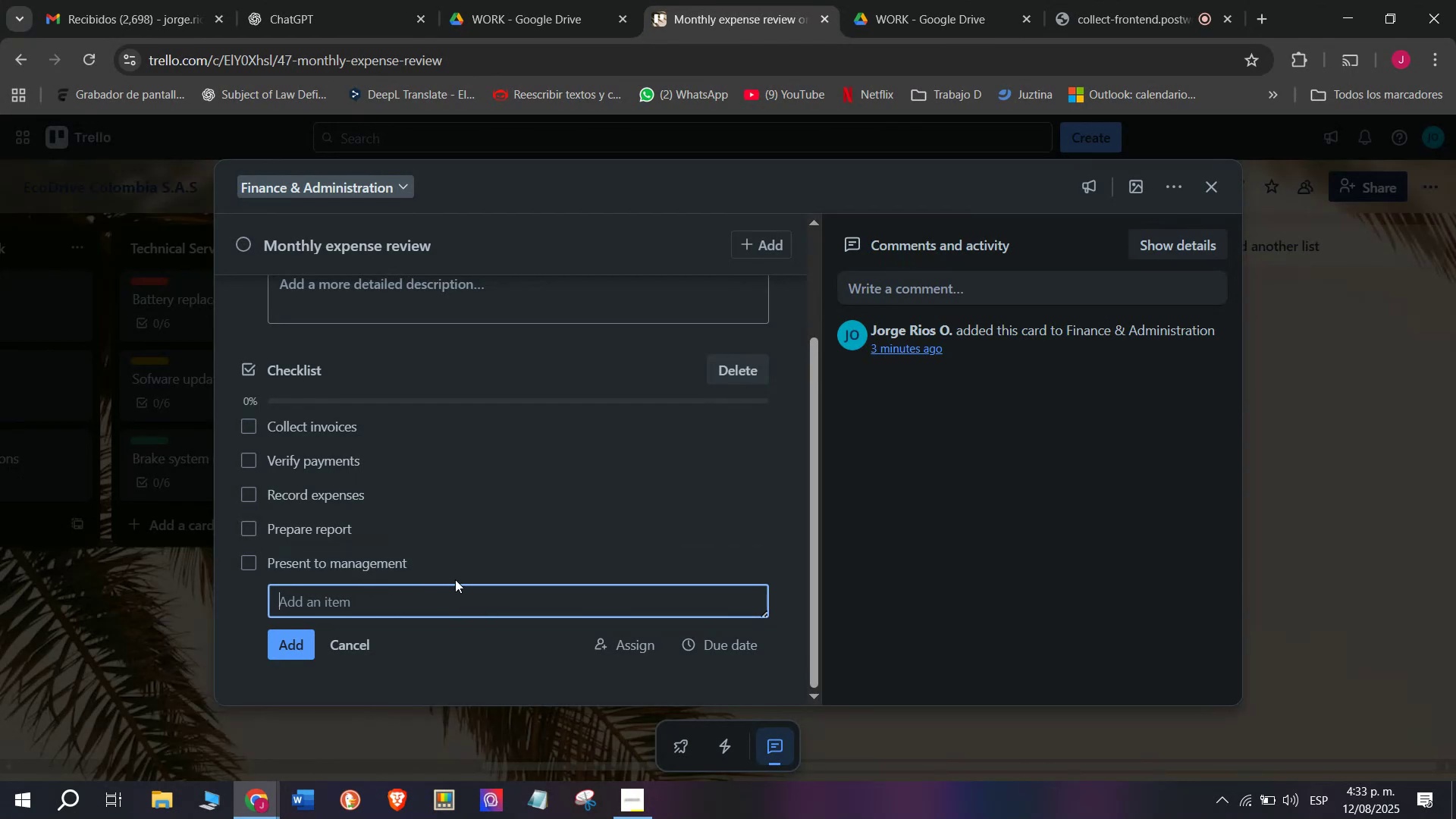 
type(Archive)
 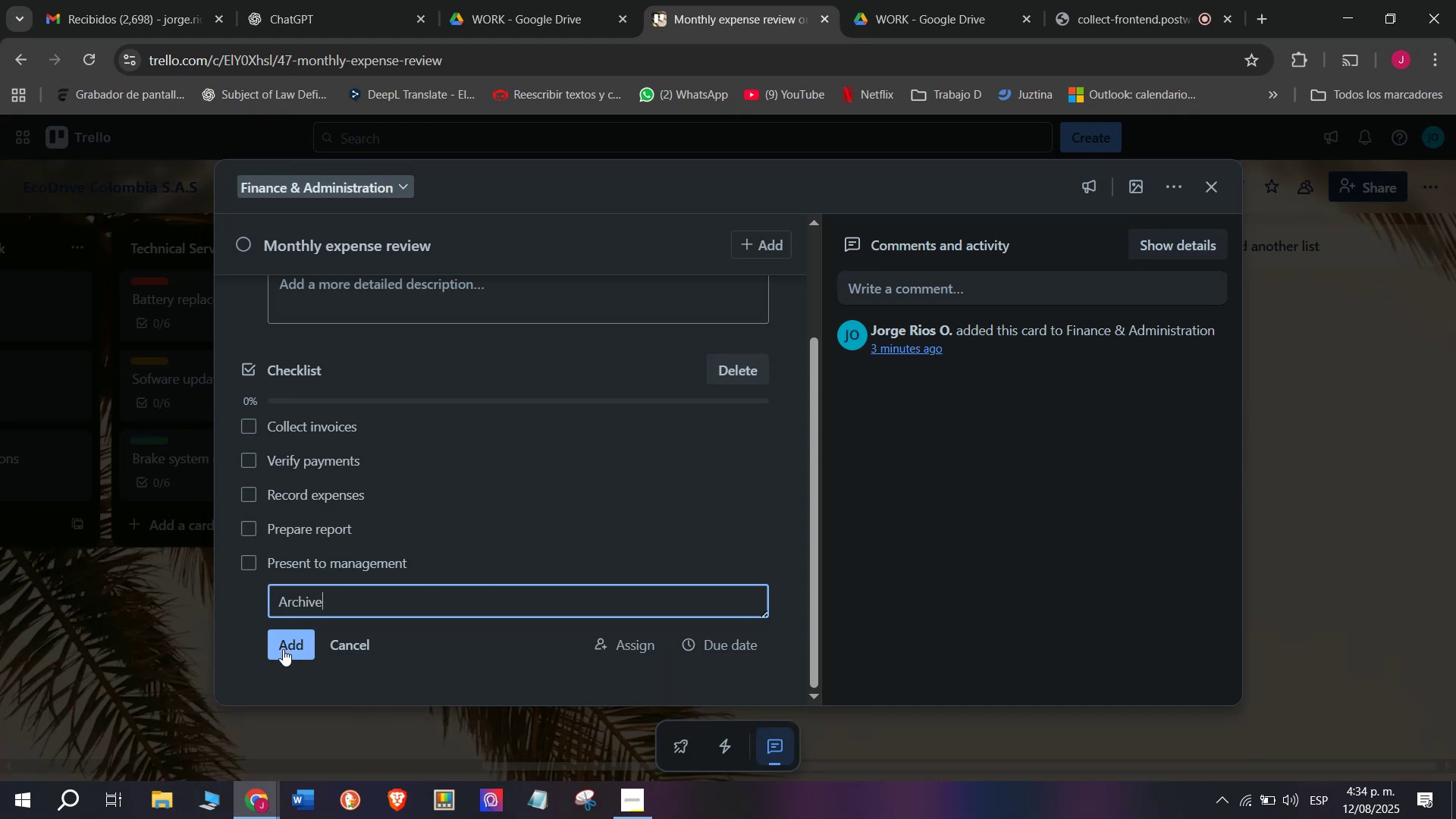 
left_click([283, 649])
 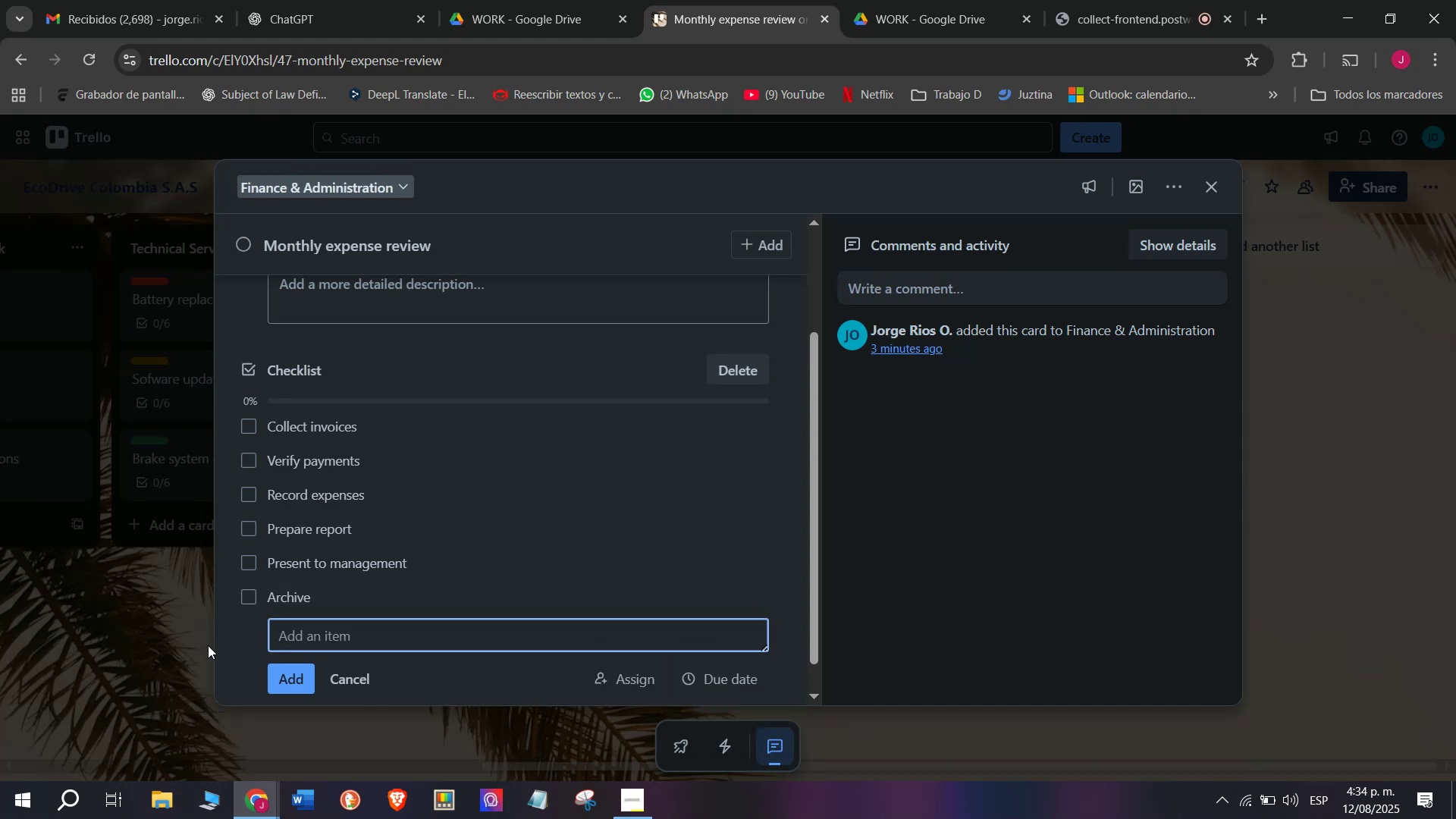 
left_click([208, 645])
 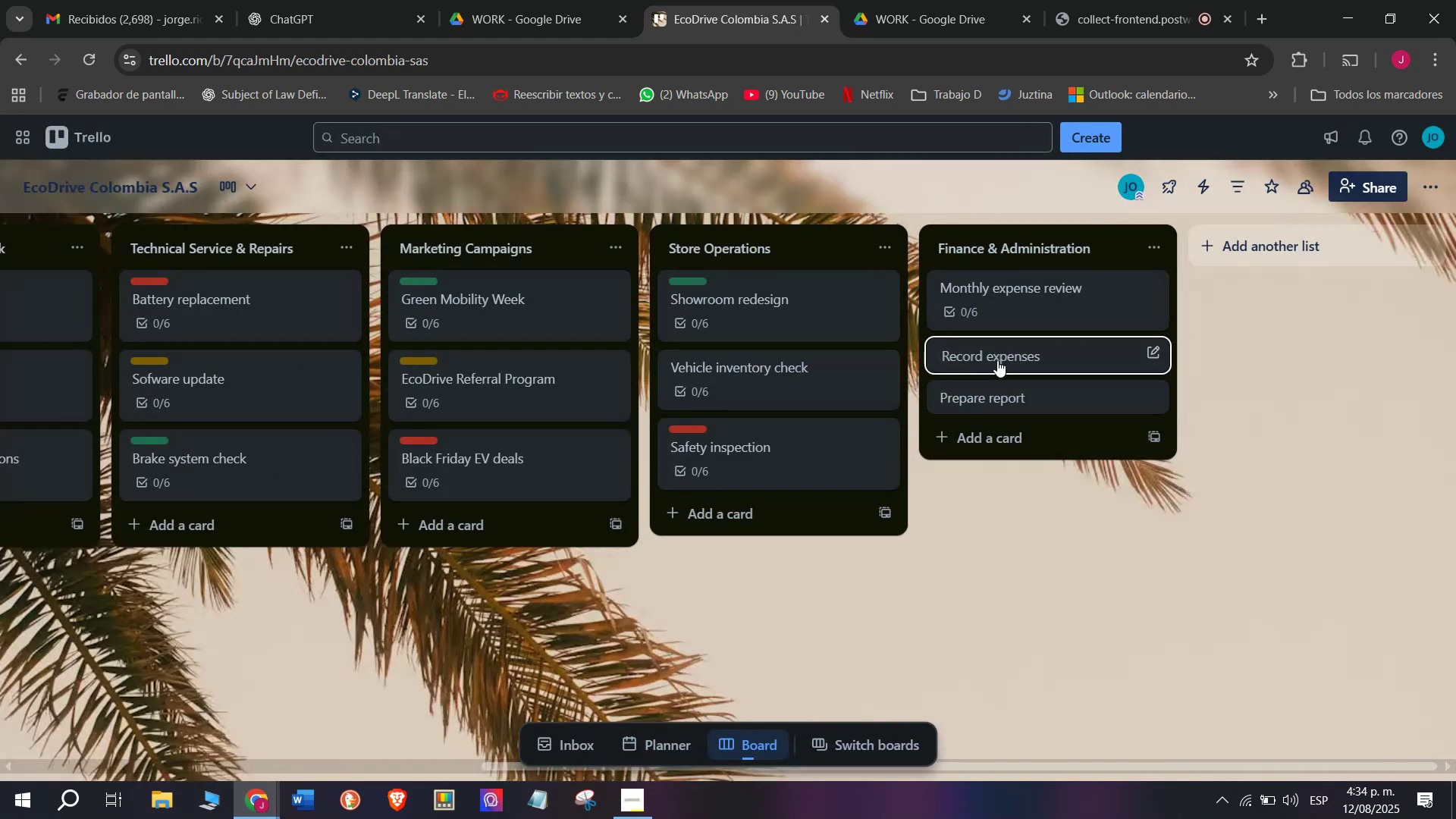 
left_click([999, 360])
 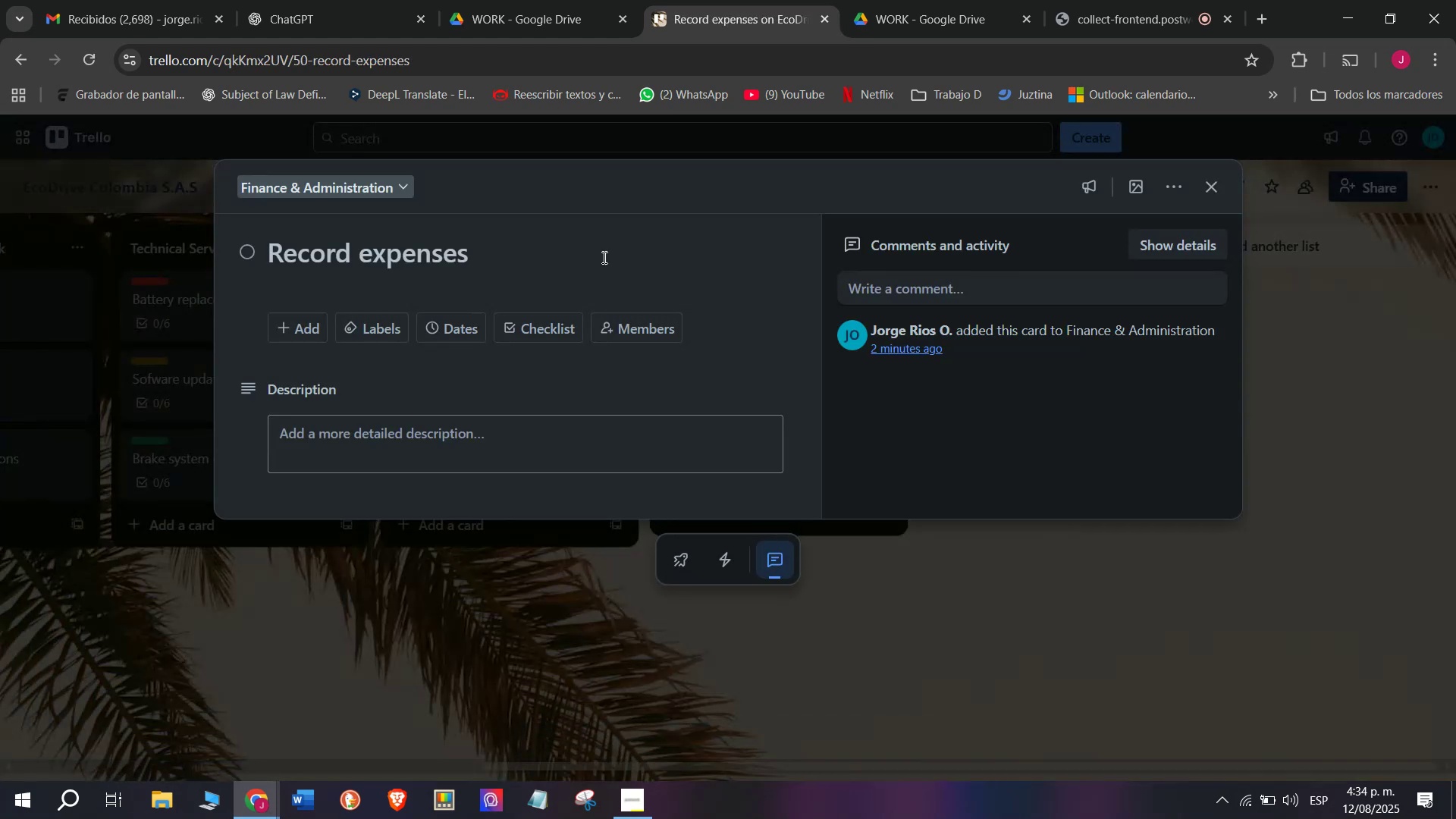 
left_click([548, 246])
 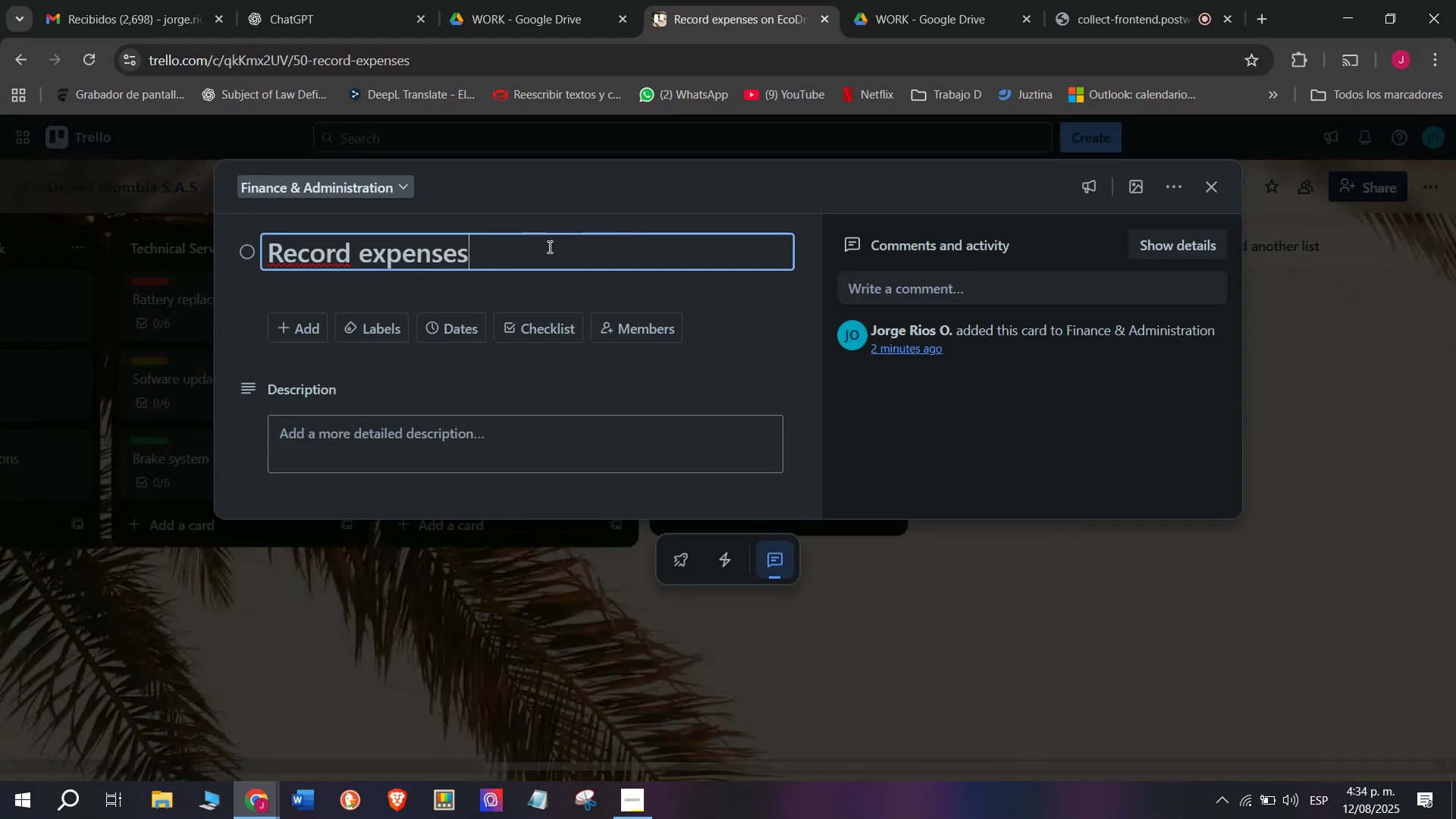 
left_click_drag(start_coordinate=[475, 249], to_coordinate=[0, 286])
 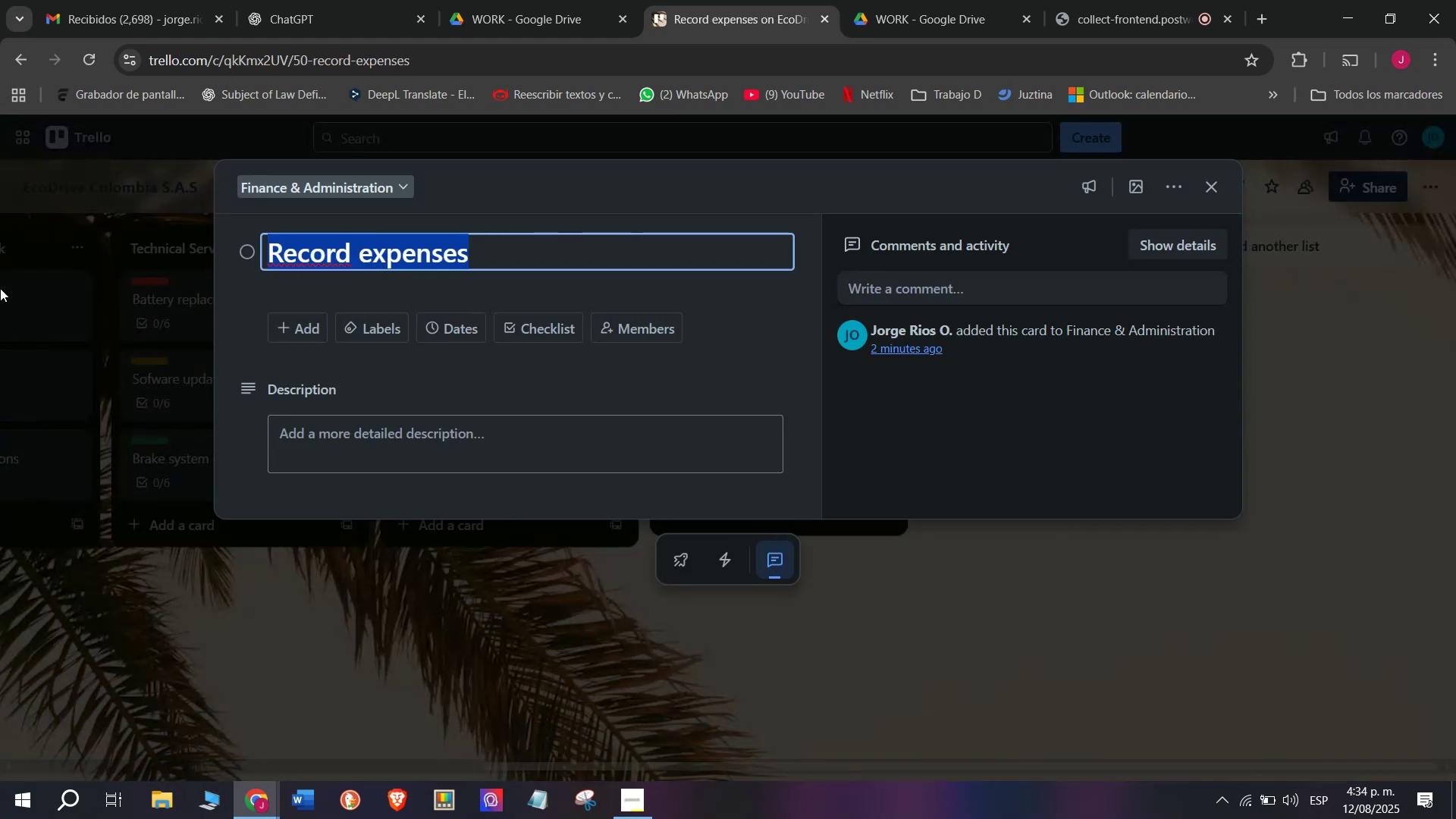 
type(Spl)
key(Backspace)
type(plier payment to management)
 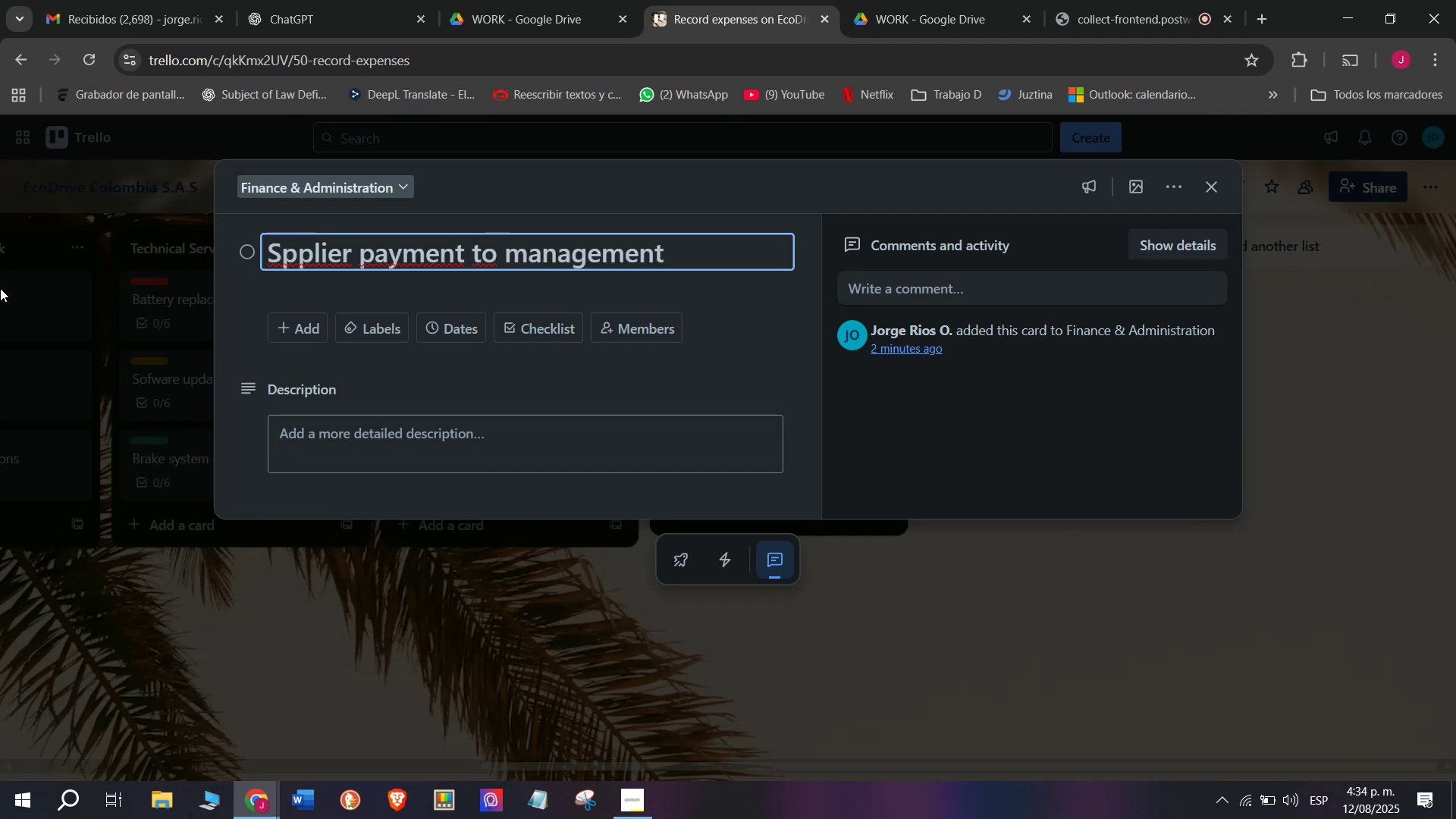 
key(Enter)
 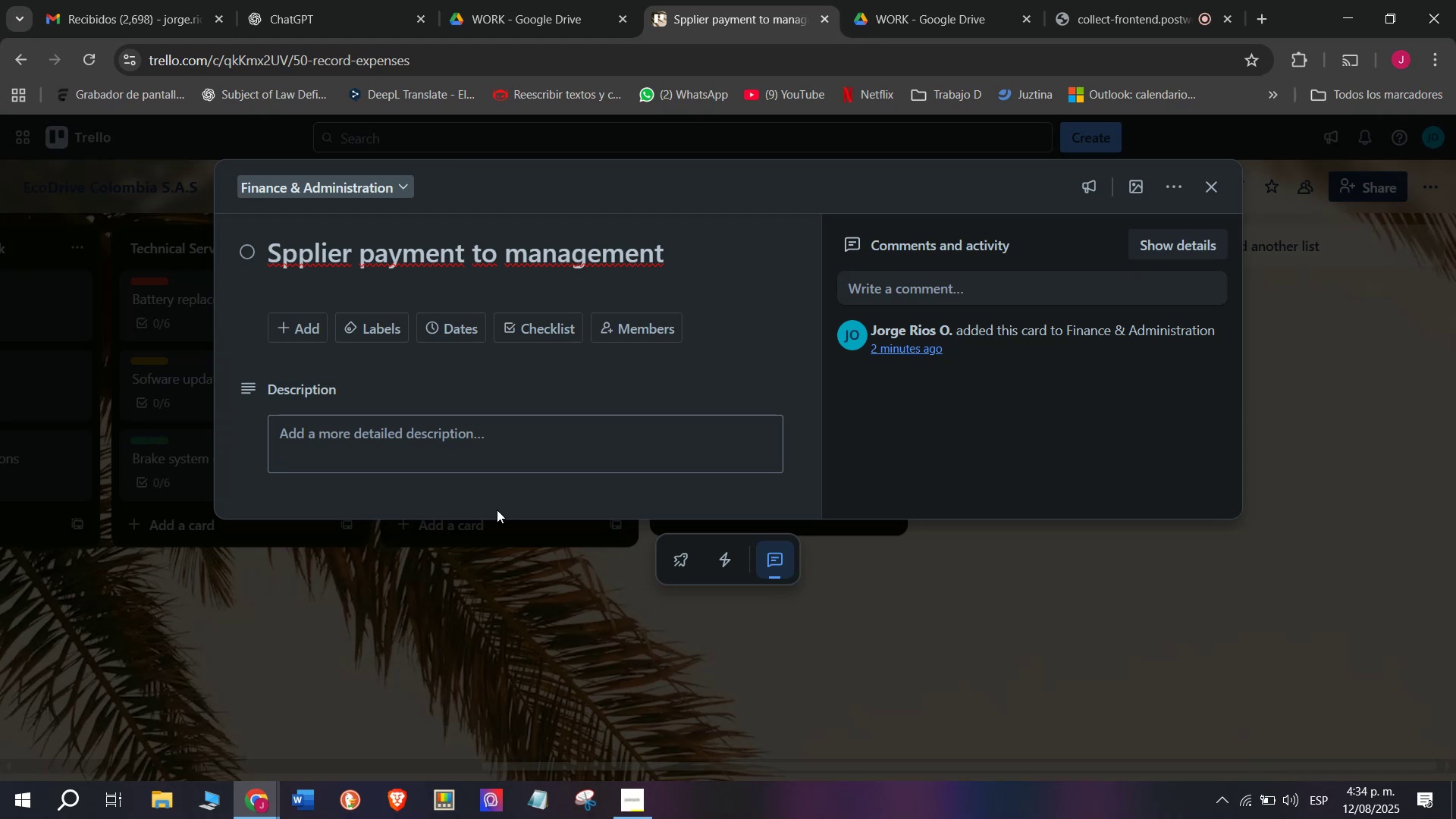 
wait(12.03)
 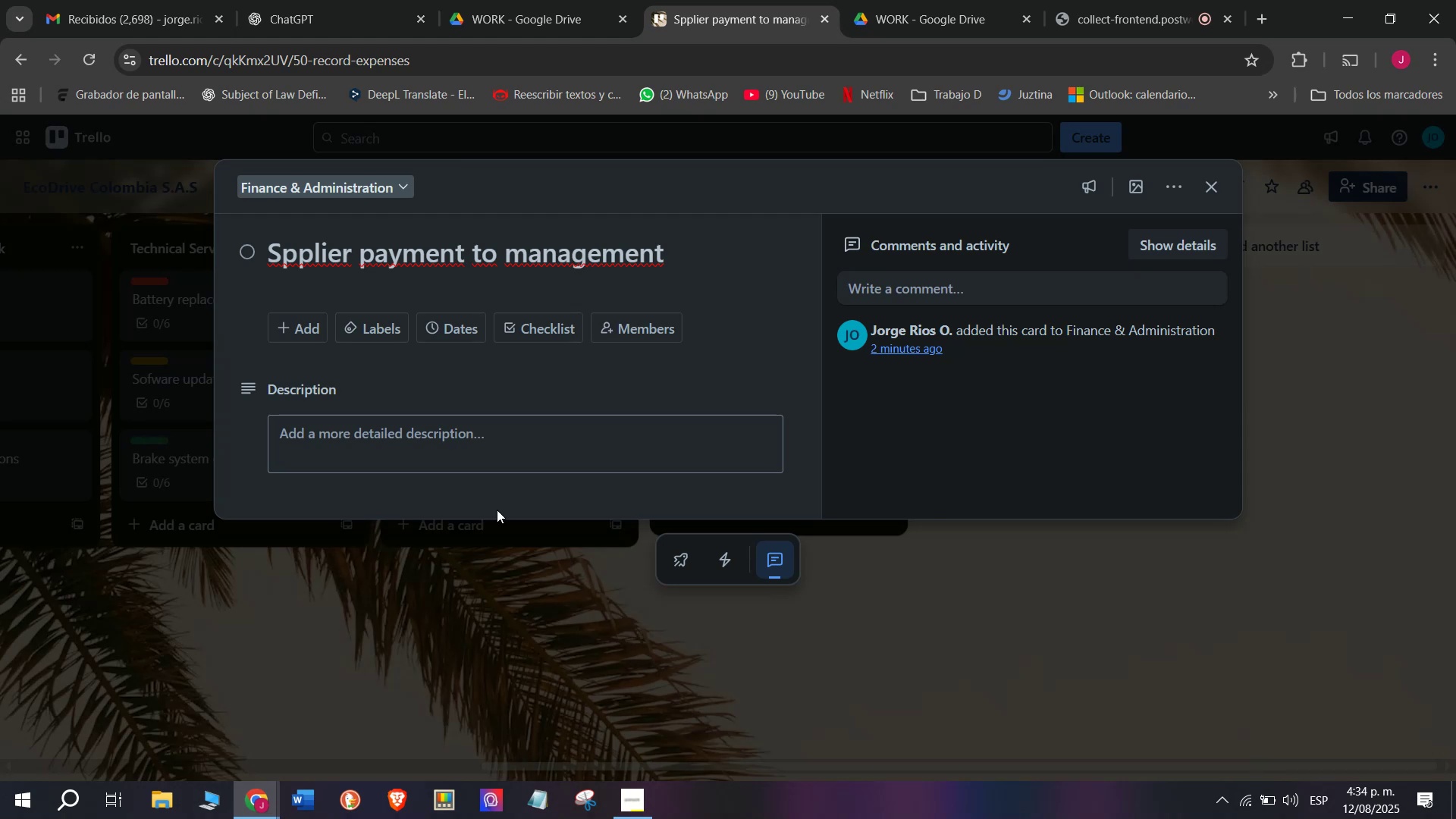 
double_click([490, 265])
 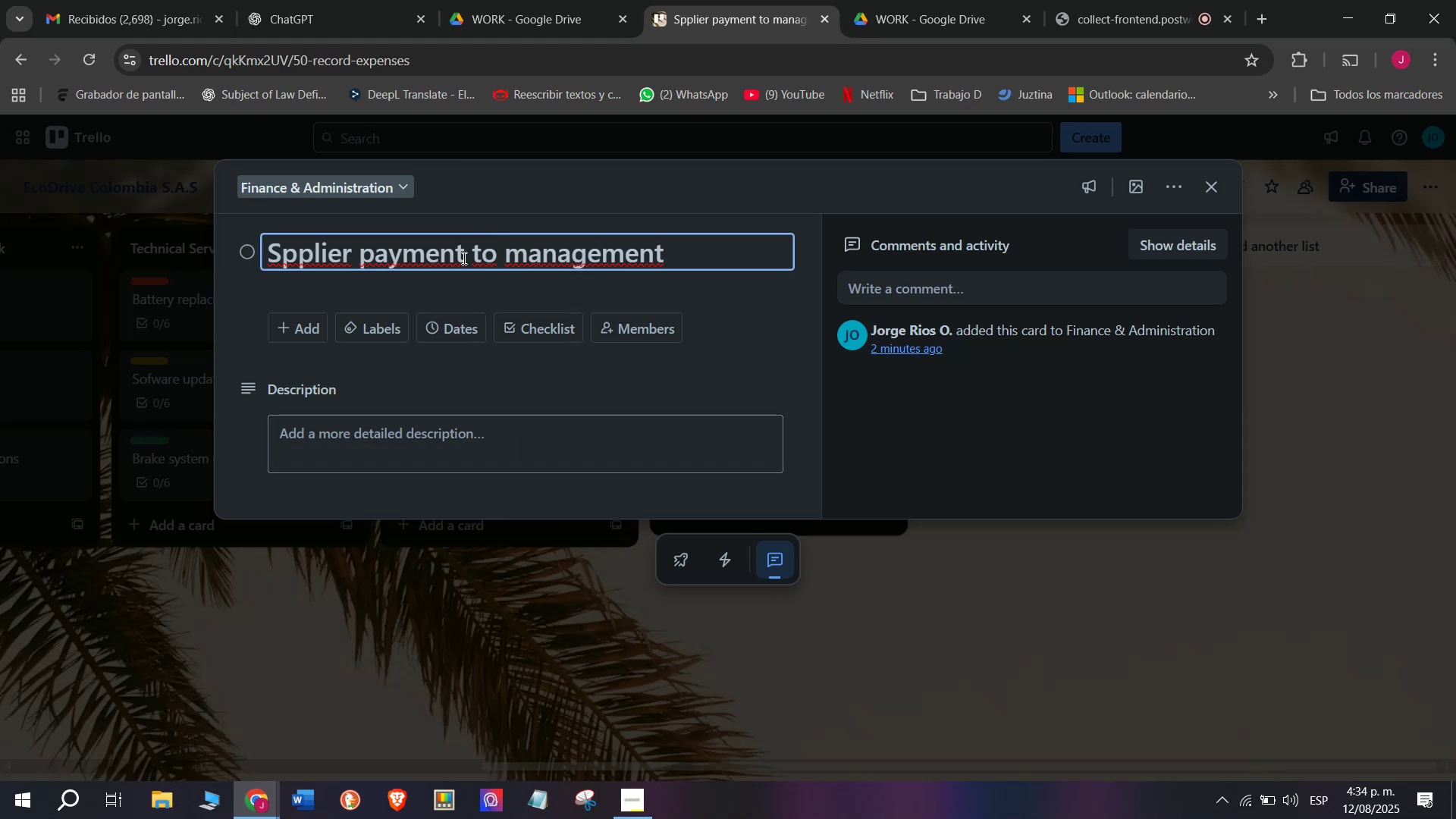 
left_click_drag(start_coordinate=[463, 256], to_coordinate=[736, 236])
 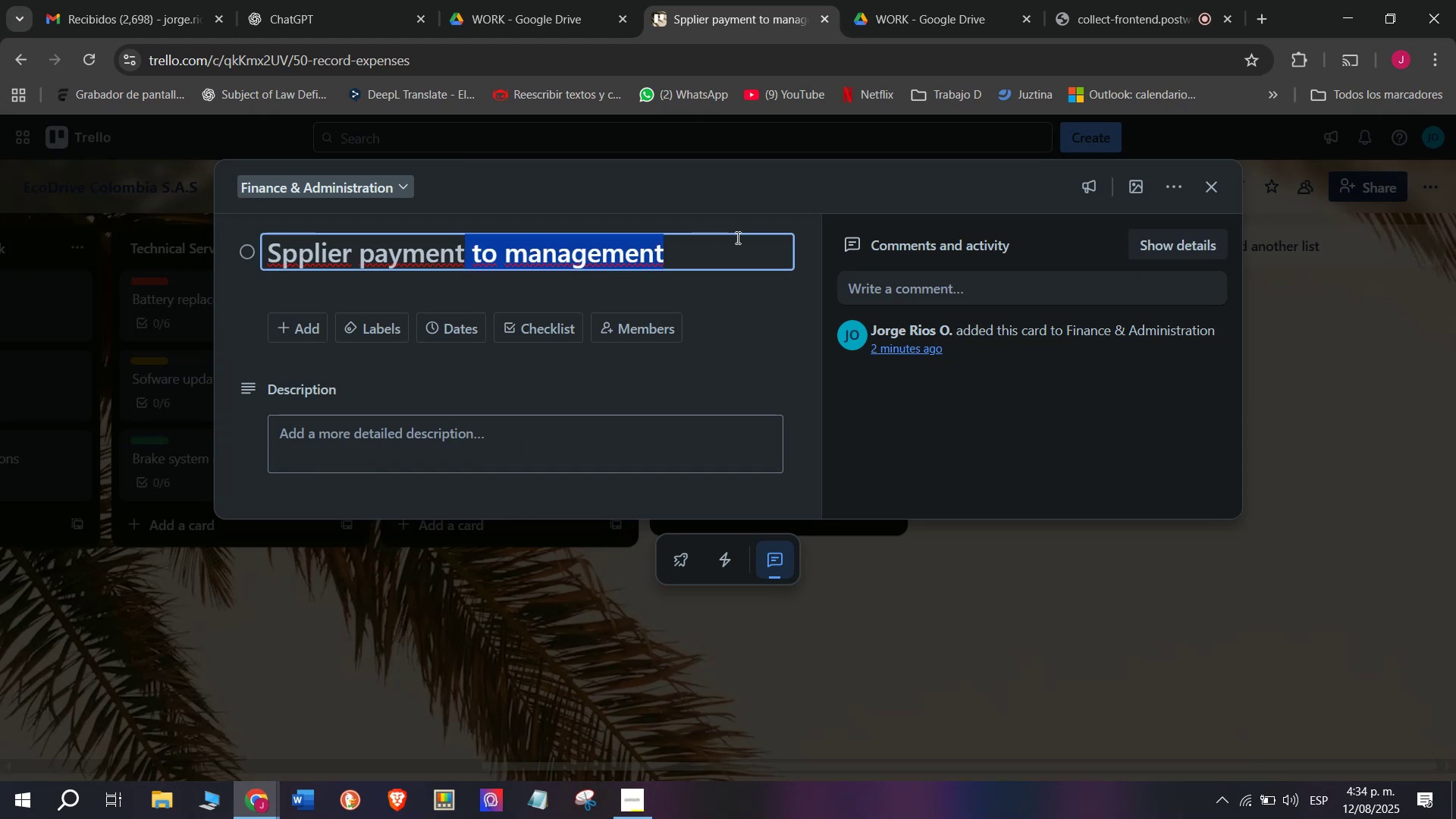 
key(Control+C)
 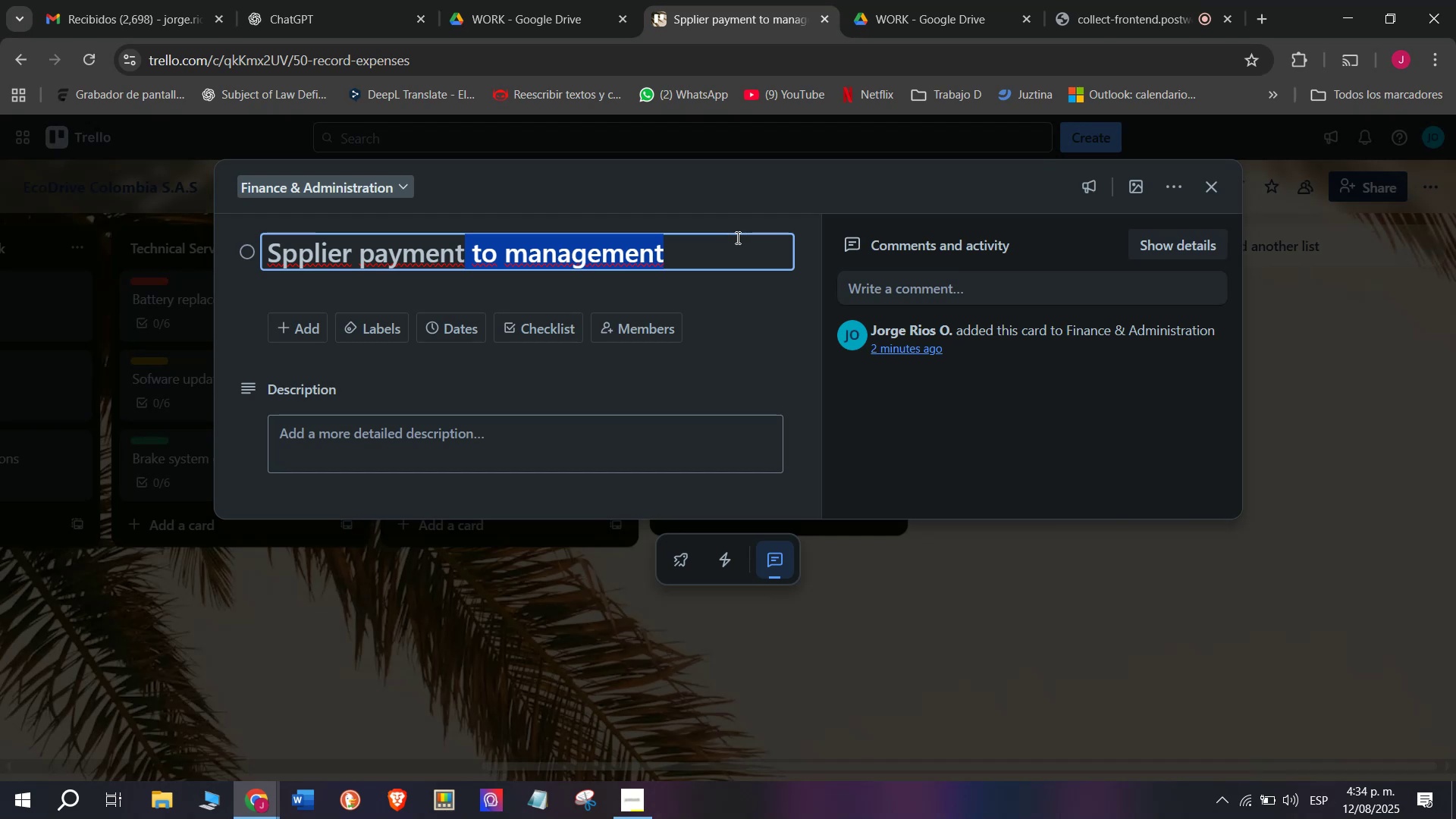 
key(Backspace)
 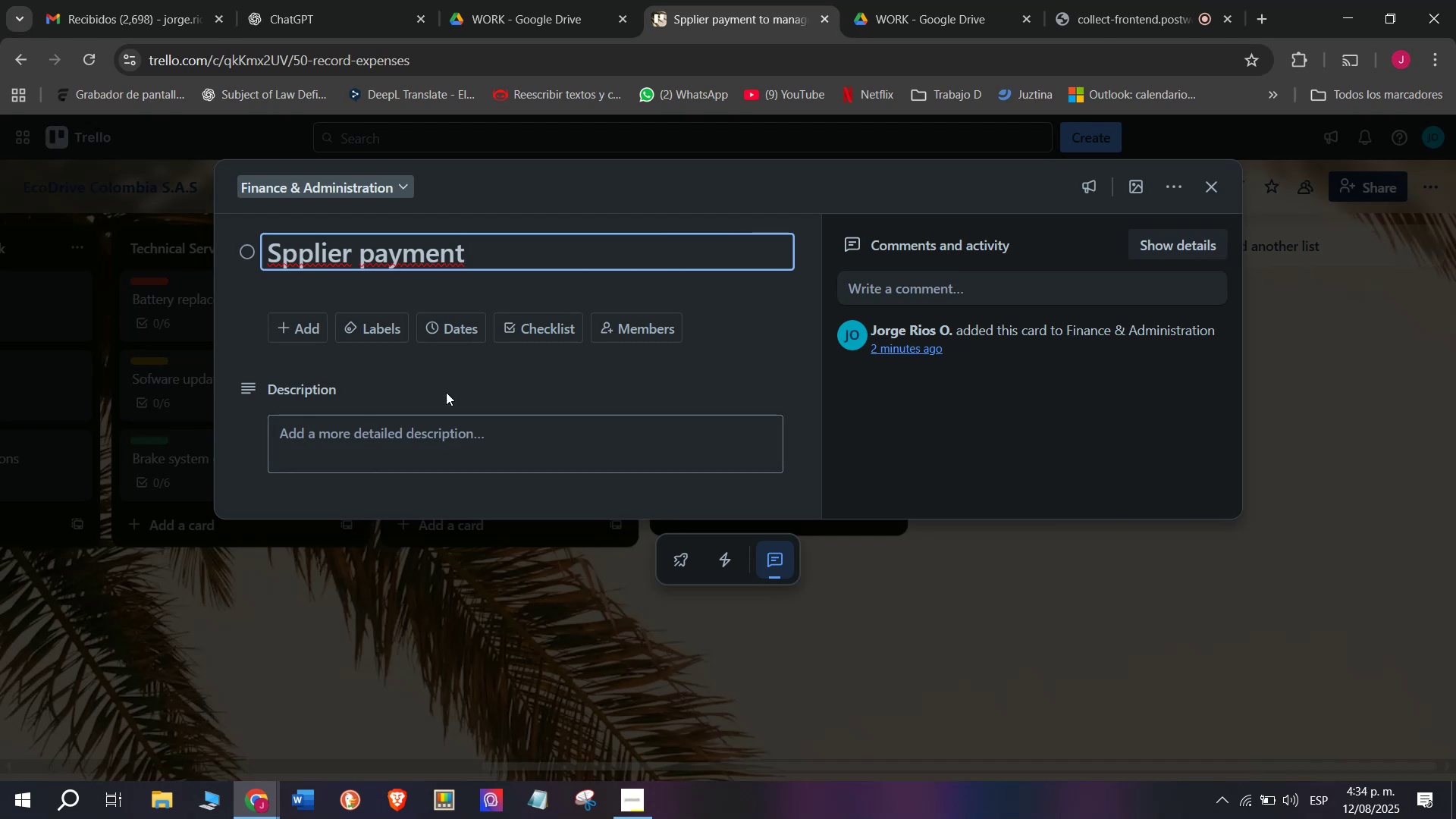 
left_click([544, 328])
 